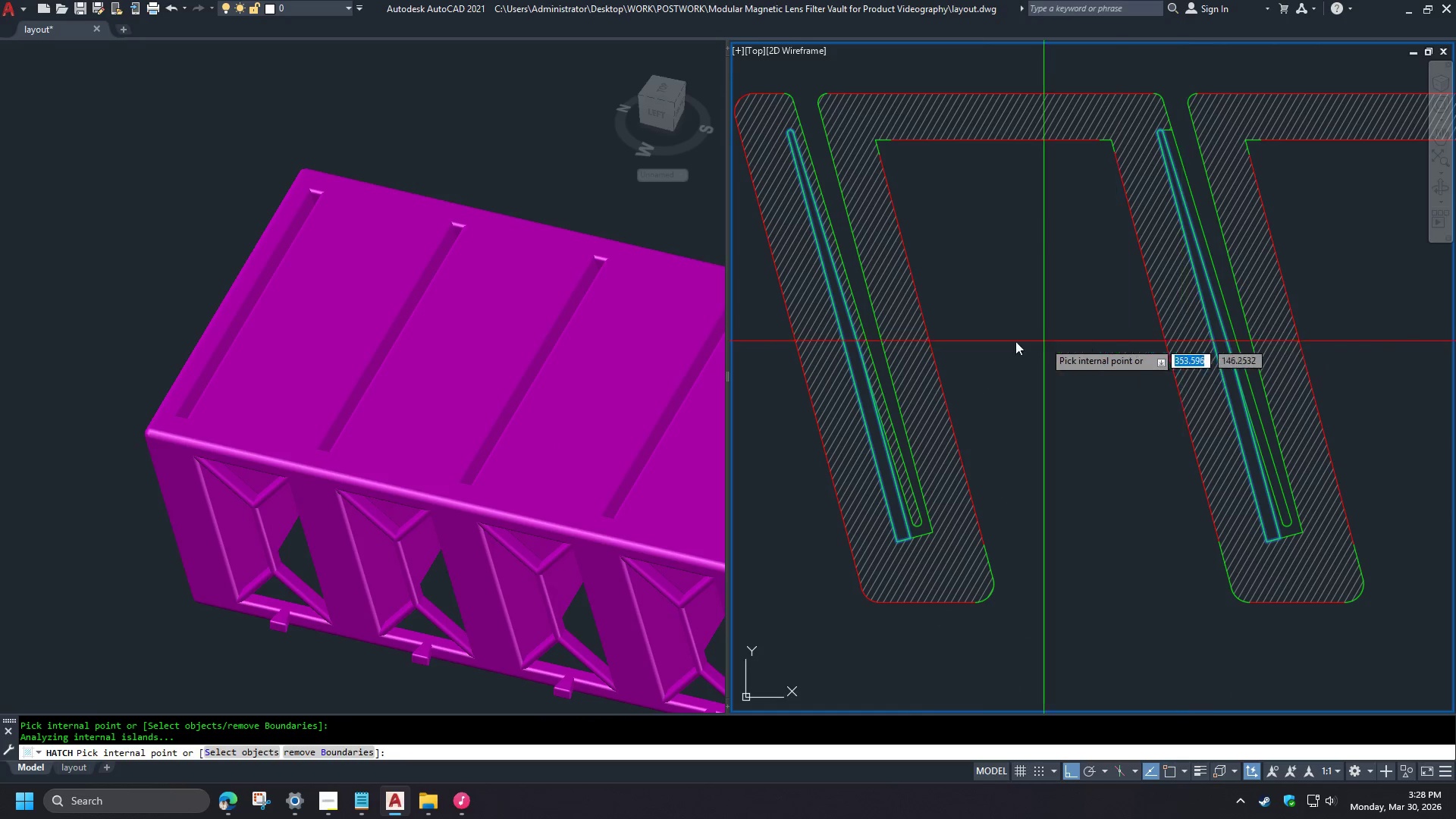 
scroll: coordinate [843, 318], scroll_direction: down, amount: 1.0
 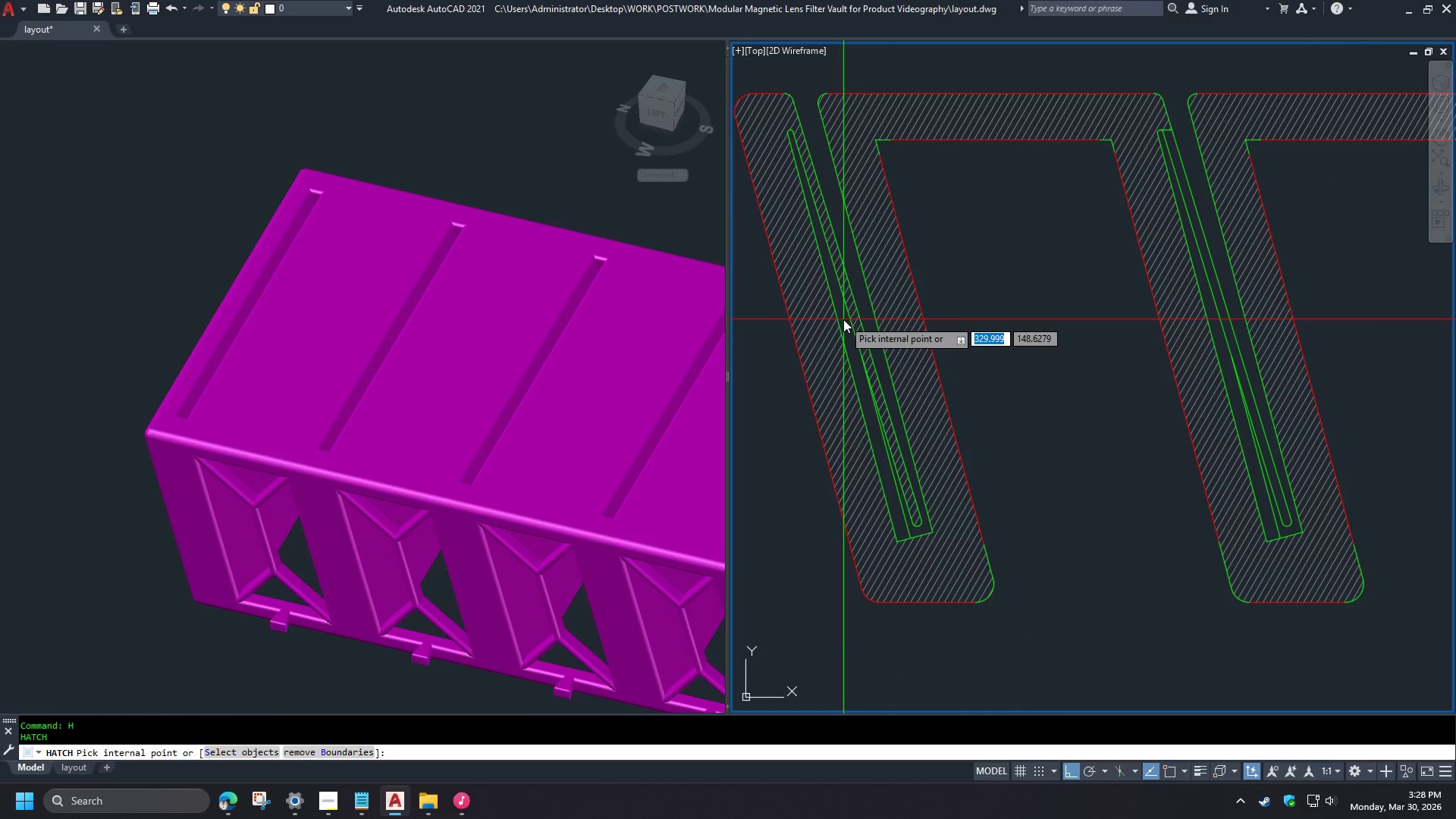 
left_click([993, 405])
 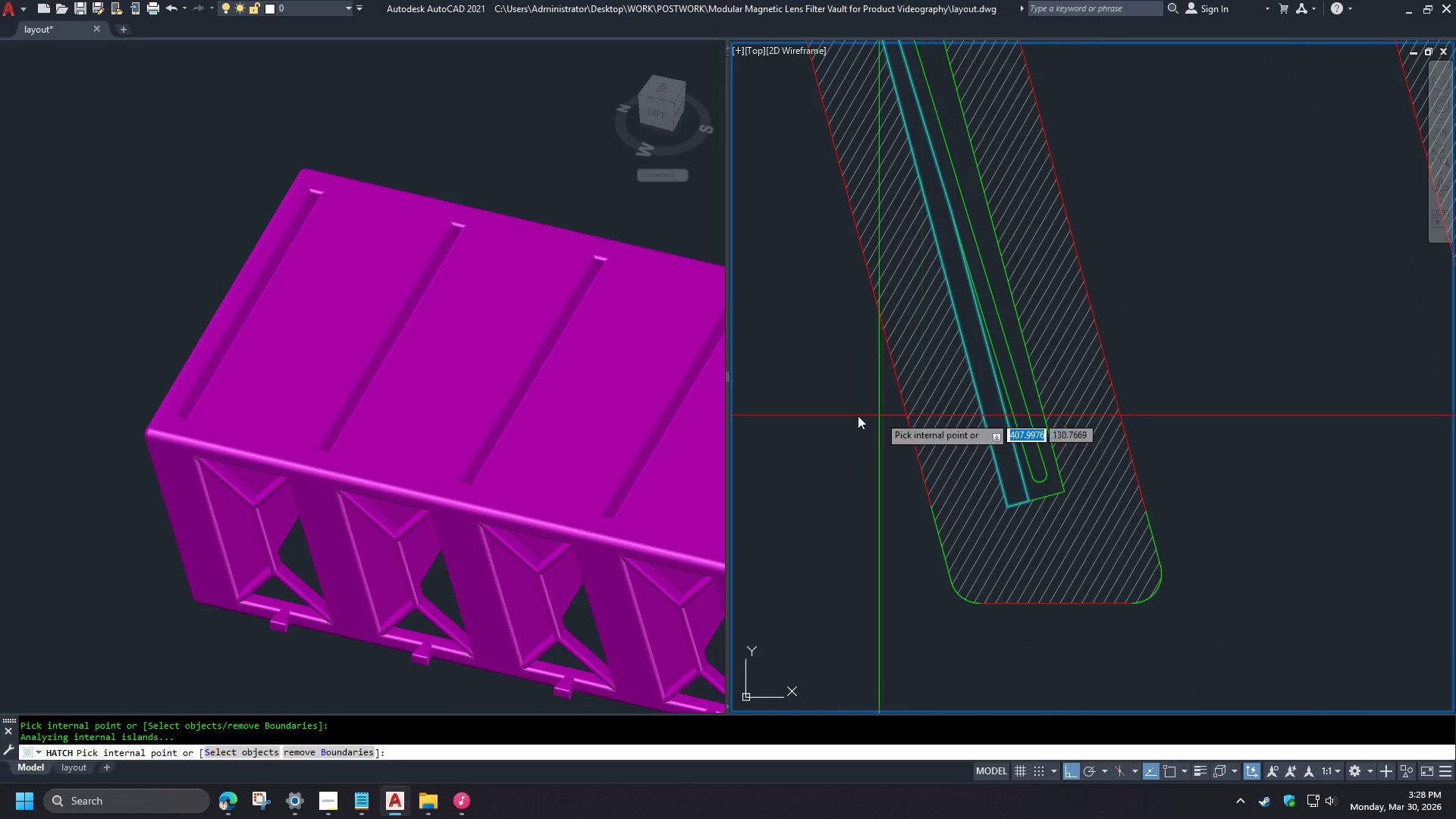 
scroll: coordinate [944, 327], scroll_direction: down, amount: 2.0
 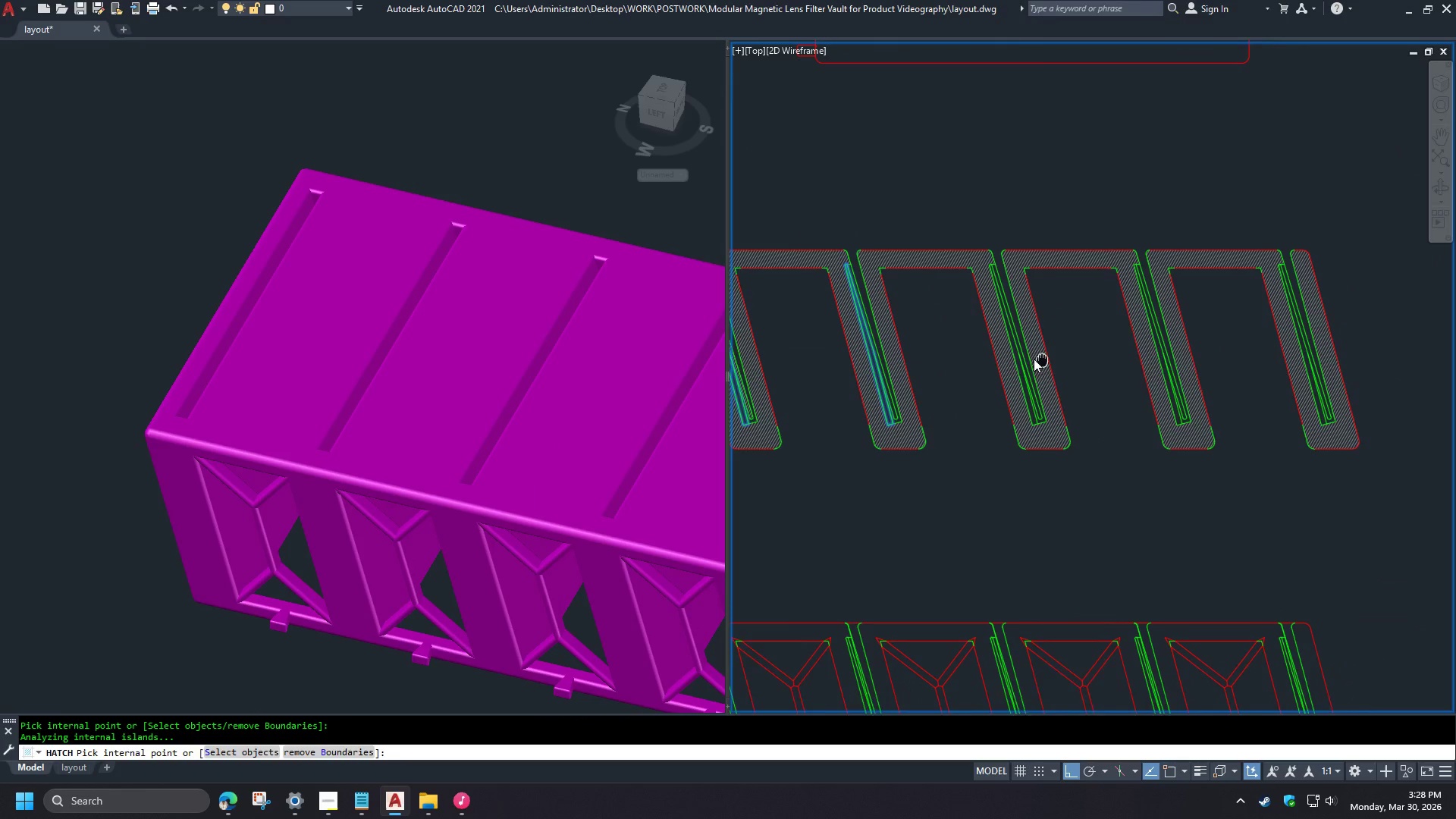 
left_click([1092, 405])
 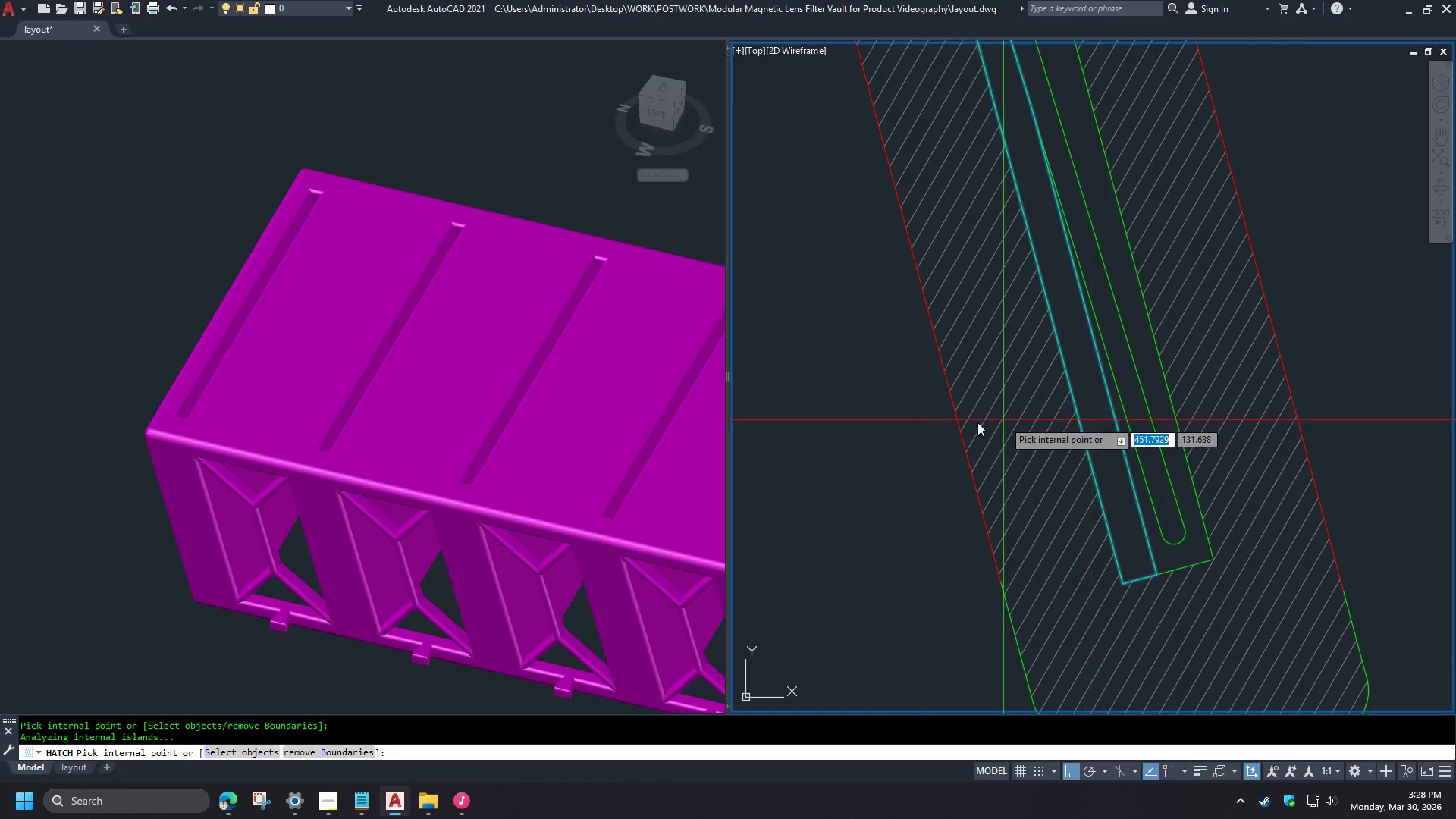 
scroll: coordinate [1015, 409], scroll_direction: up, amount: 3.0
 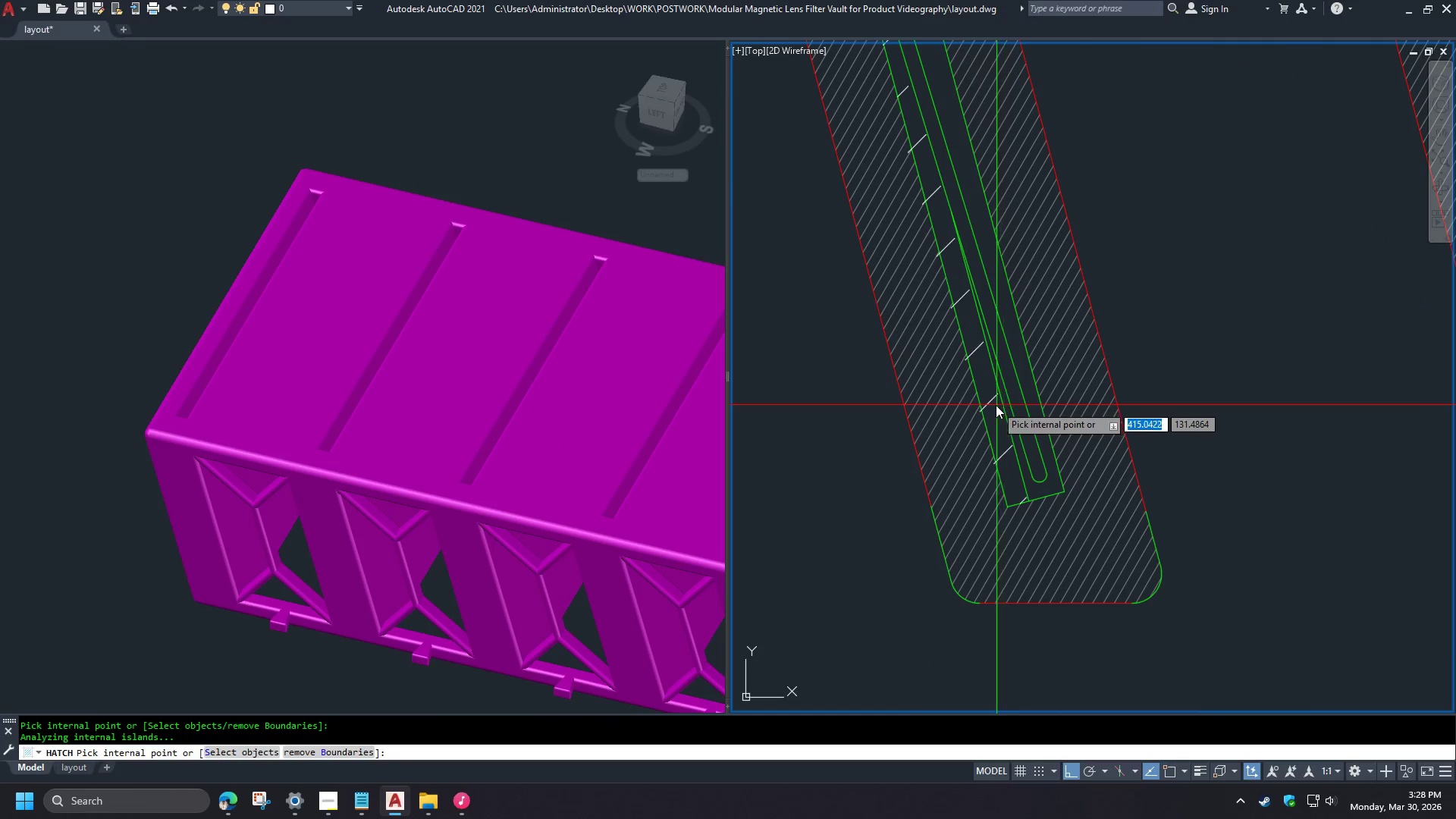 
scroll: coordinate [821, 417], scroll_direction: down, amount: 2.0
 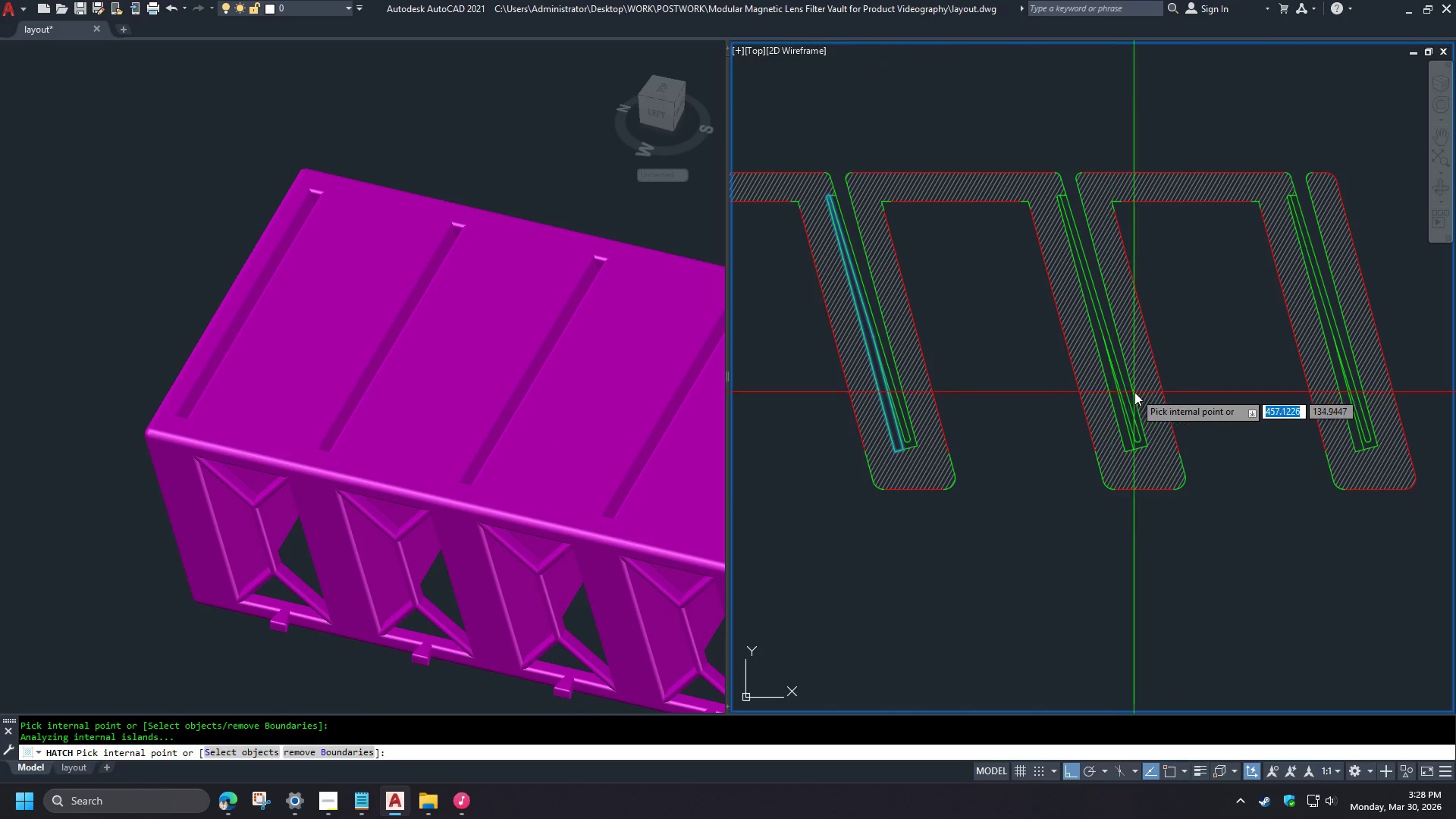 
left_click([1178, 431])
 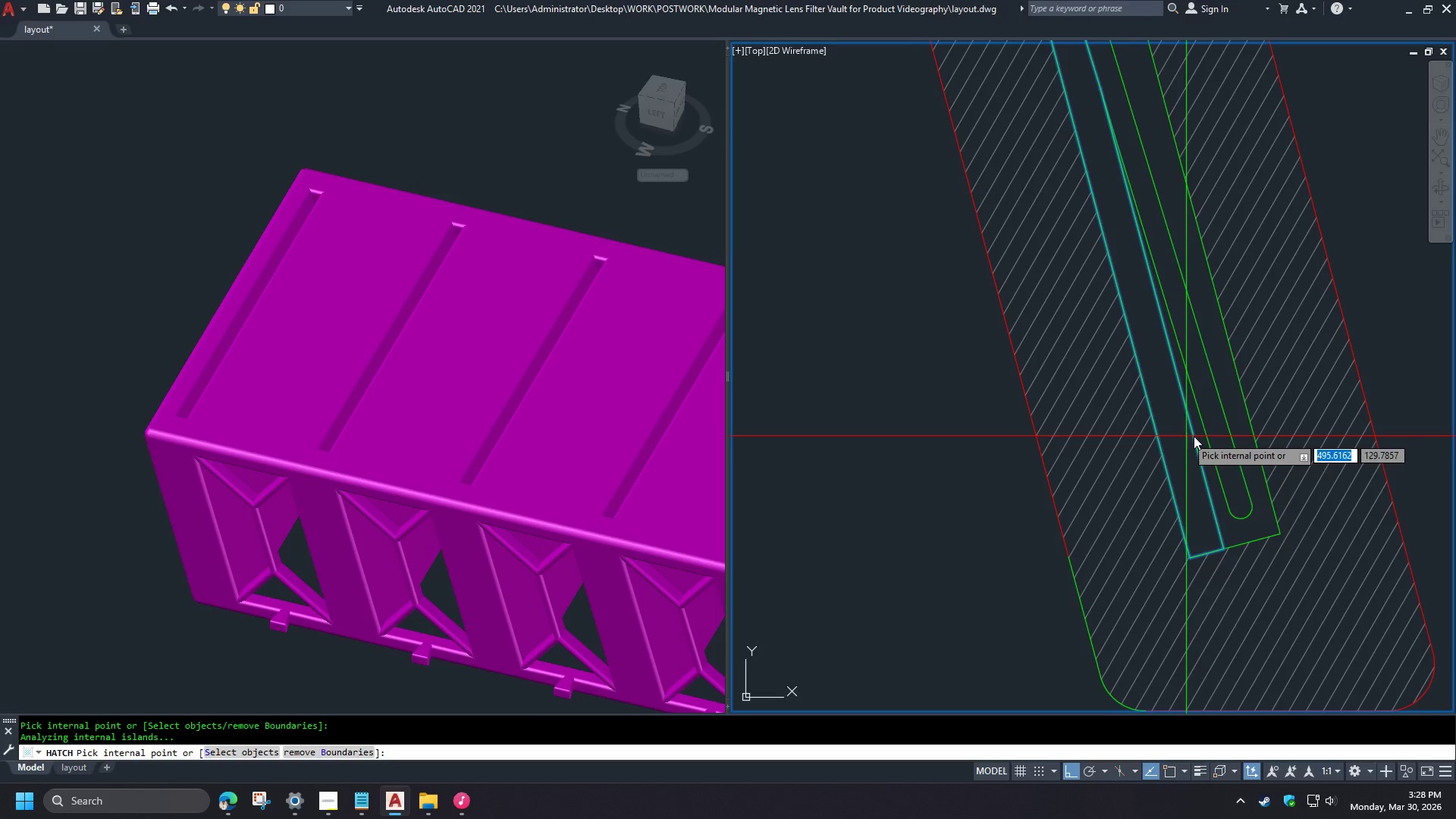 
scroll: coordinate [1099, 413], scroll_direction: up, amount: 3.0
 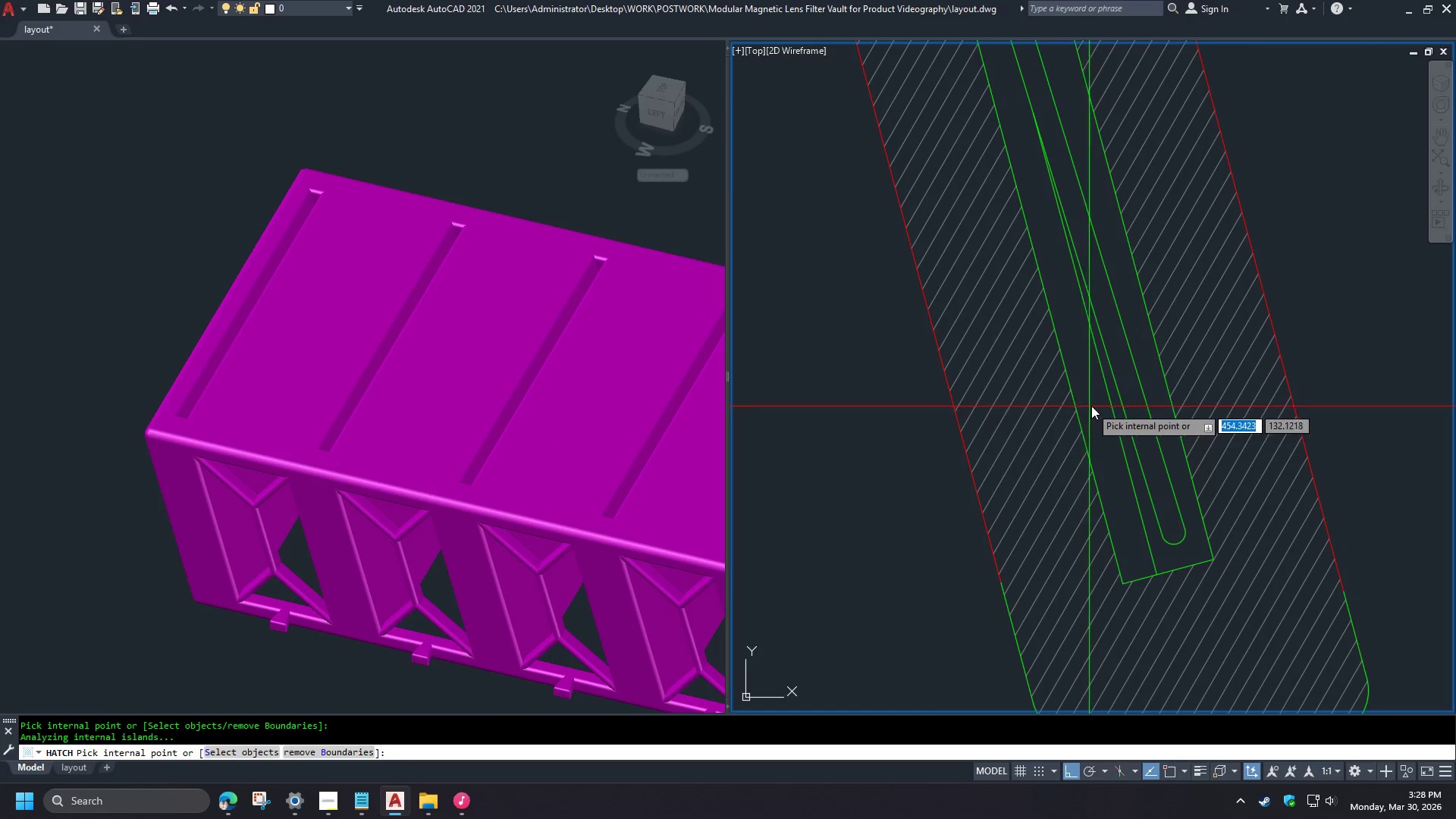 
key(Space)
 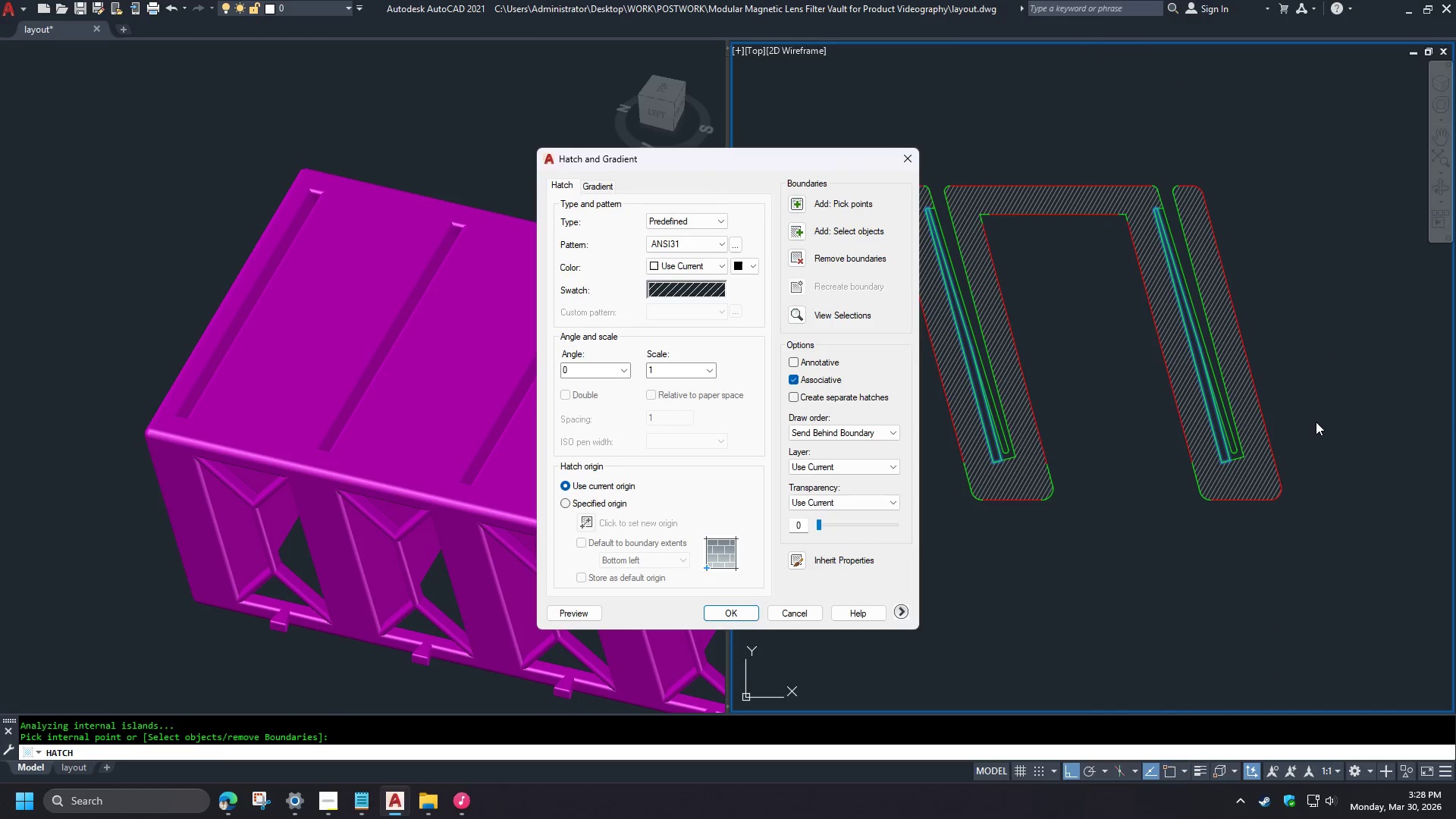 
key(Space)
 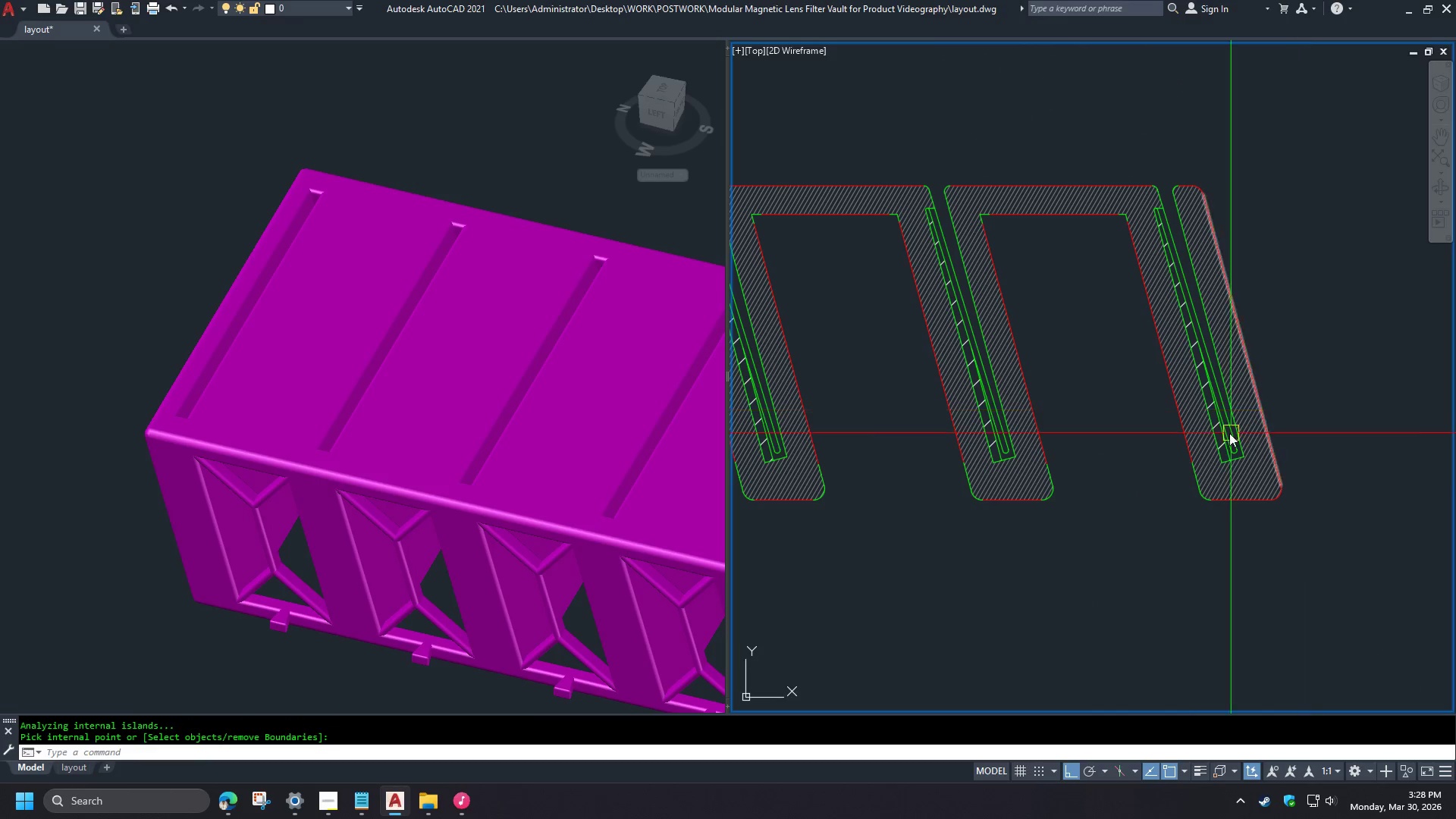 
scroll: coordinate [878, 430], scroll_direction: down, amount: 3.0
 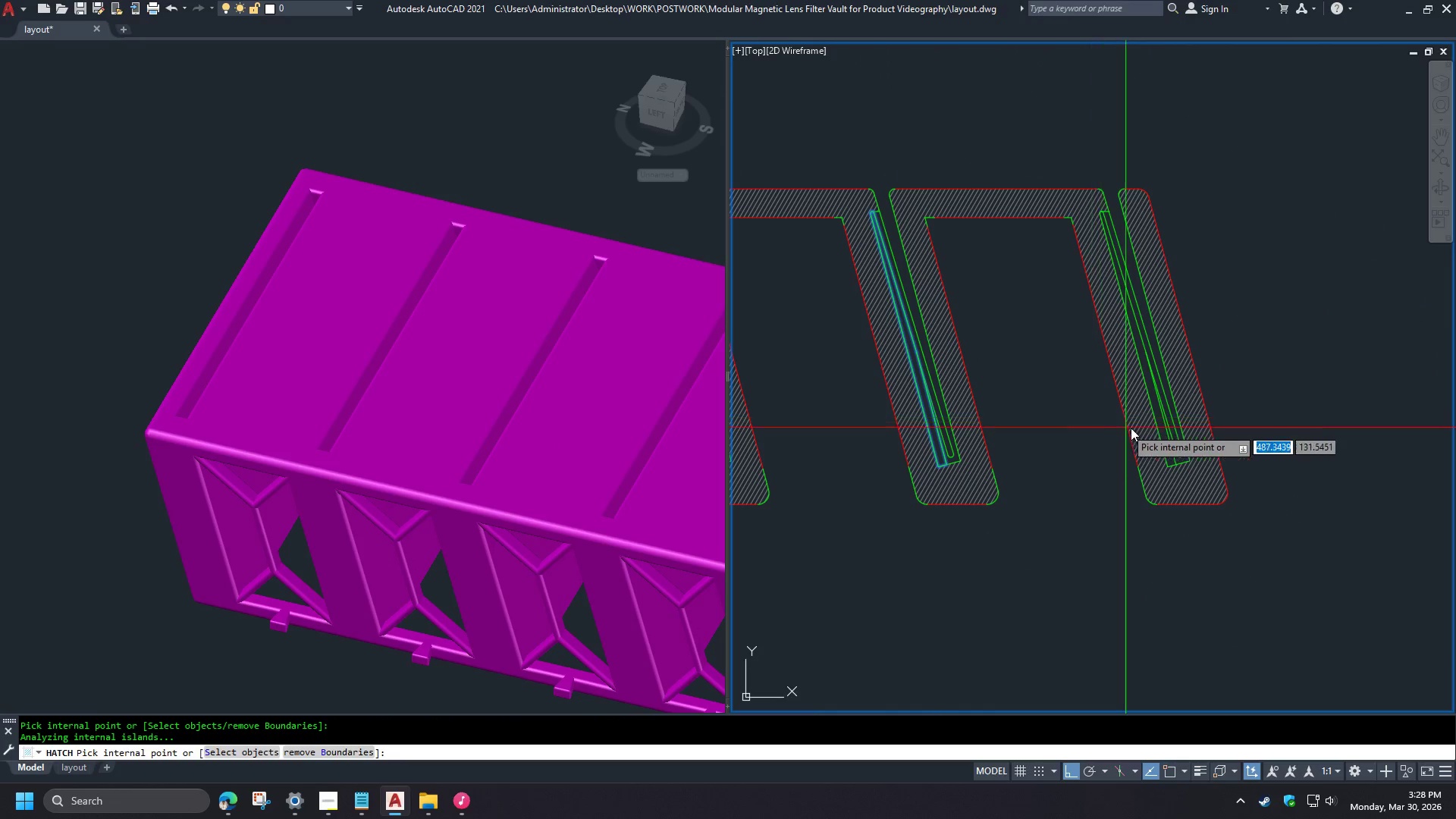 
left_click([1188, 409])
 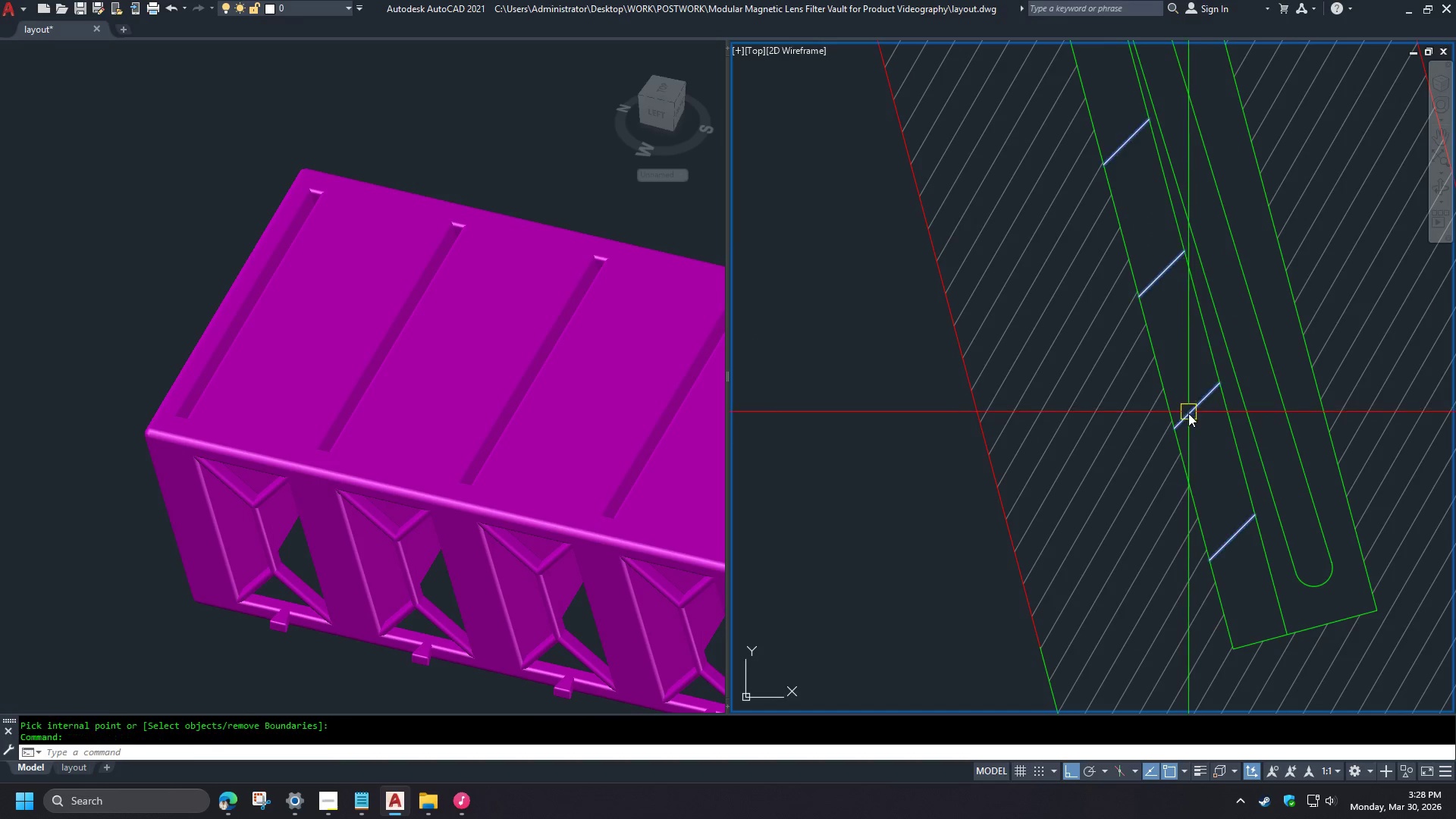 
scroll: coordinate [1179, 443], scroll_direction: up, amount: 3.0
 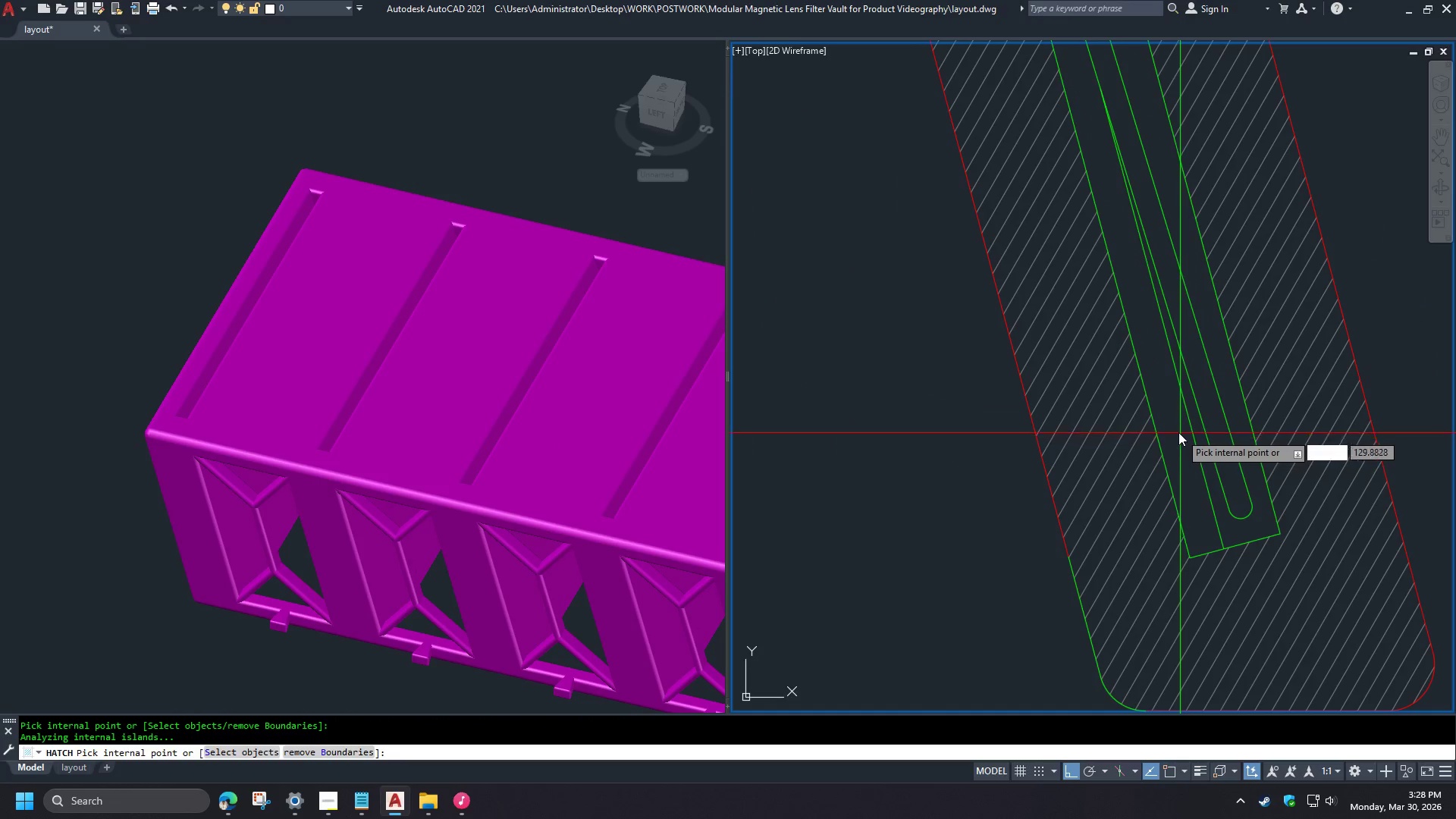 
key(Control+1)
 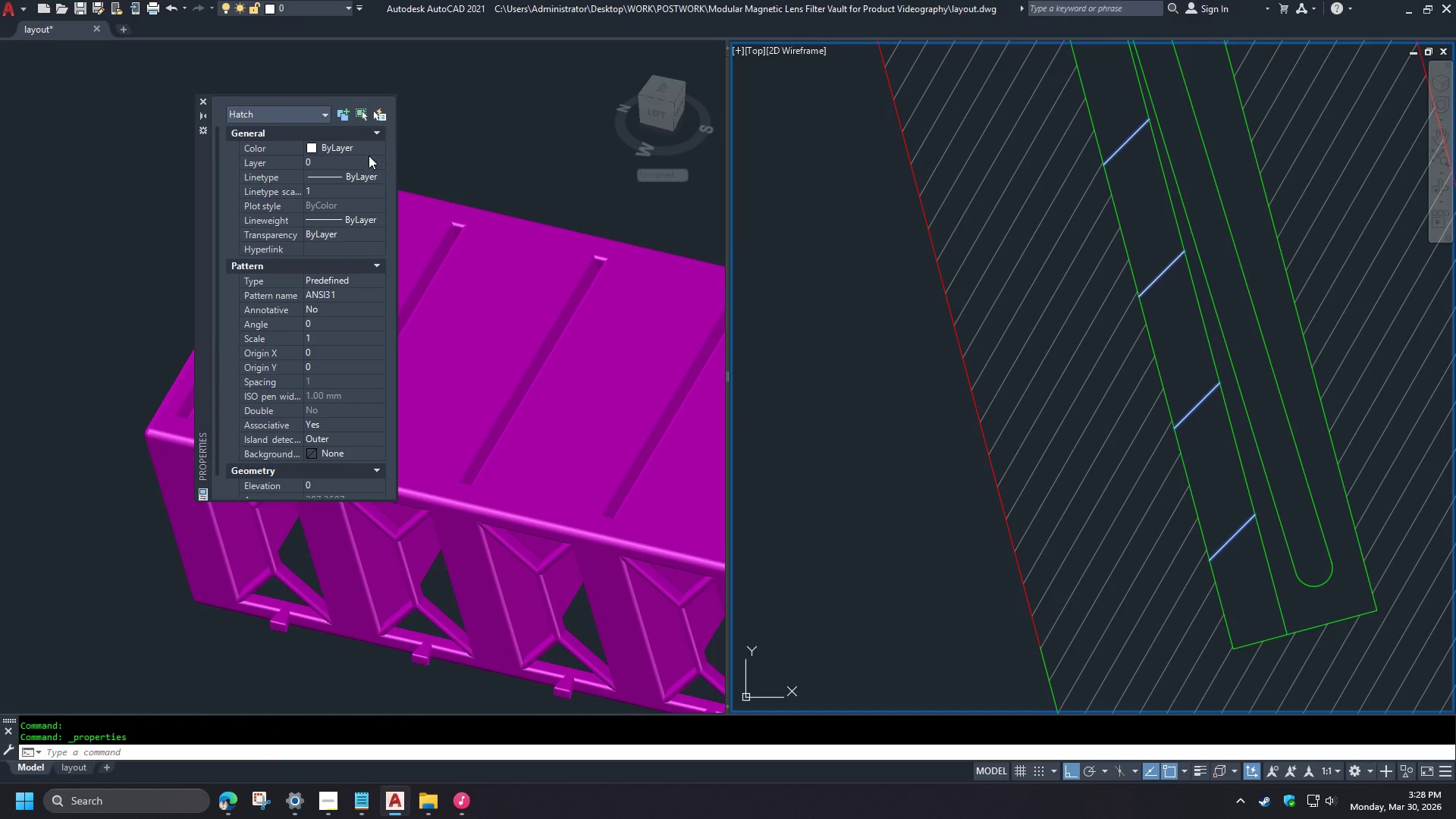 
scroll: coordinate [1235, 432], scroll_direction: down, amount: 3.0
 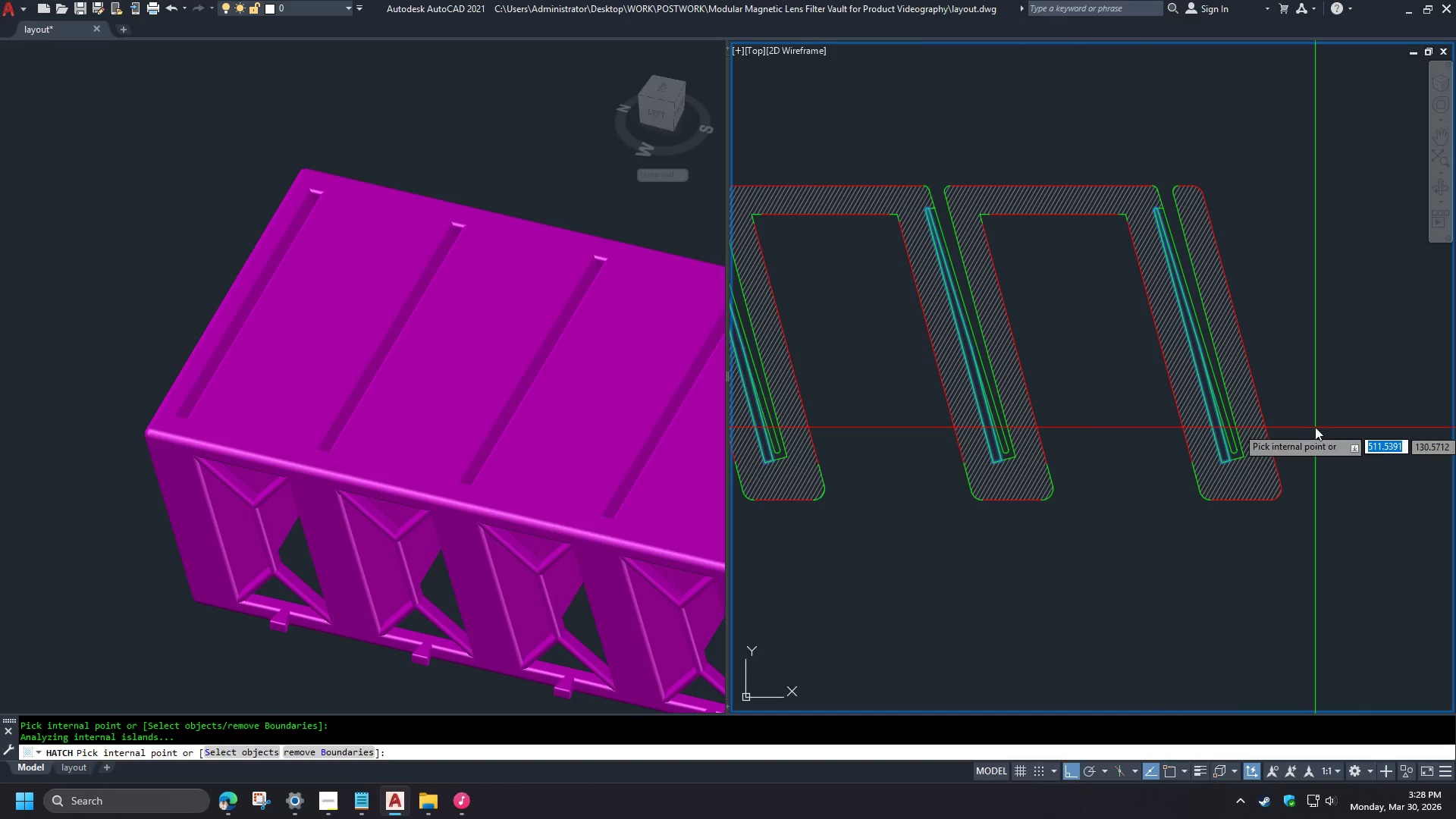 
double_click([352, 149])
 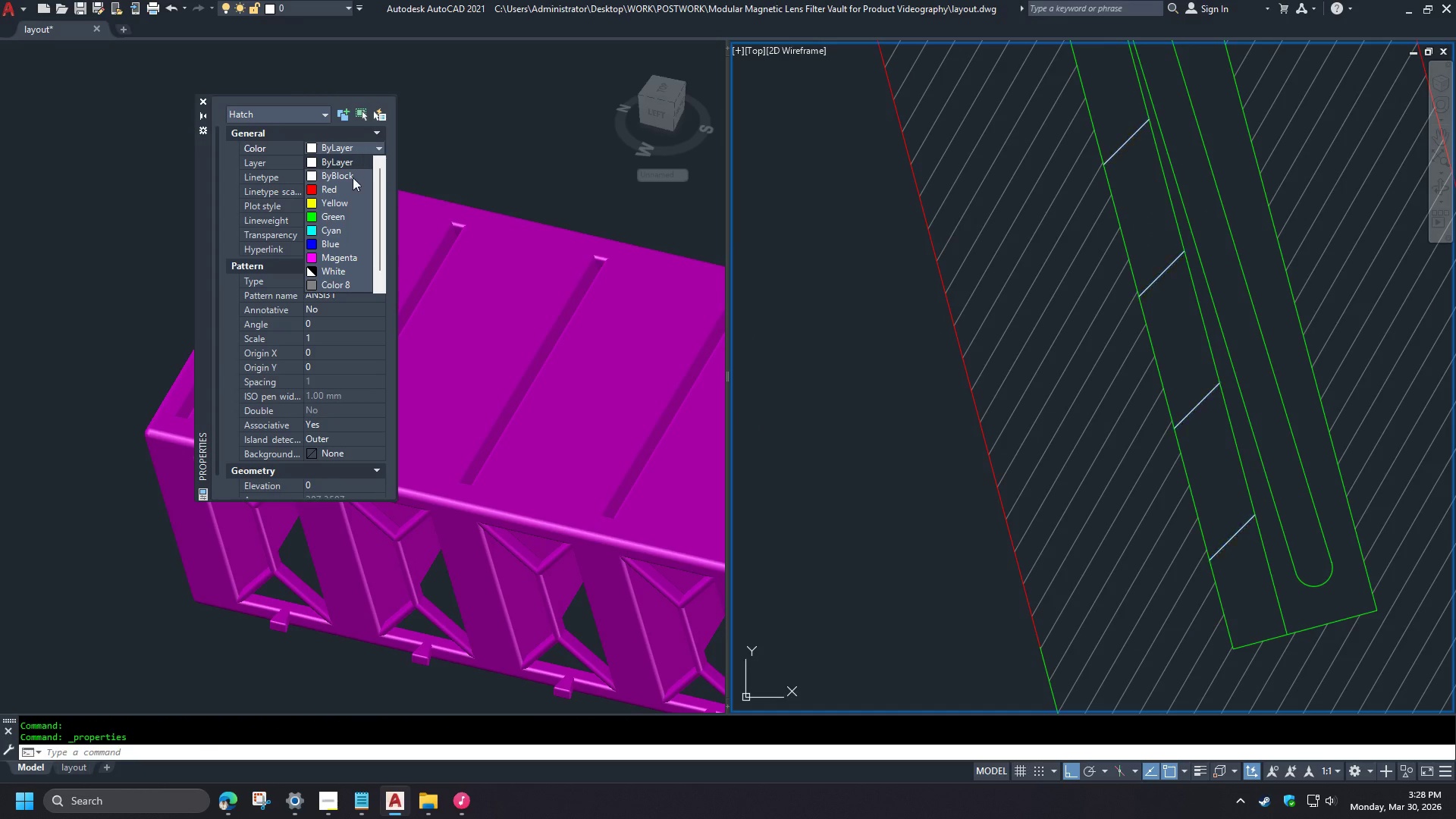 
scroll: coordinate [1215, 434], scroll_direction: up, amount: 4.0
 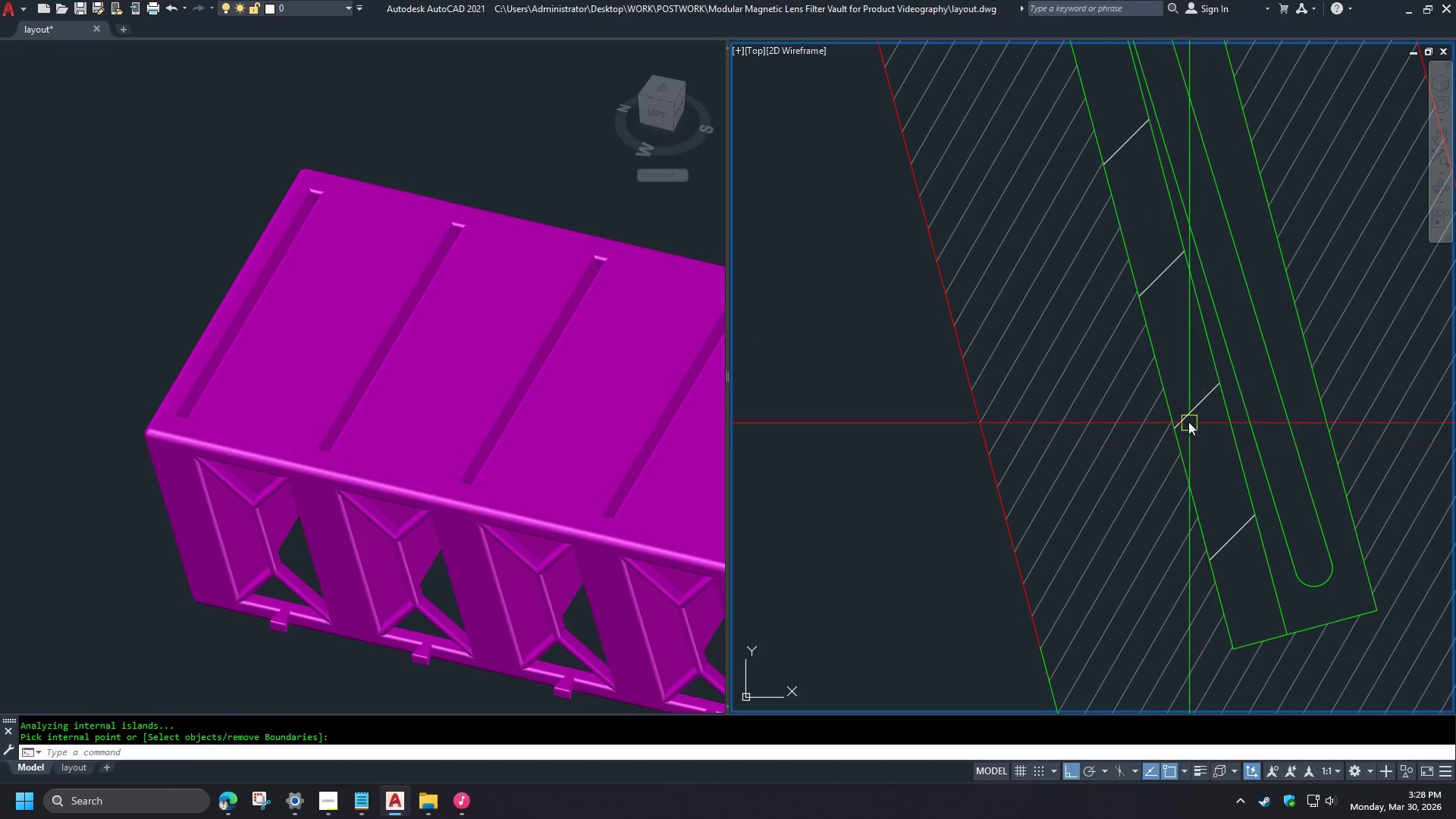 
scroll: coordinate [352, 198], scroll_direction: down, amount: 2.0
 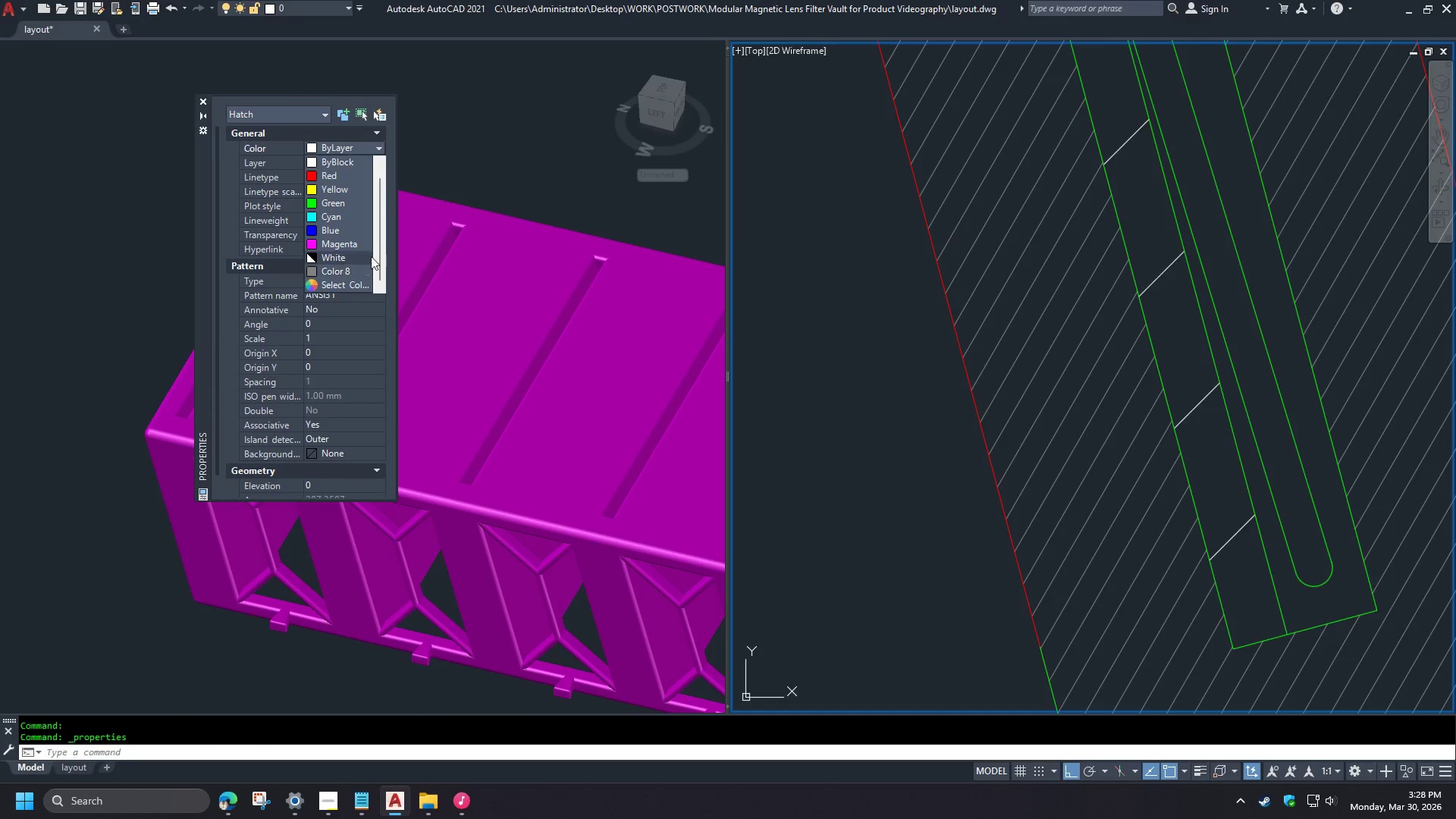 
left_click([373, 146])
 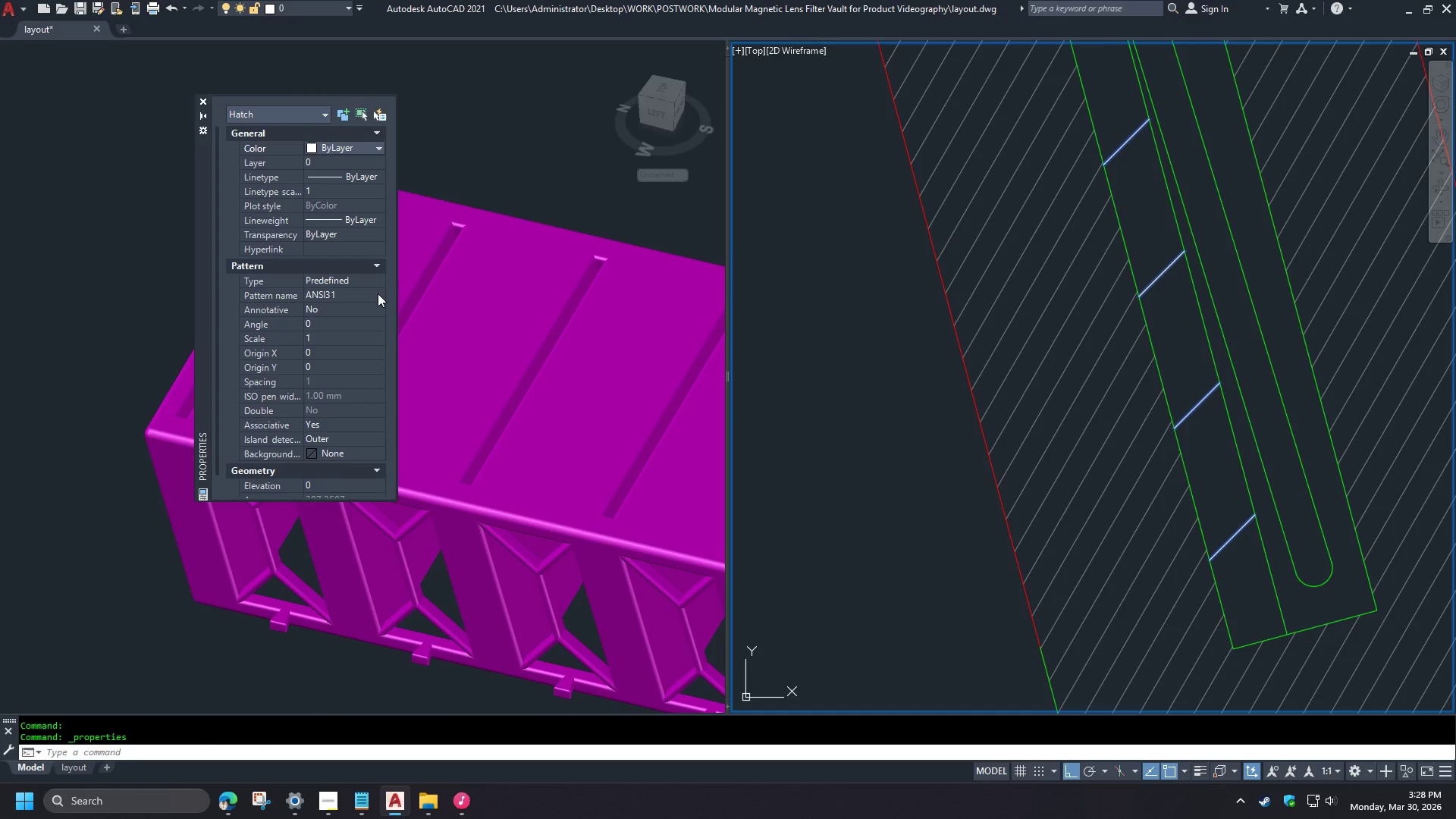 
double_click([378, 293])
 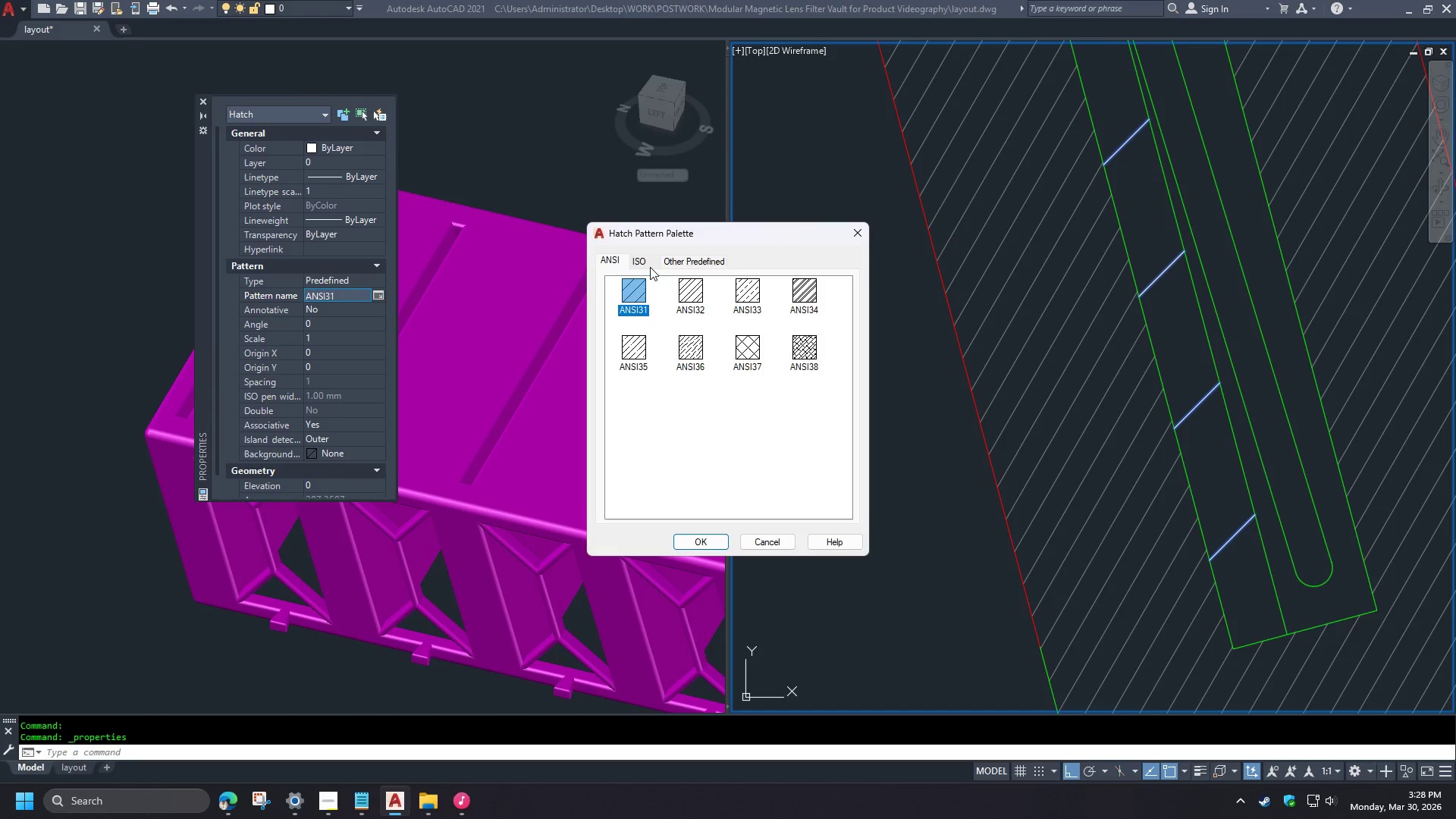 
double_click([671, 261])
 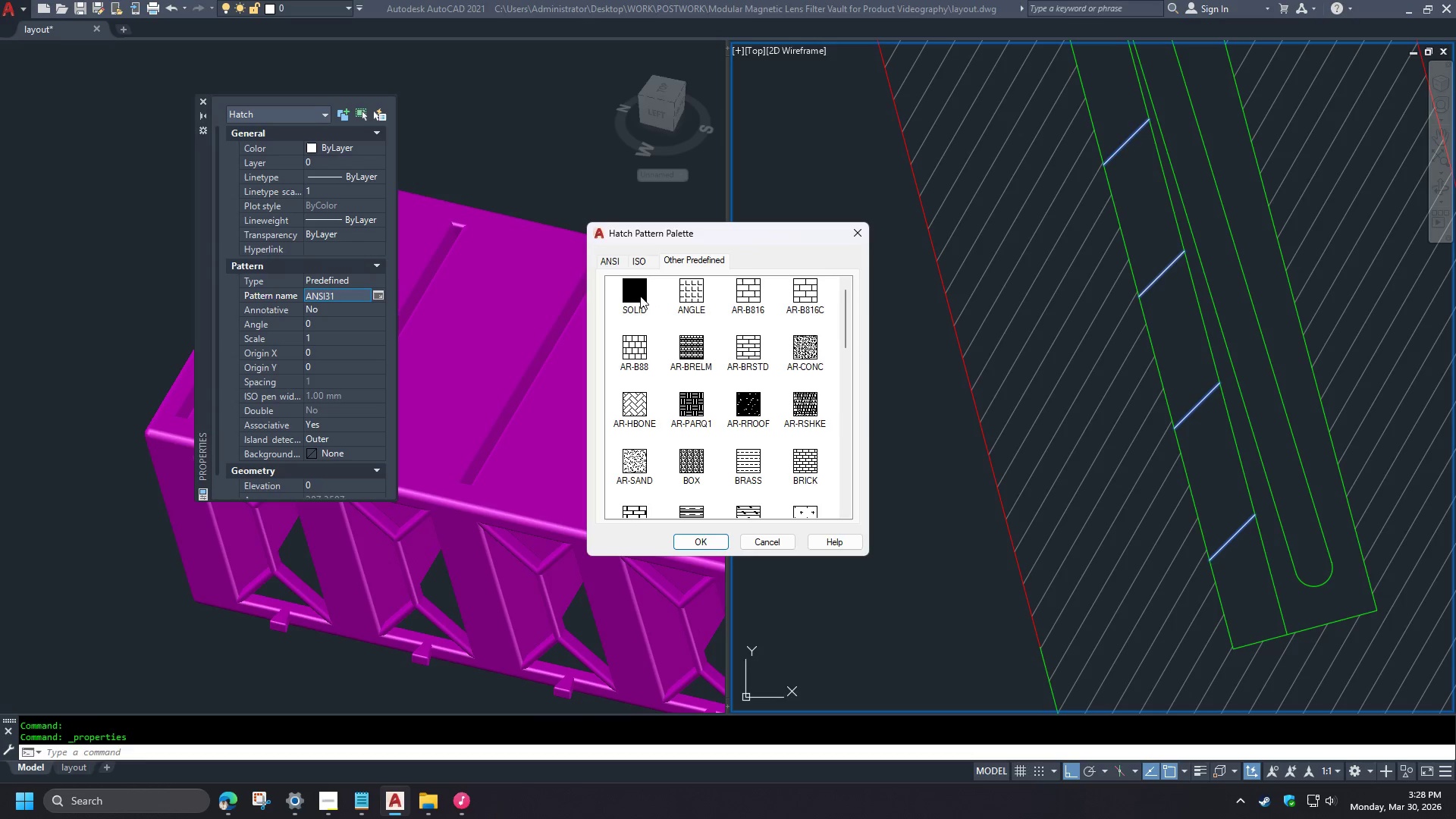 
triple_click([639, 296])
 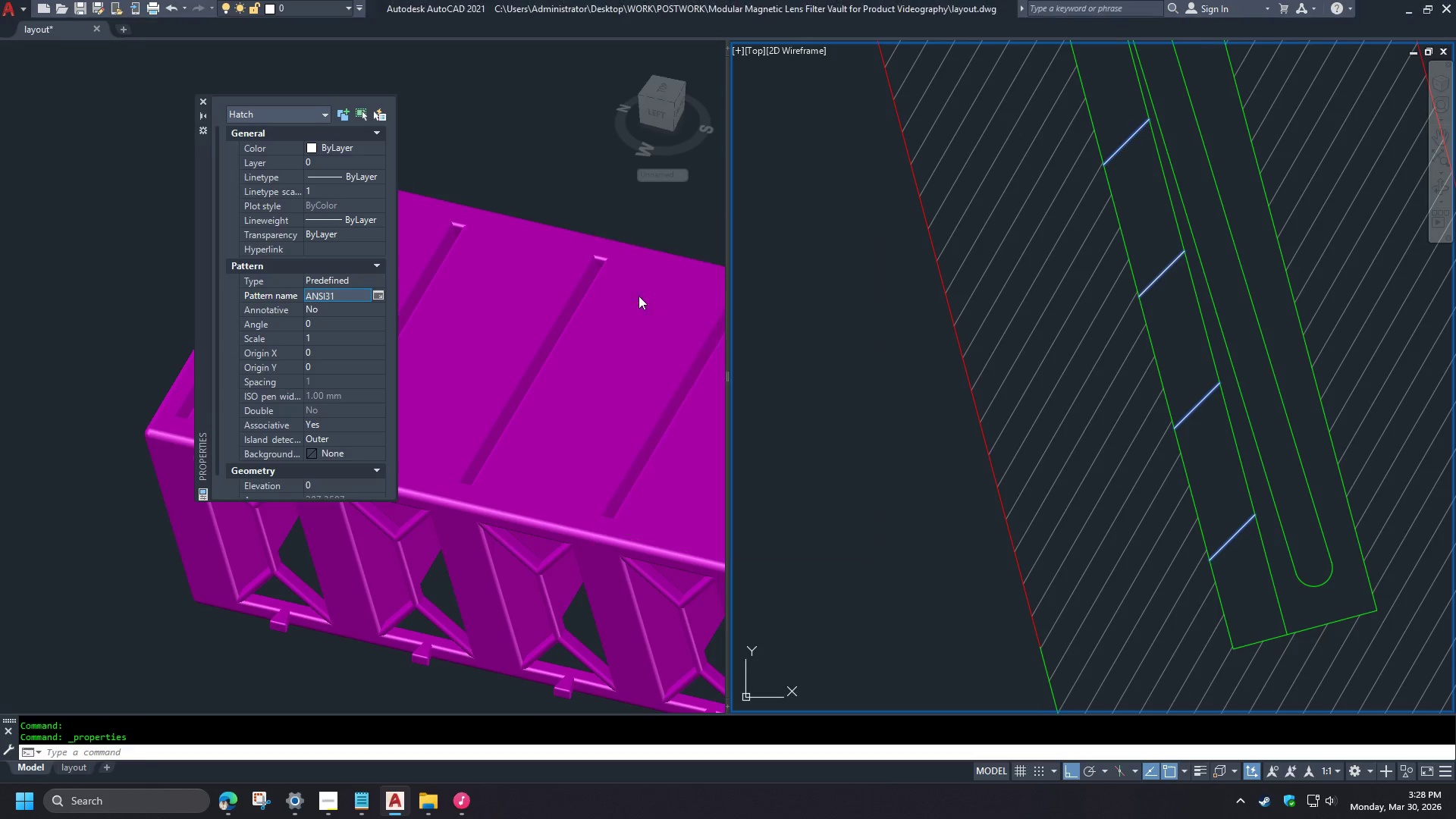 
triple_click([639, 296])
 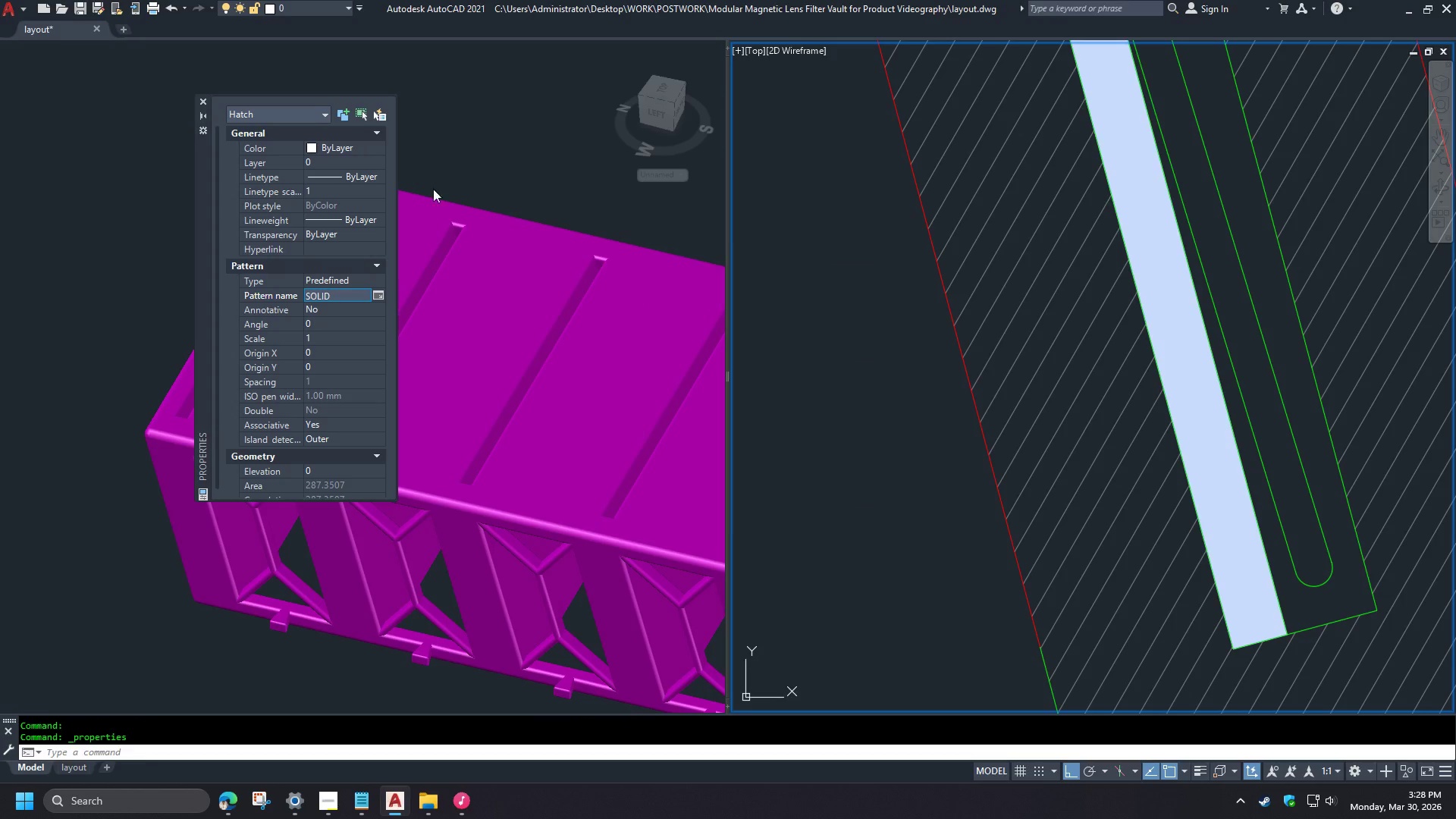 
key(Escape)
type(na )
 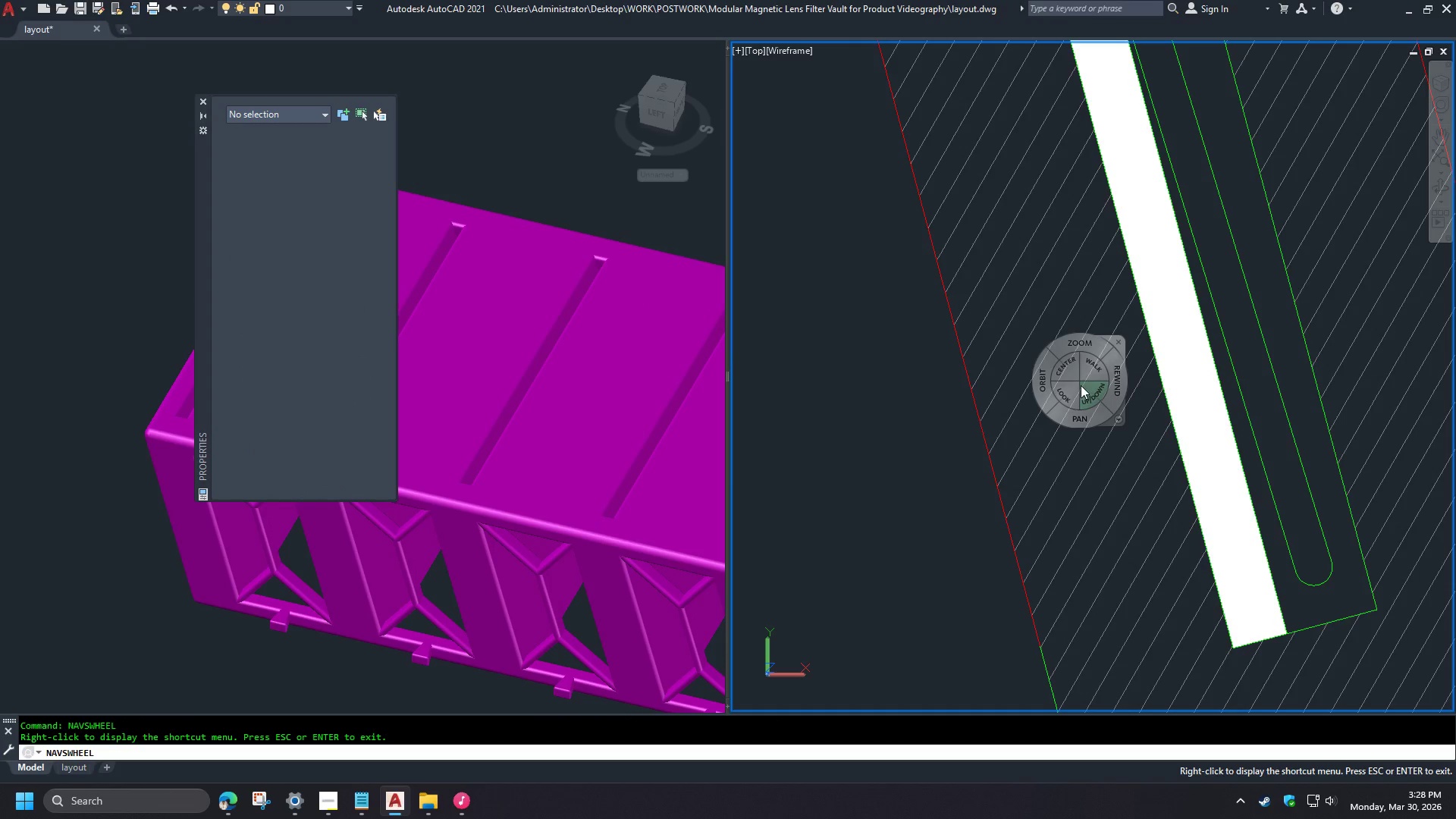 
key(Escape)
type(ma )
 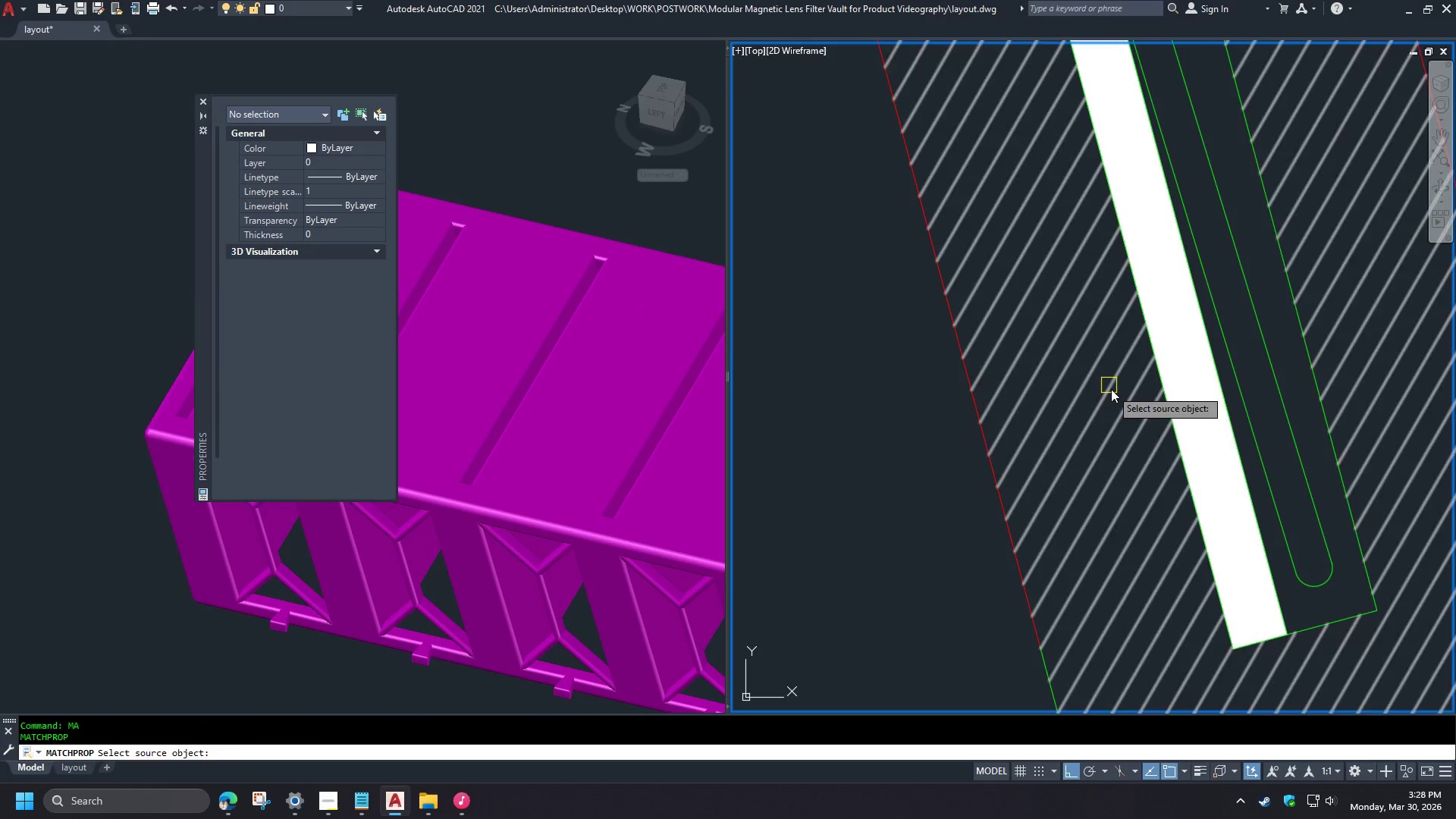 
left_click([1111, 389])
 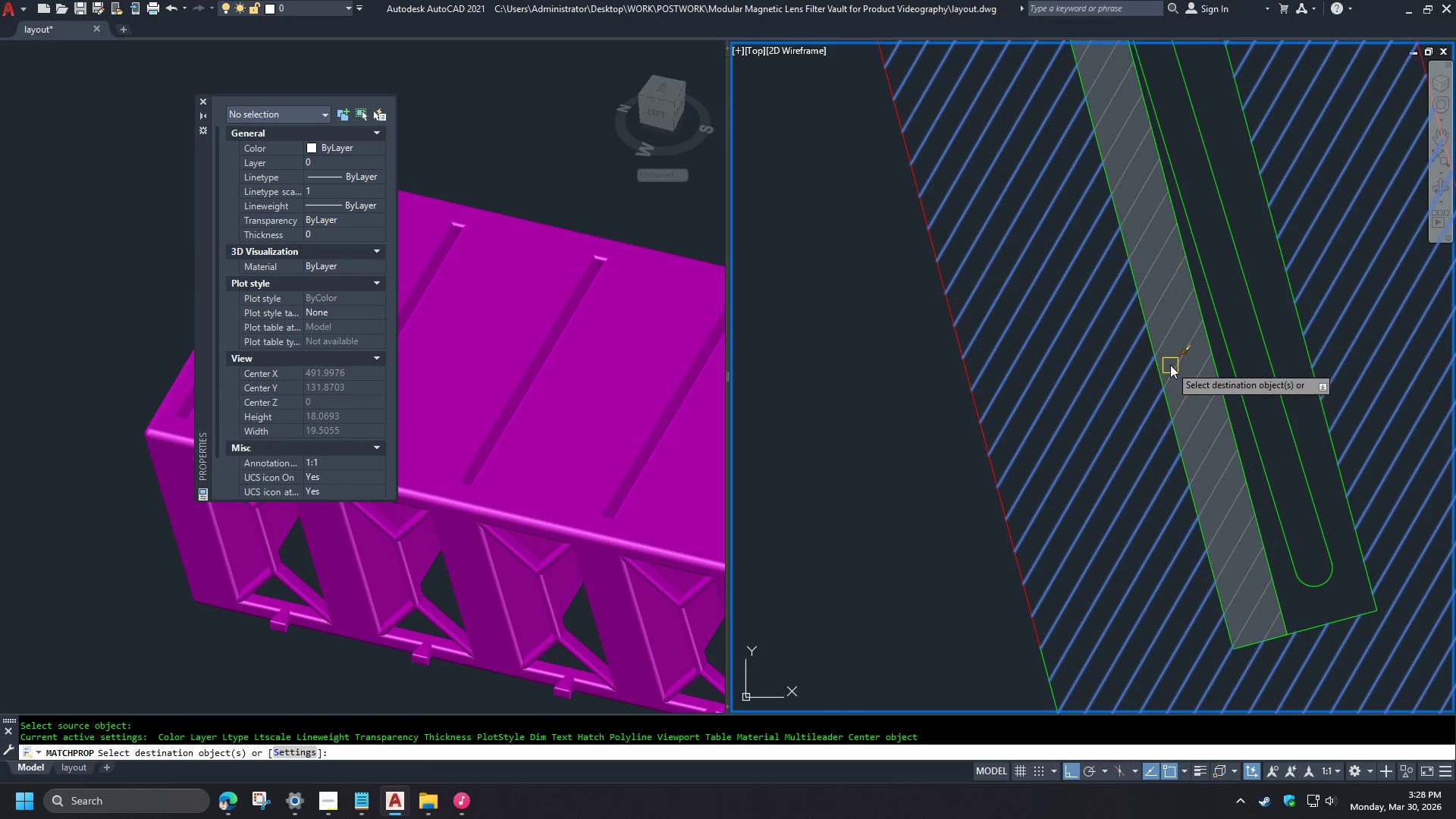 
left_click([1178, 358])
 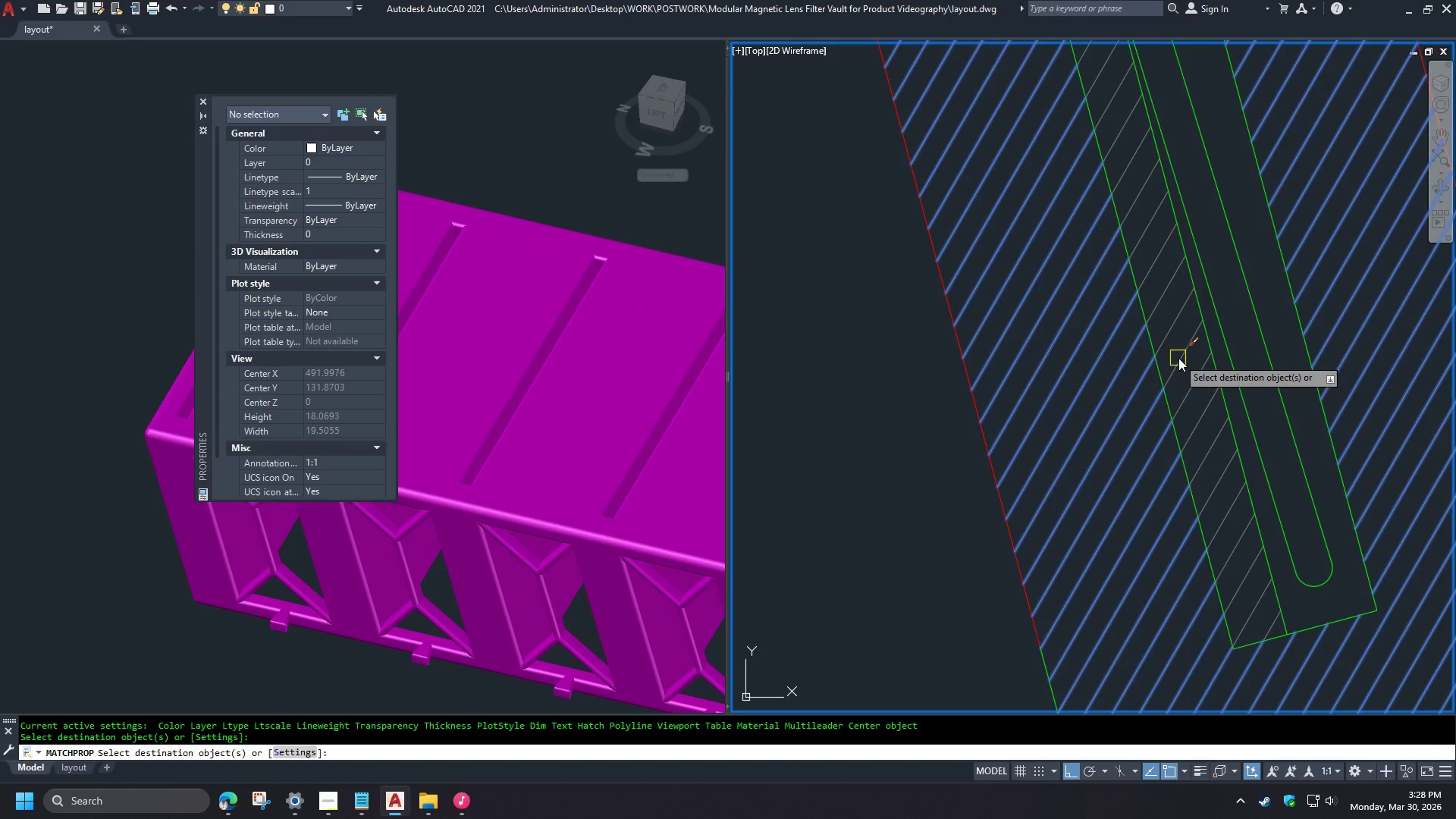 
key(Space)
 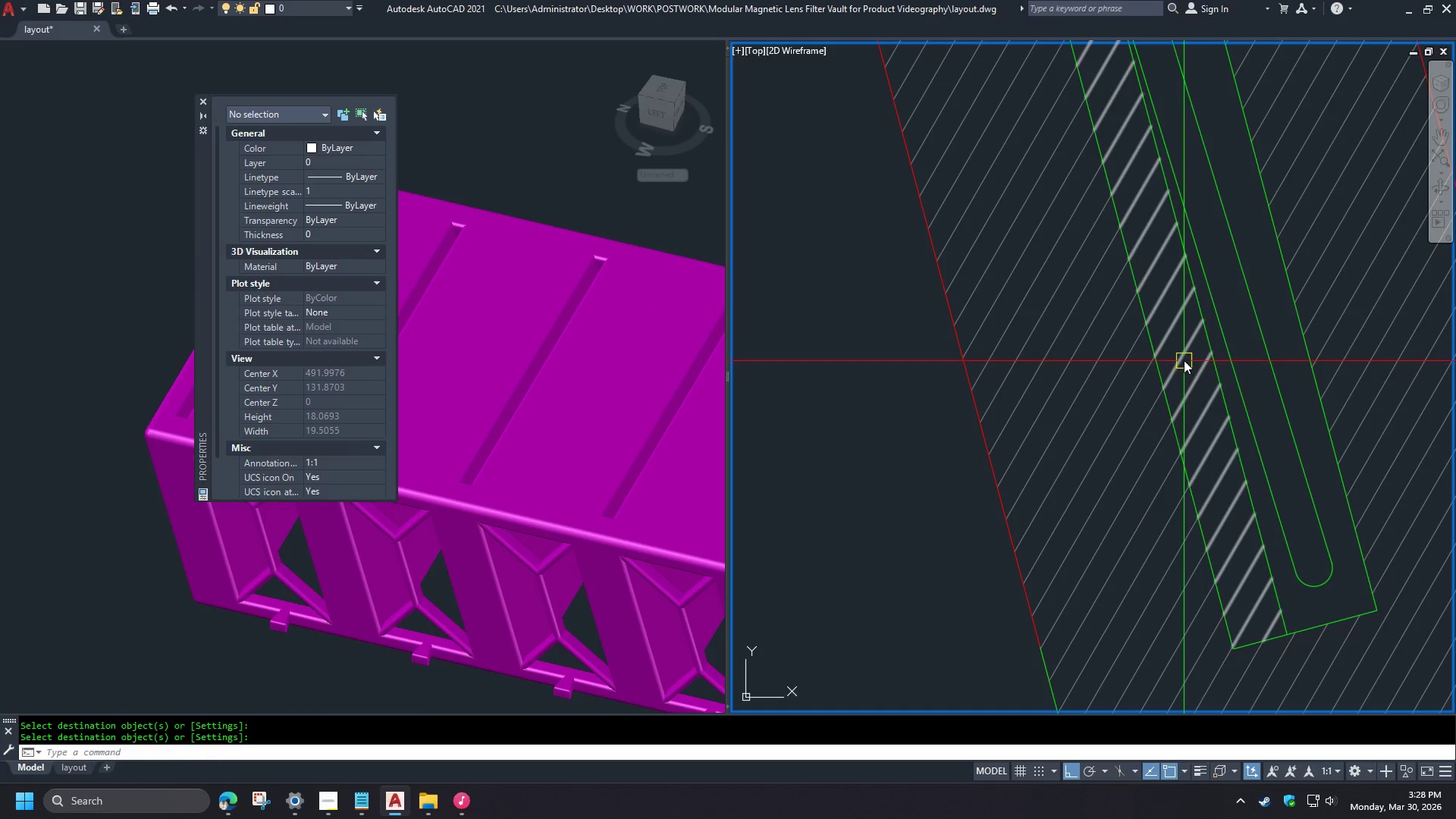 
double_click([1184, 360])
 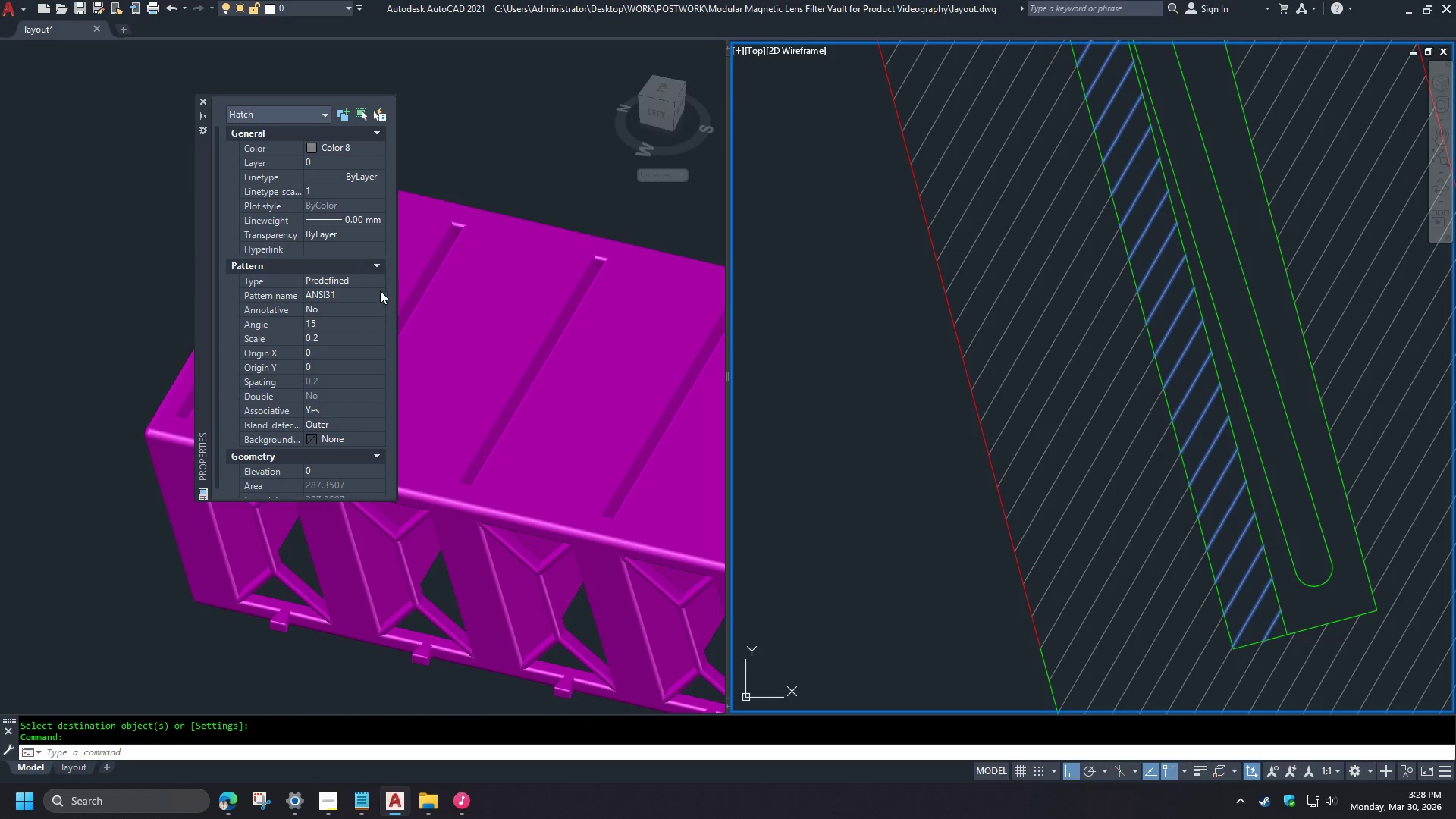 
double_click([379, 292])
 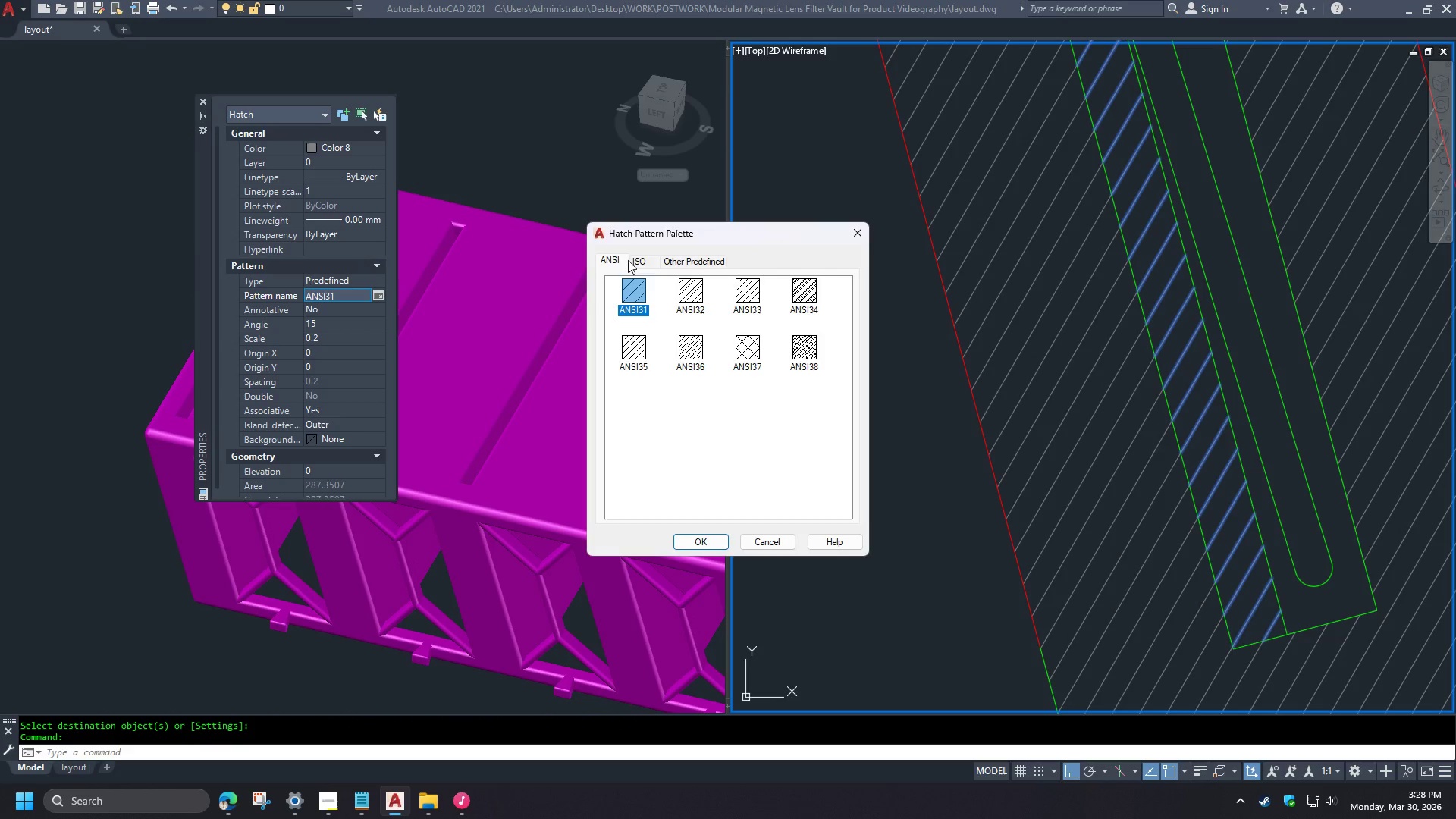 
double_click([696, 262])
 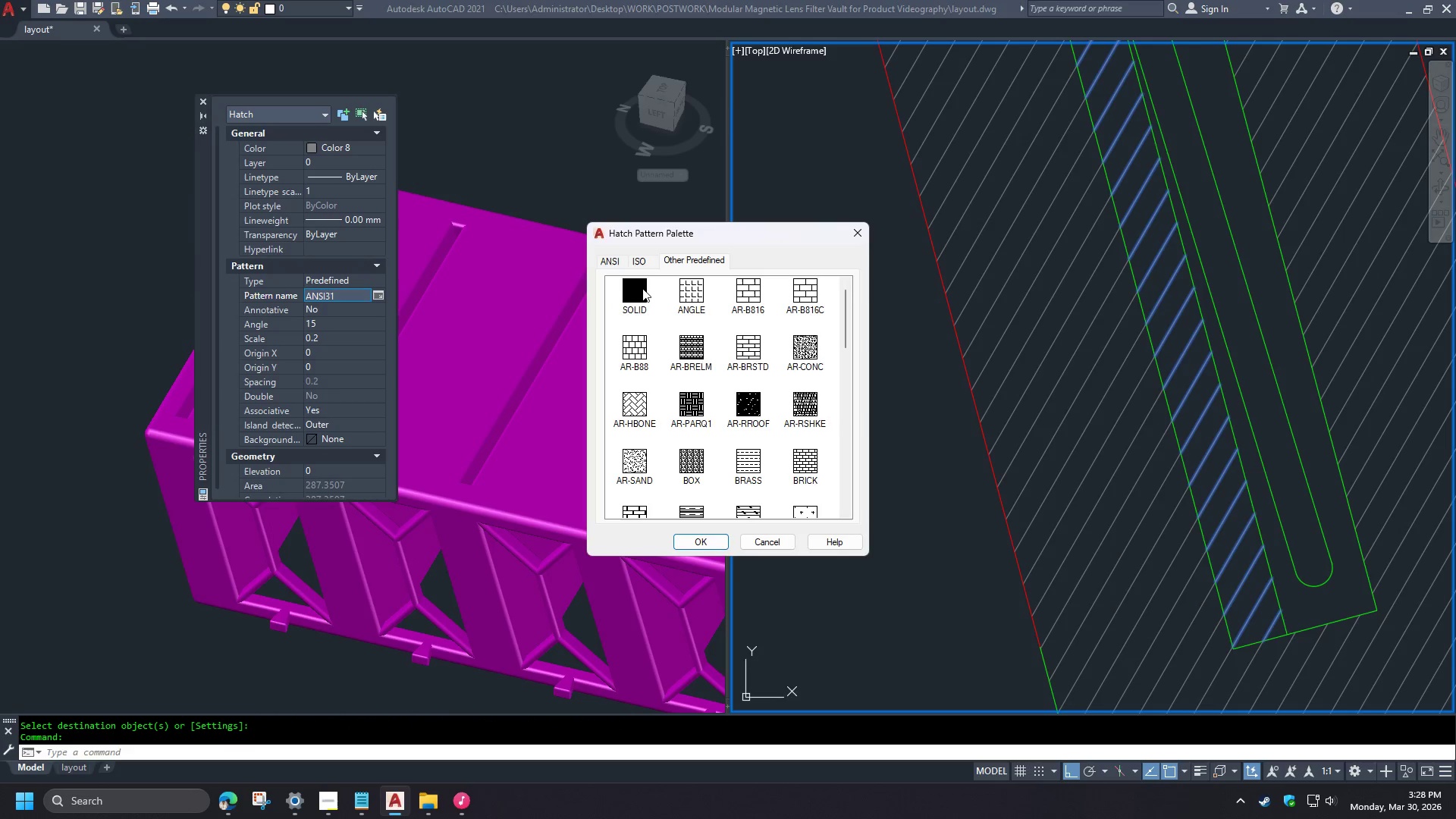 
triple_click([641, 288])
 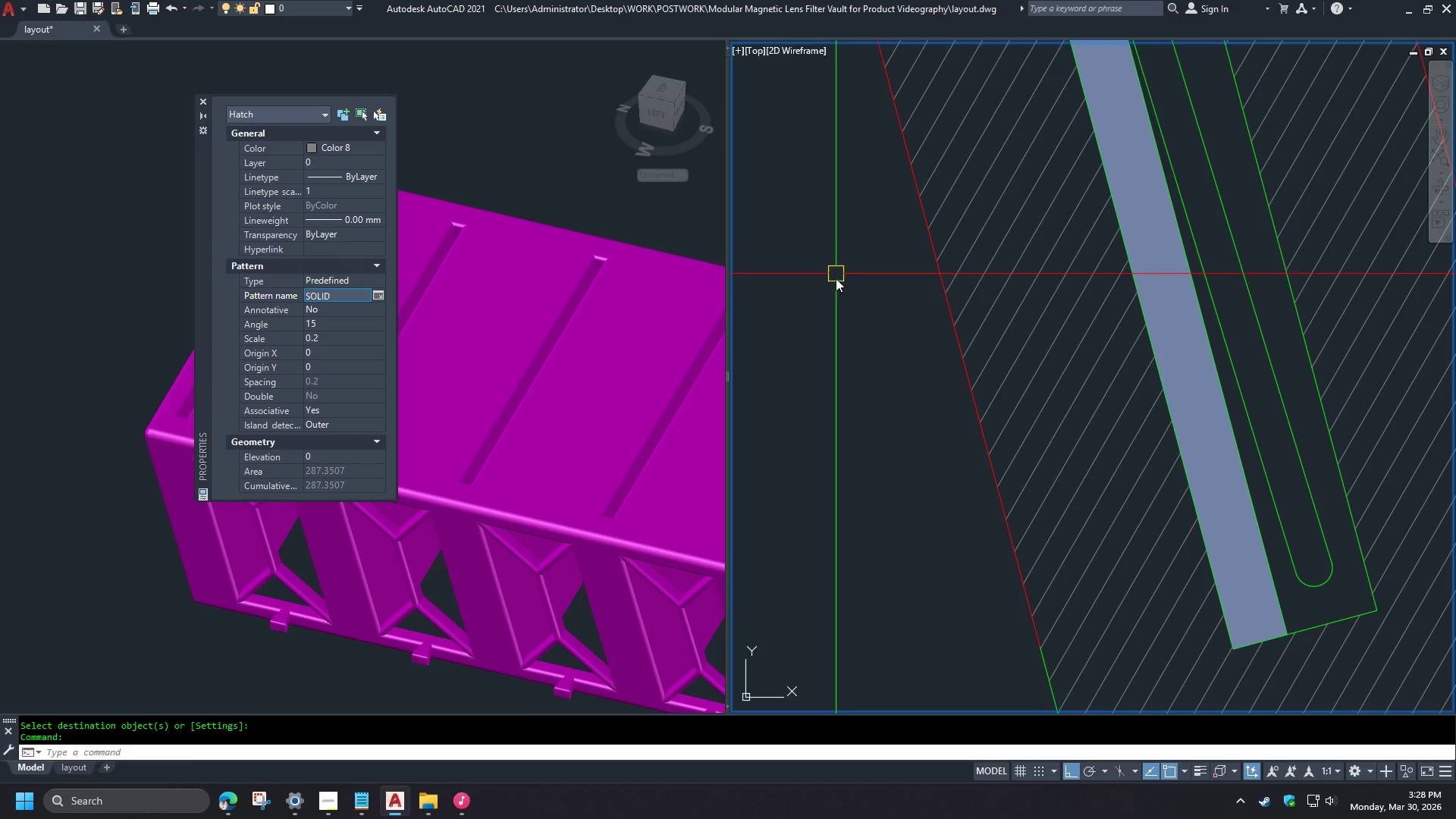 
key(Escape)
 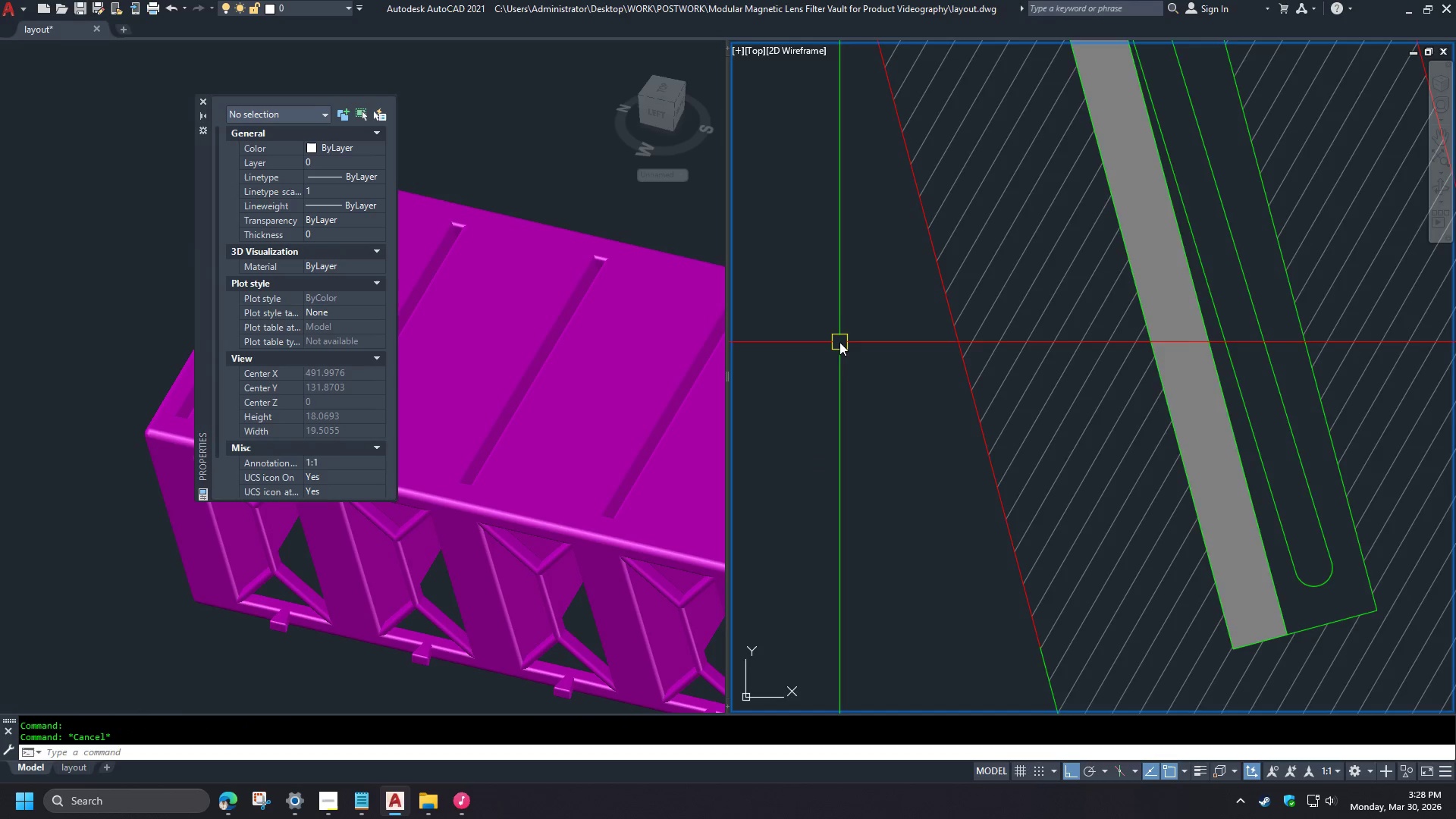 
key(Control+1)
 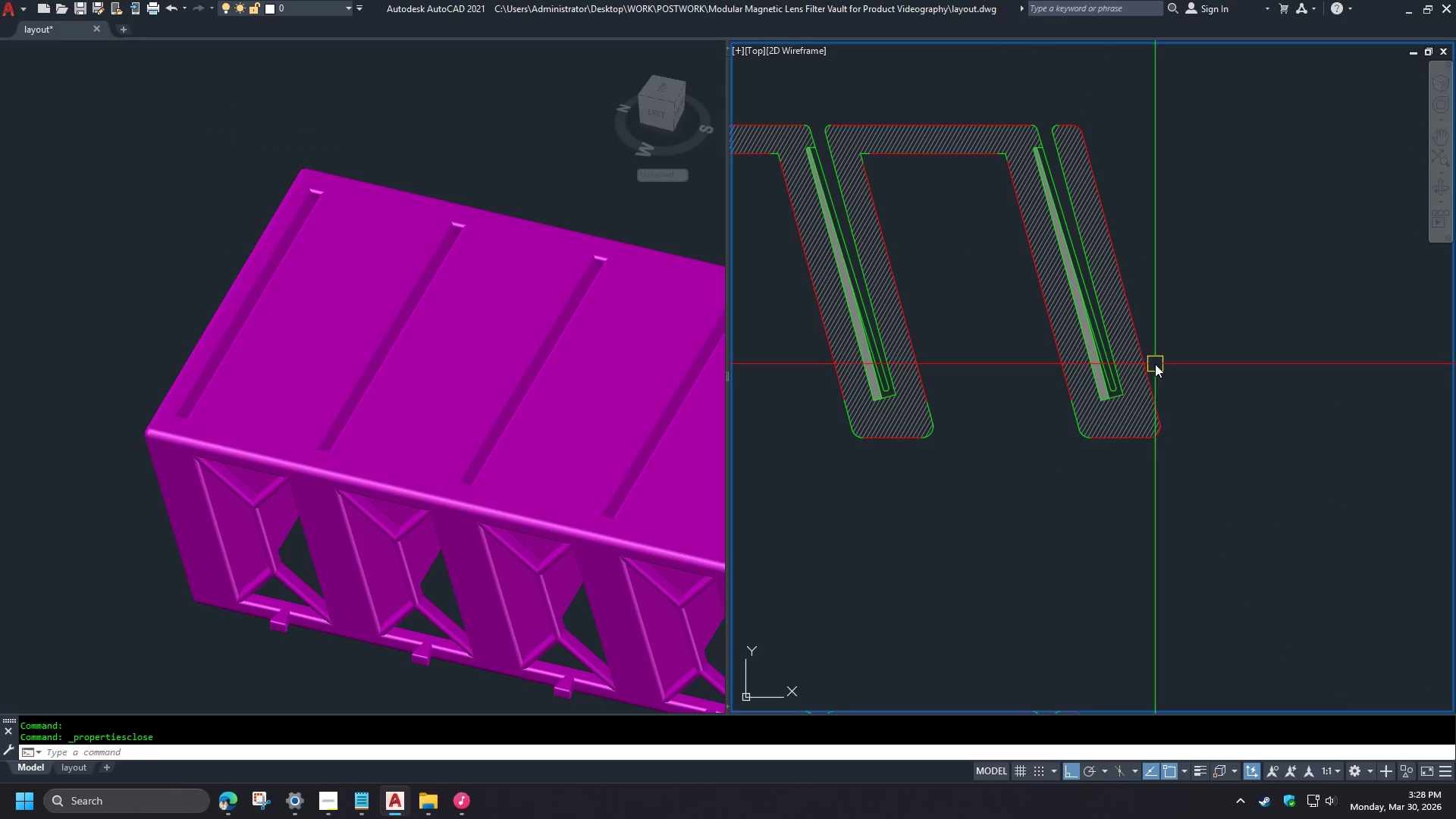 
key(Escape)
 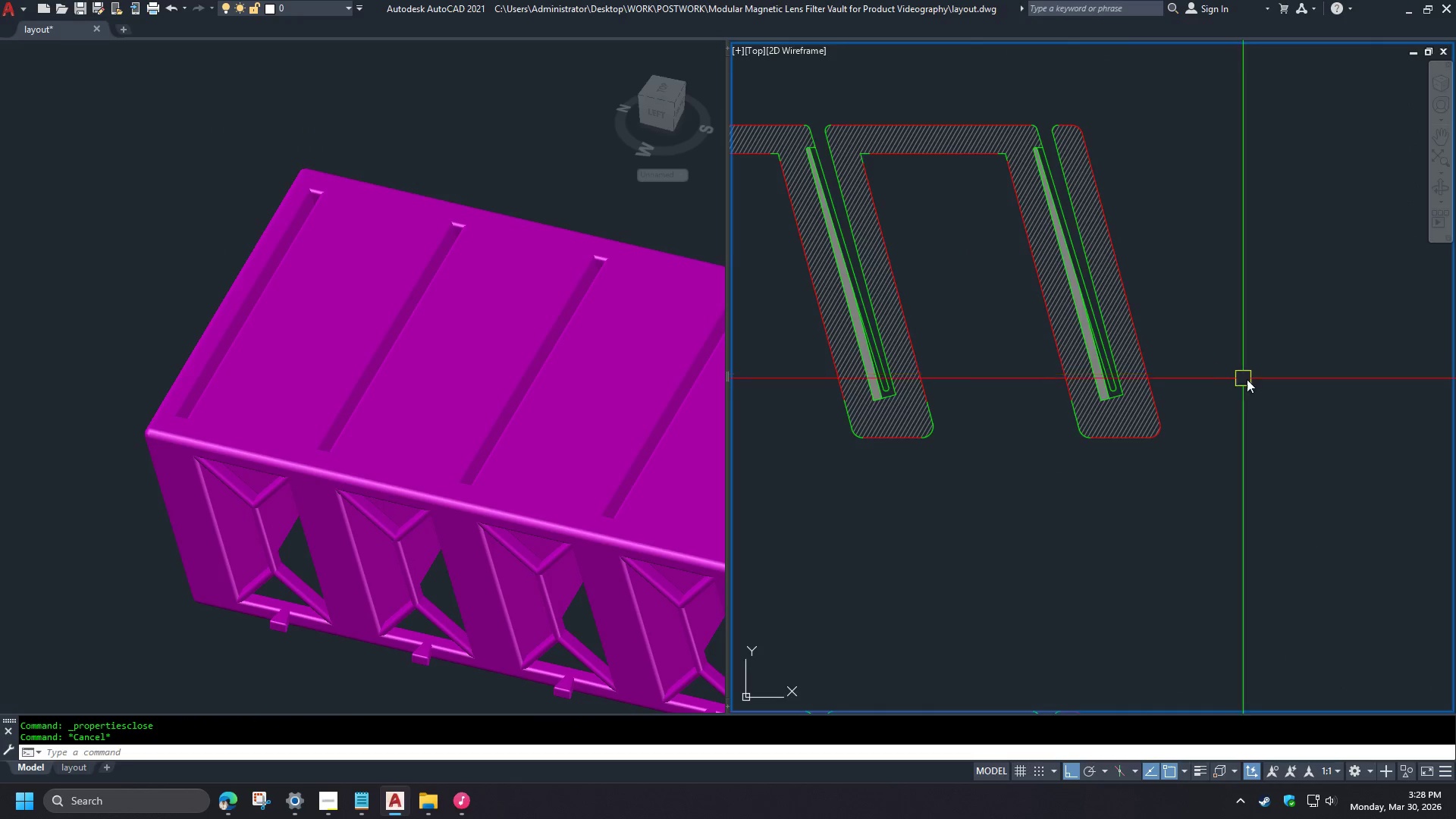 
scroll: coordinate [1200, 406], scroll_direction: down, amount: 5.0
 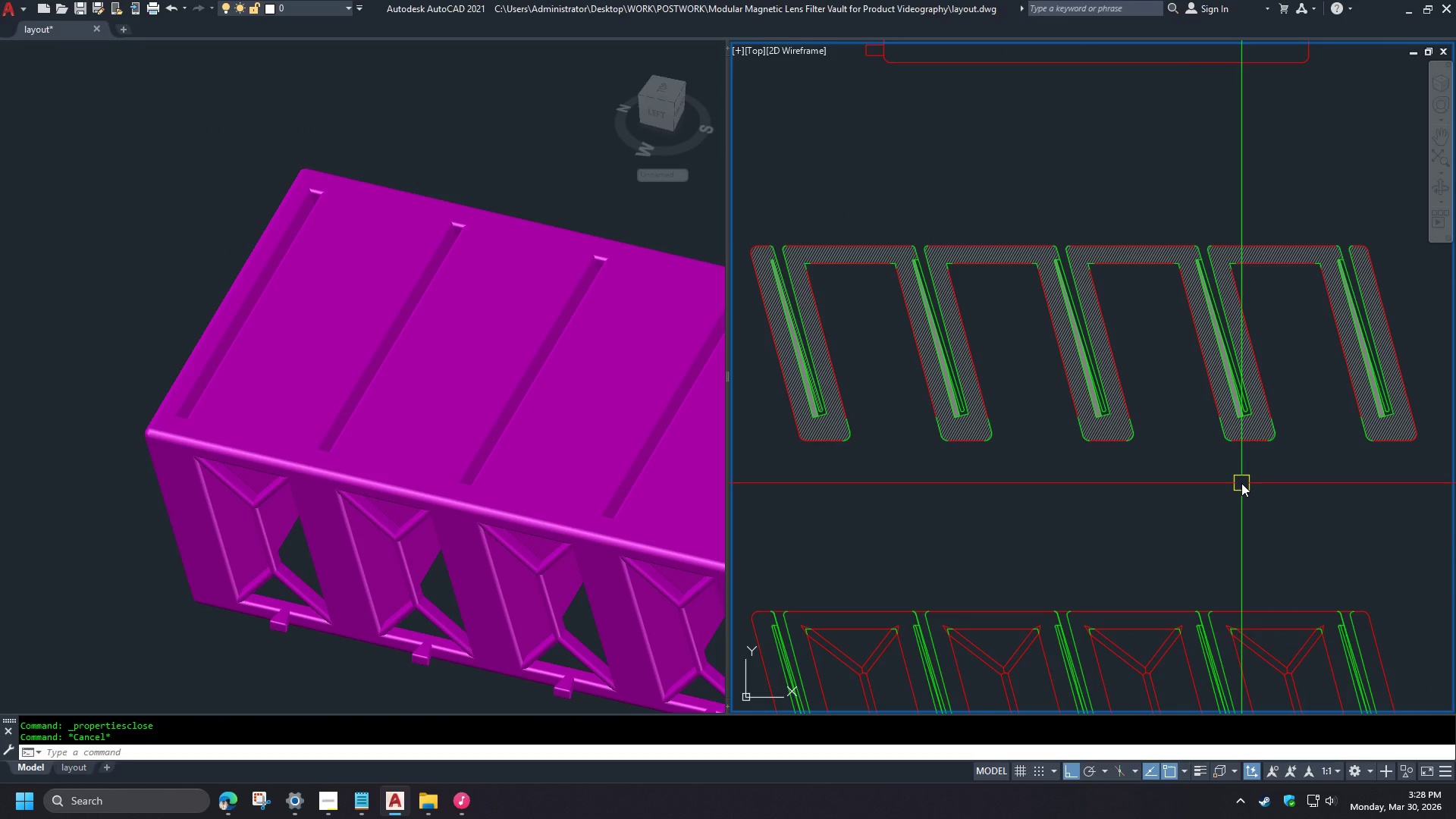 
type(ha)
 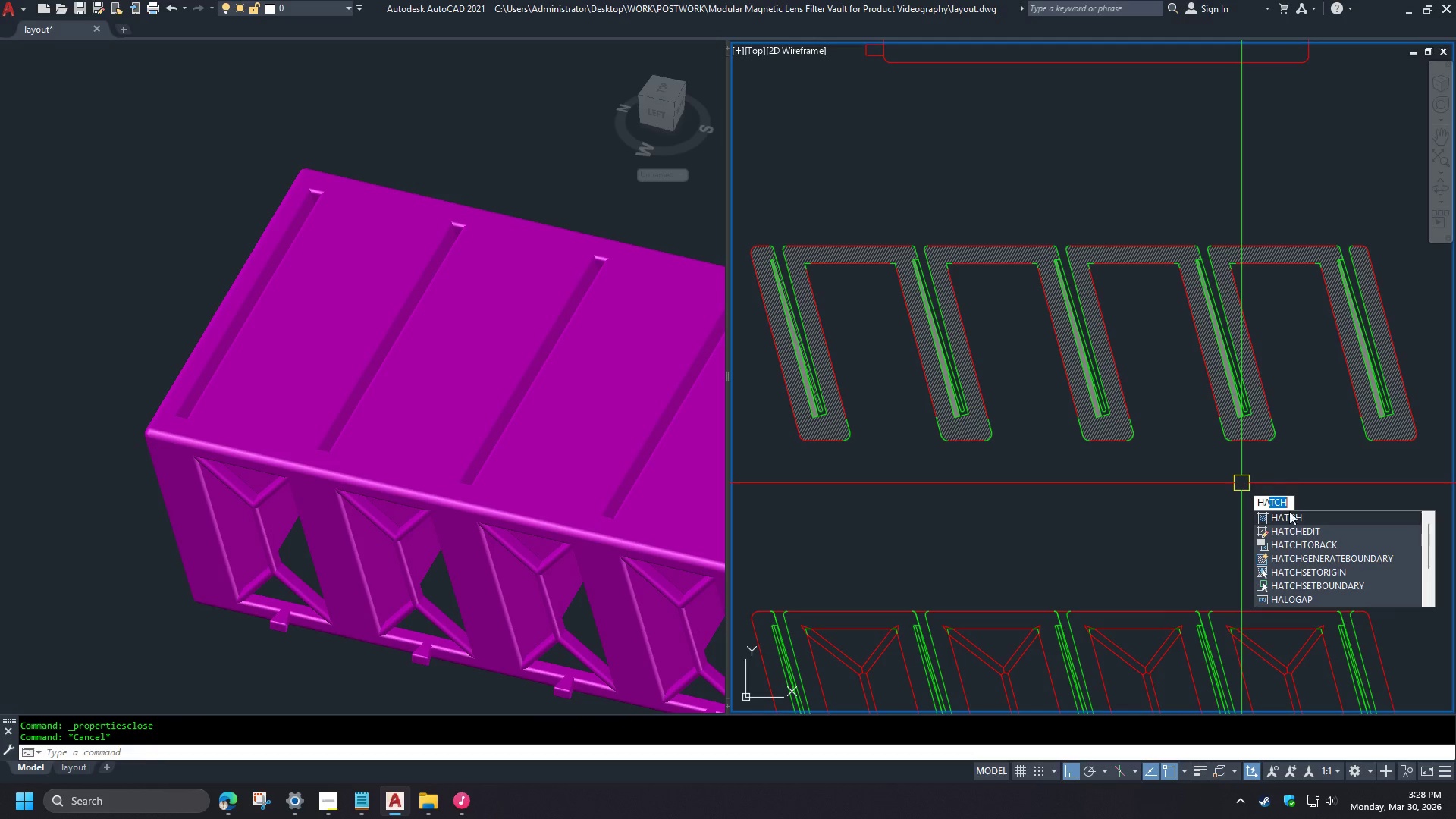 
left_click([1306, 548])
 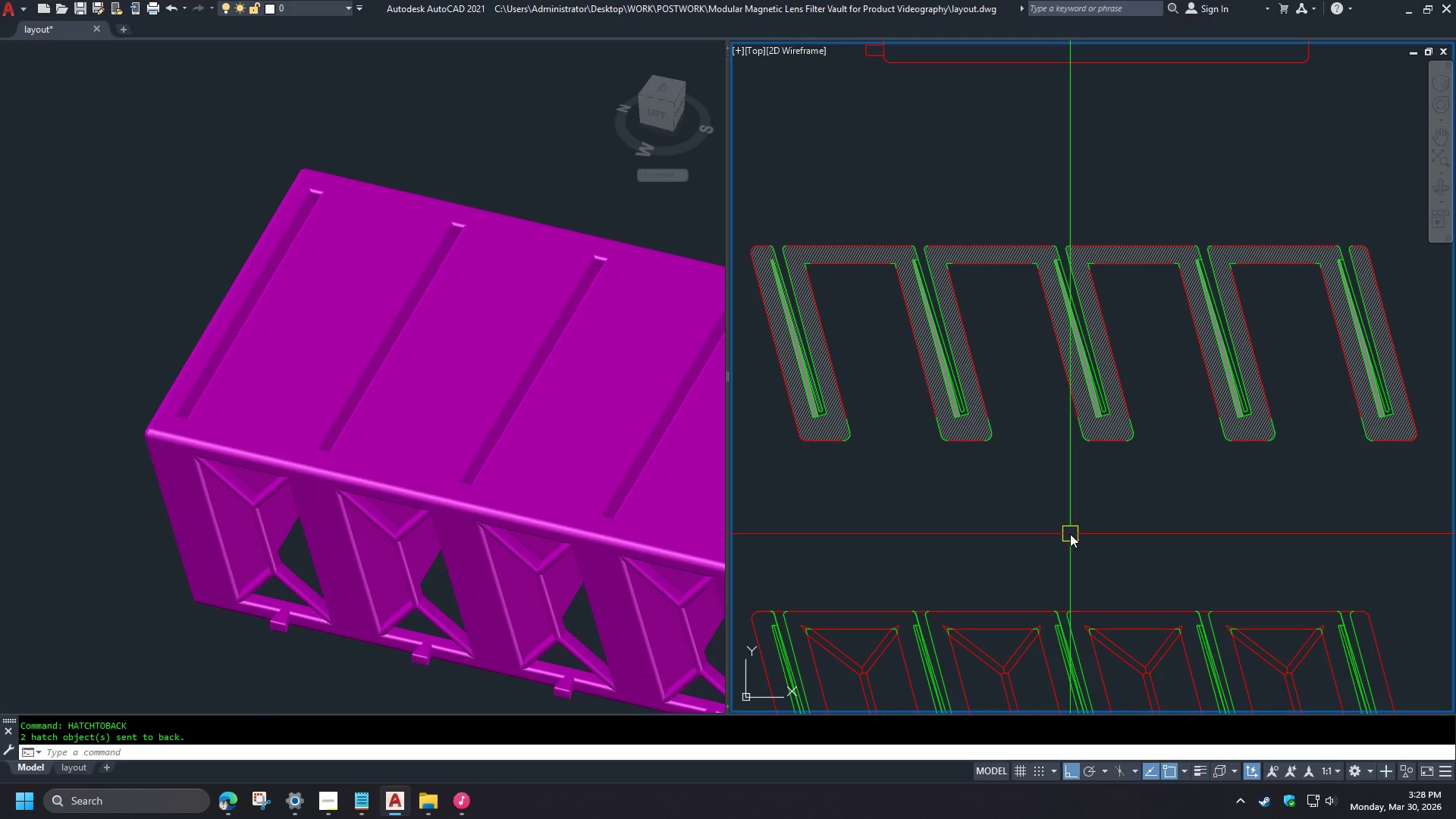 
type(re )
 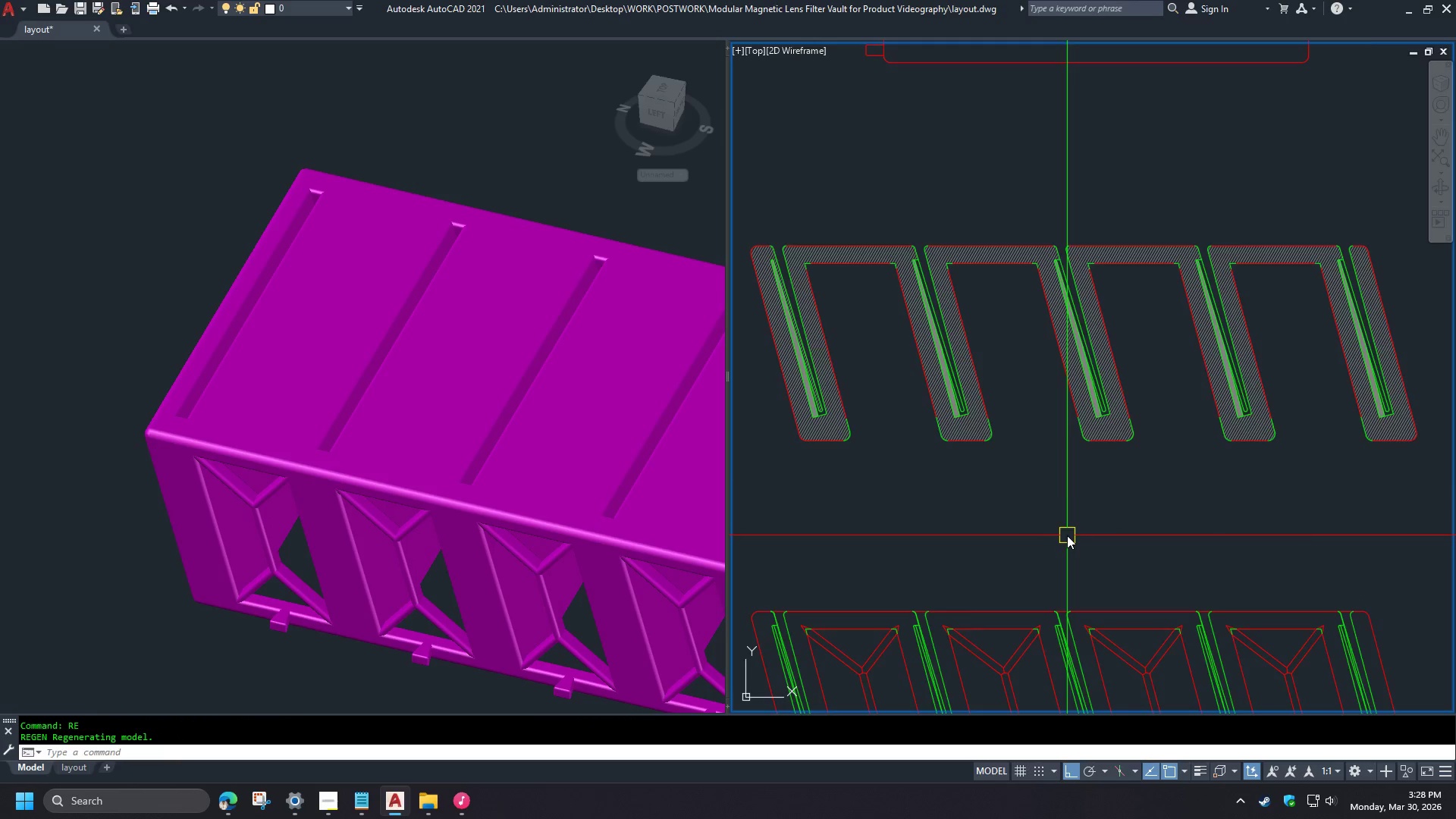 
scroll: coordinate [1073, 535], scroll_direction: down, amount: 2.0
 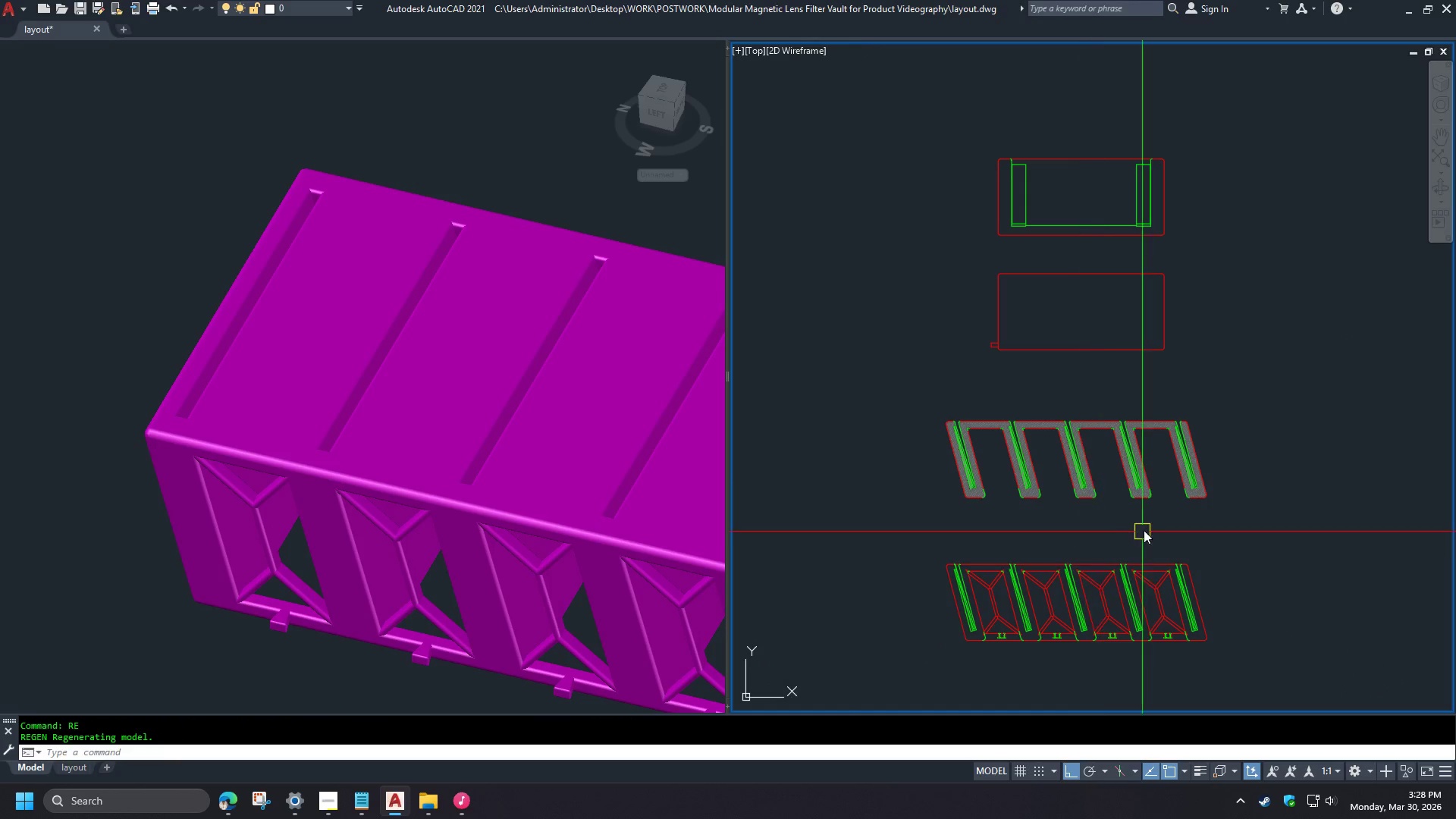 
scroll: coordinate [1154, 518], scroll_direction: up, amount: 4.0
 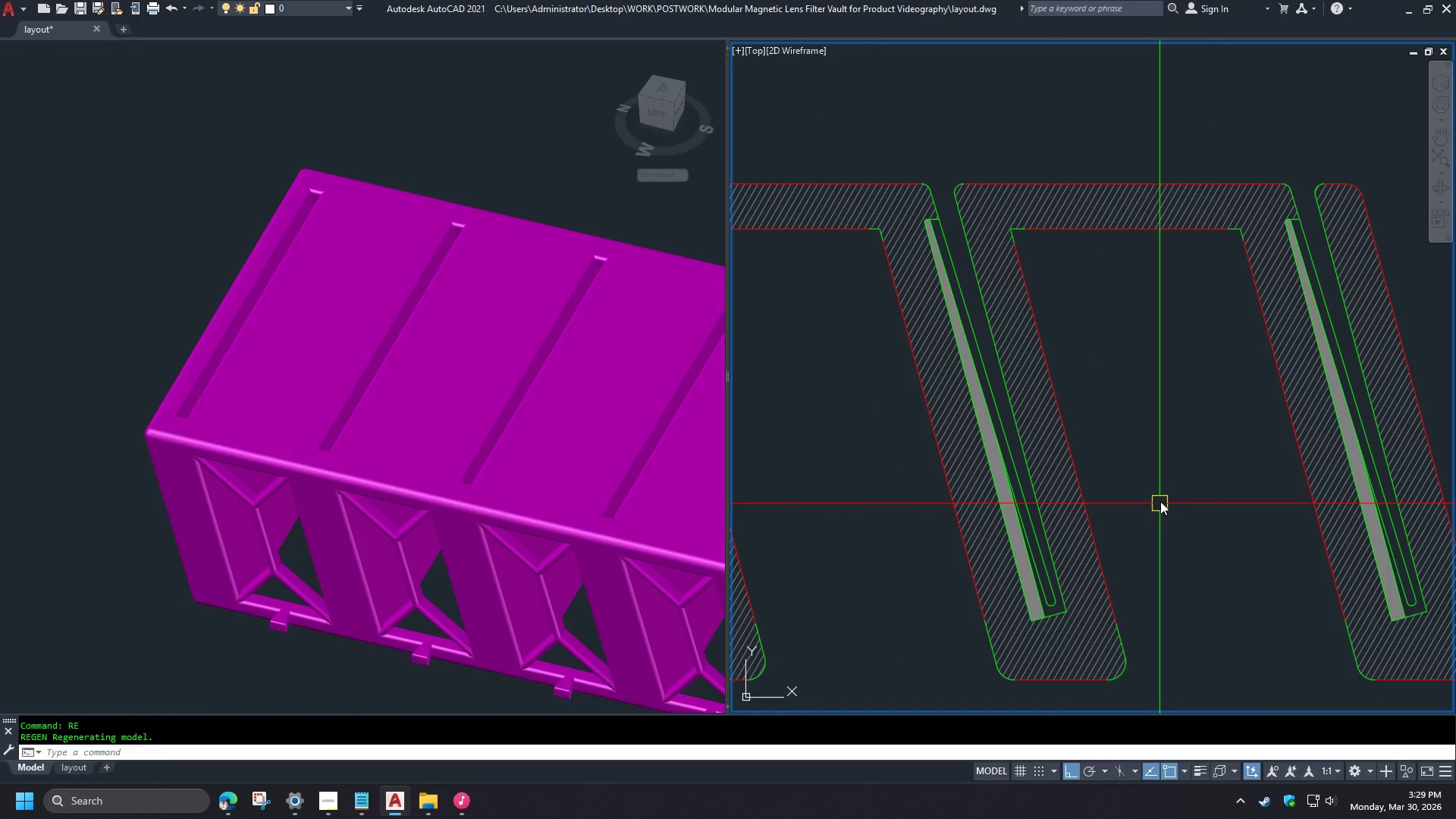 
left_click([902, 402])
 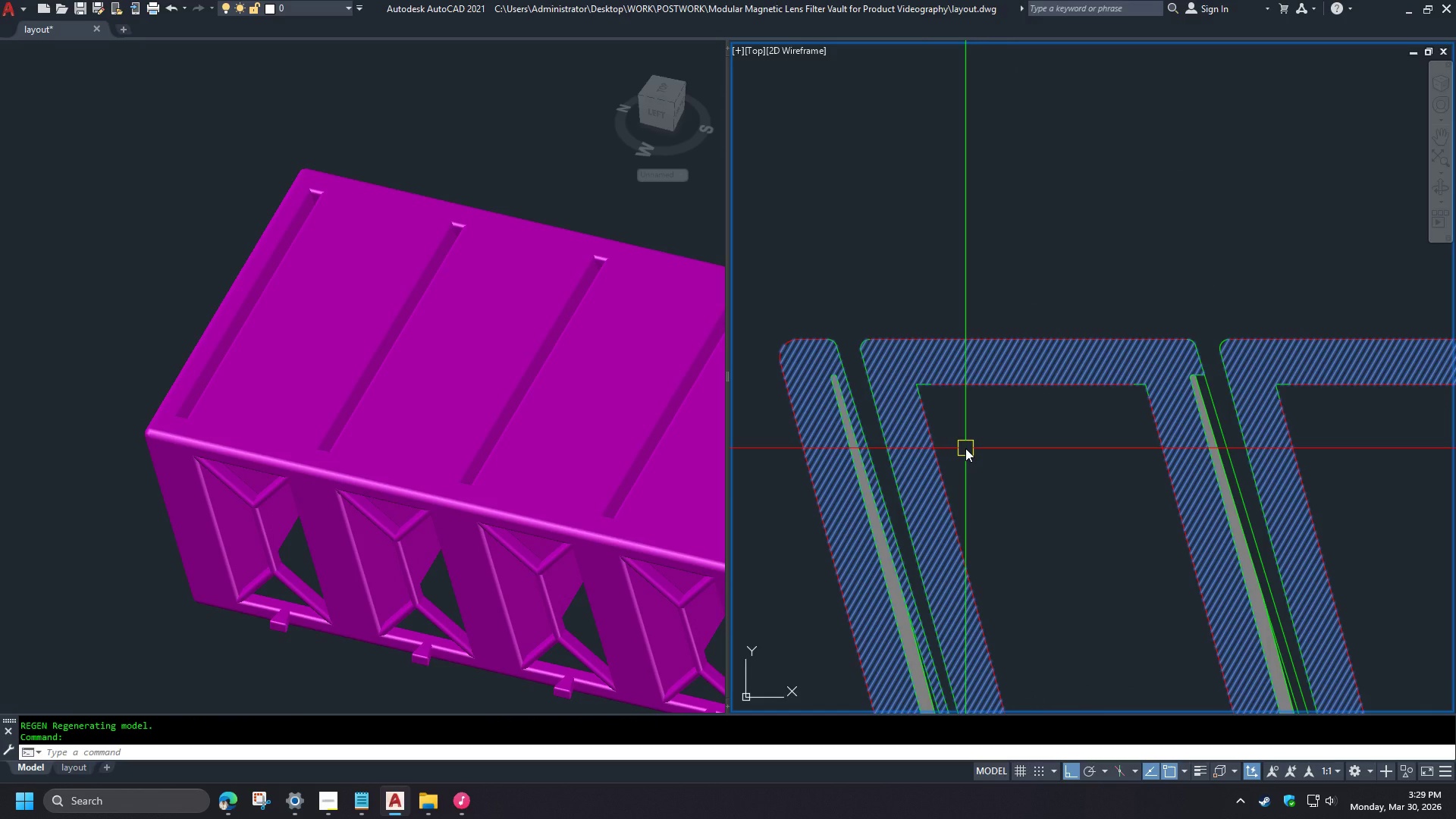 
scroll: coordinate [1246, 476], scroll_direction: down, amount: 3.0
 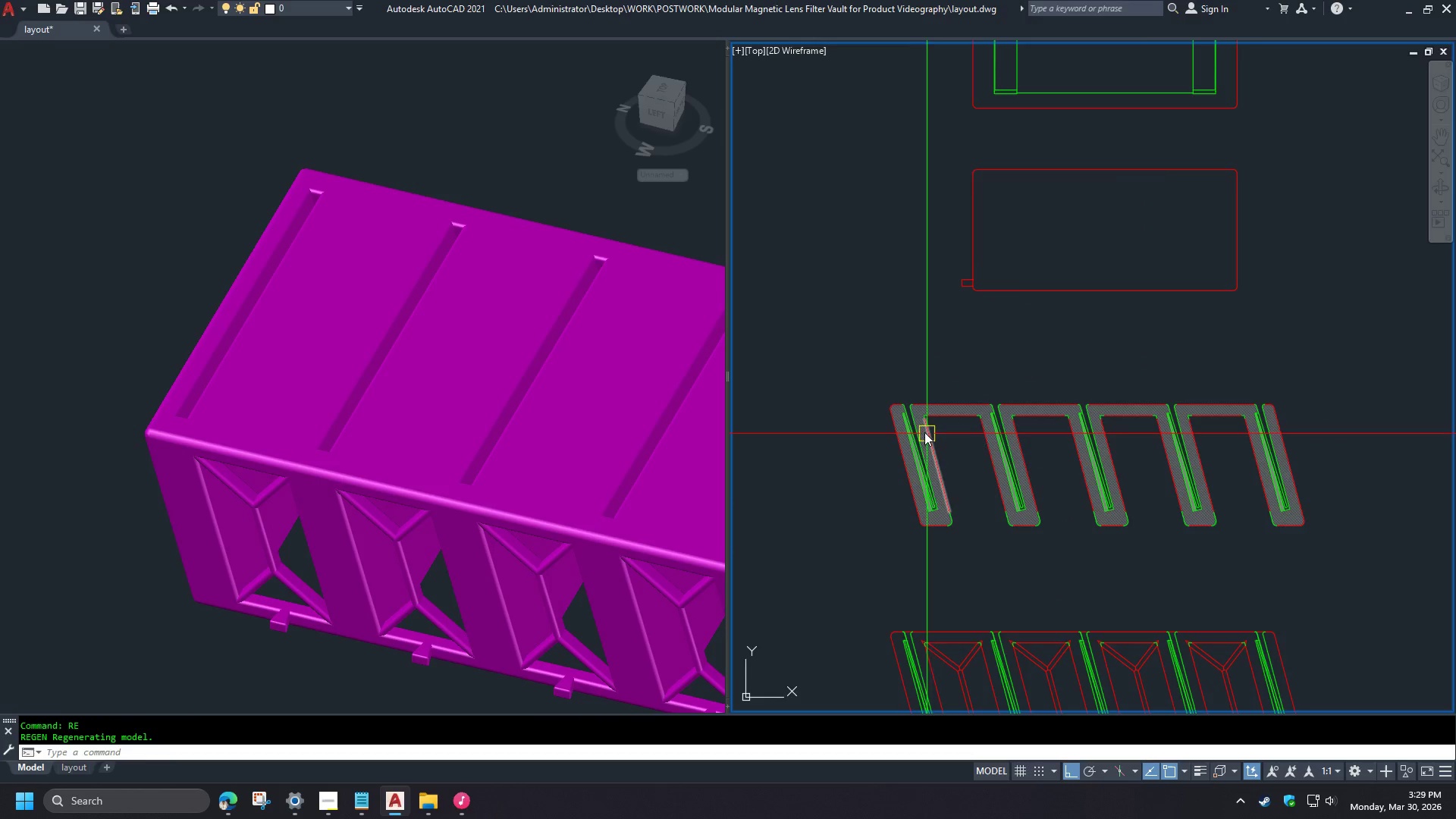 
scroll: coordinate [924, 427], scroll_direction: up, amount: 3.0
 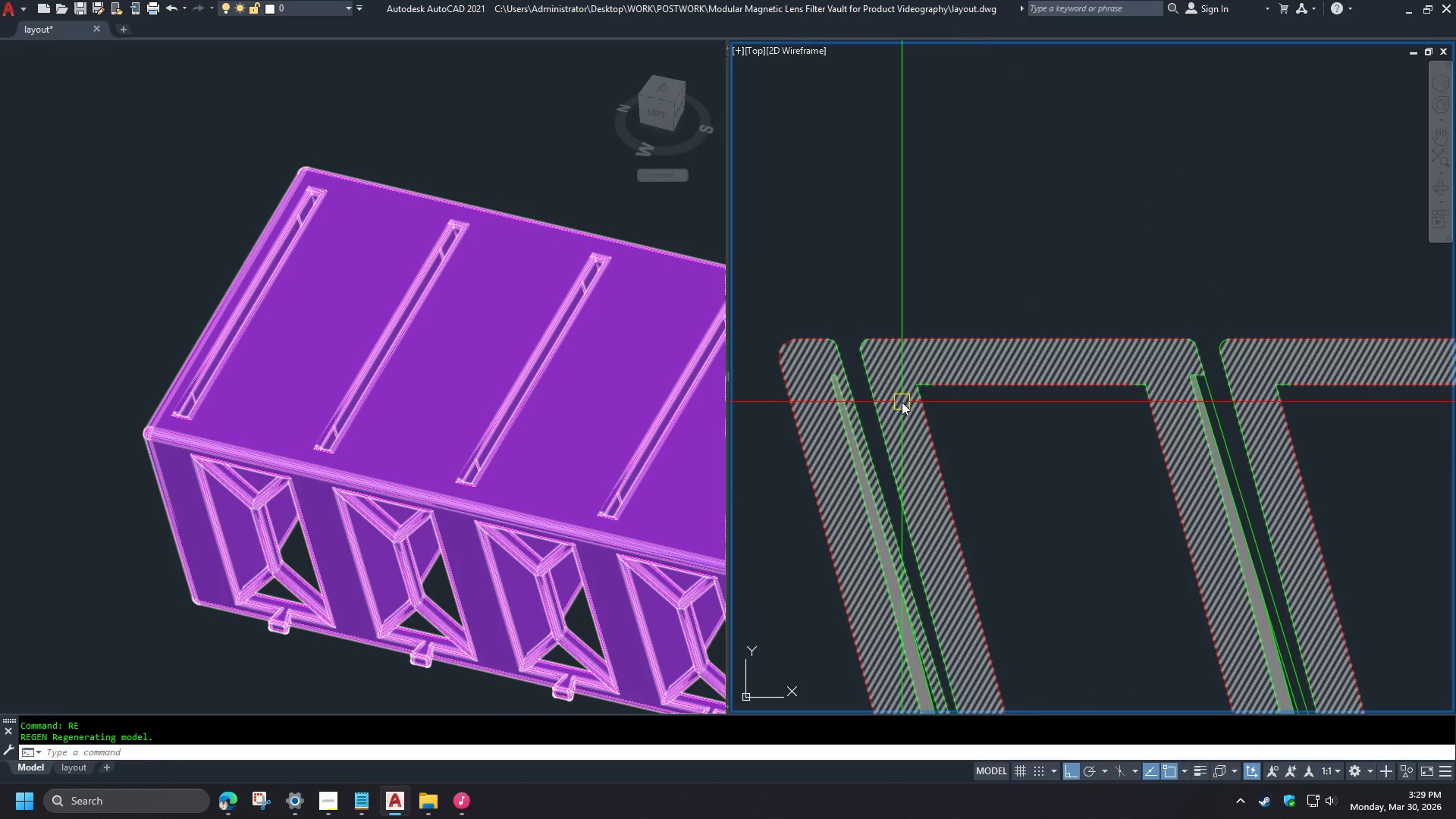 
key(M)
 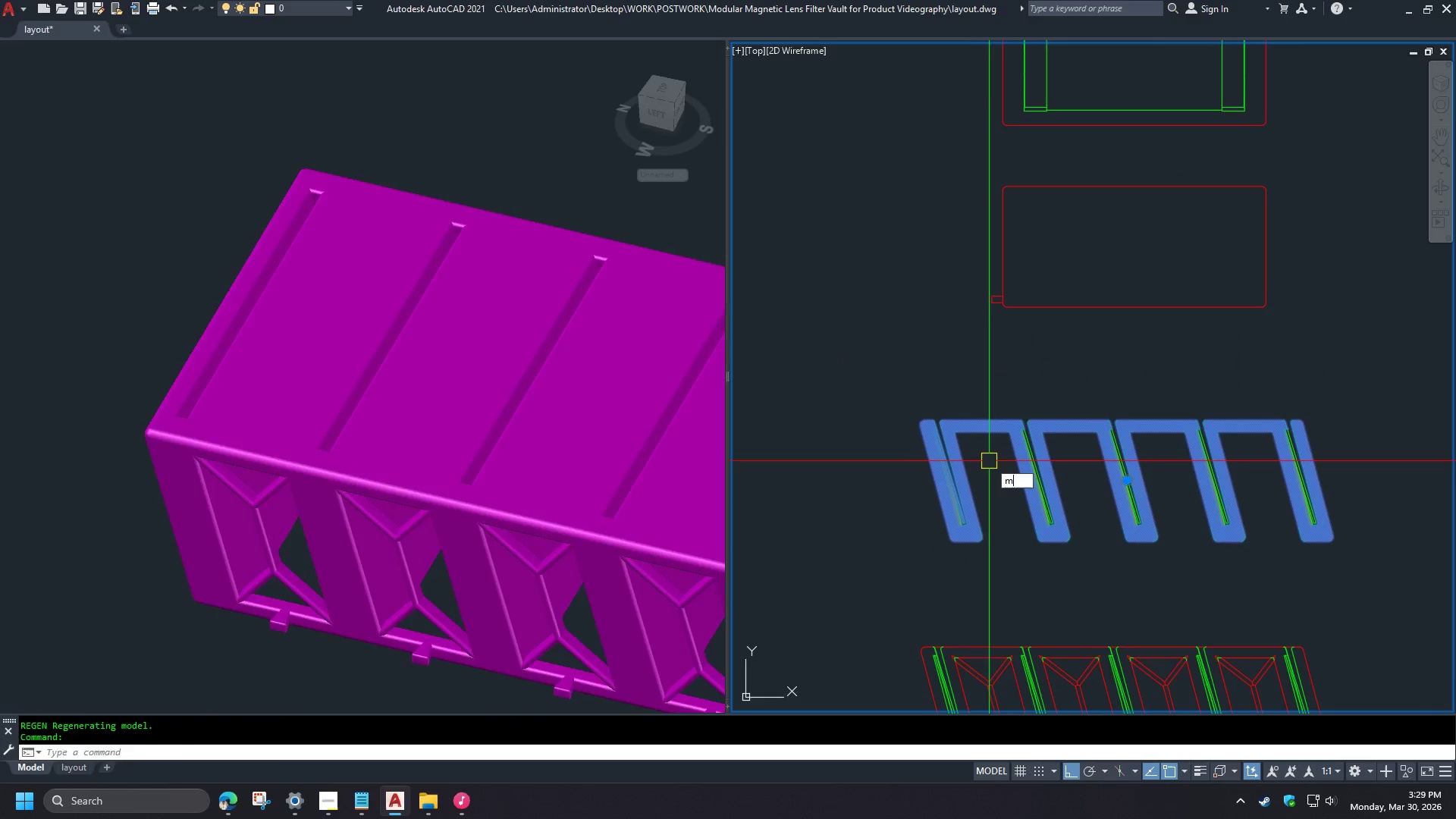 
key(Space)
 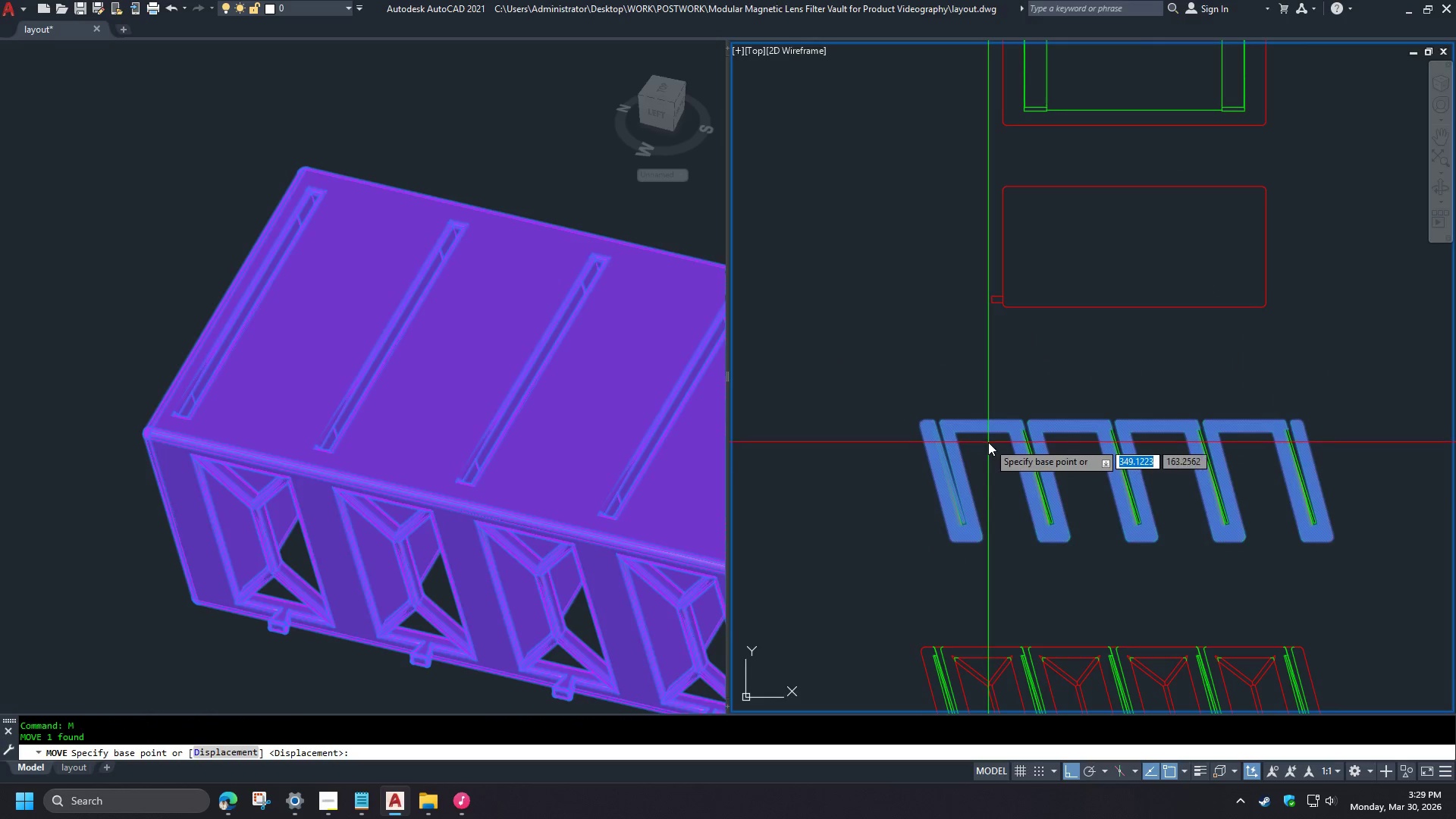 
left_click_drag(start_coordinate=[988, 442], to_coordinate=[989, 453])
 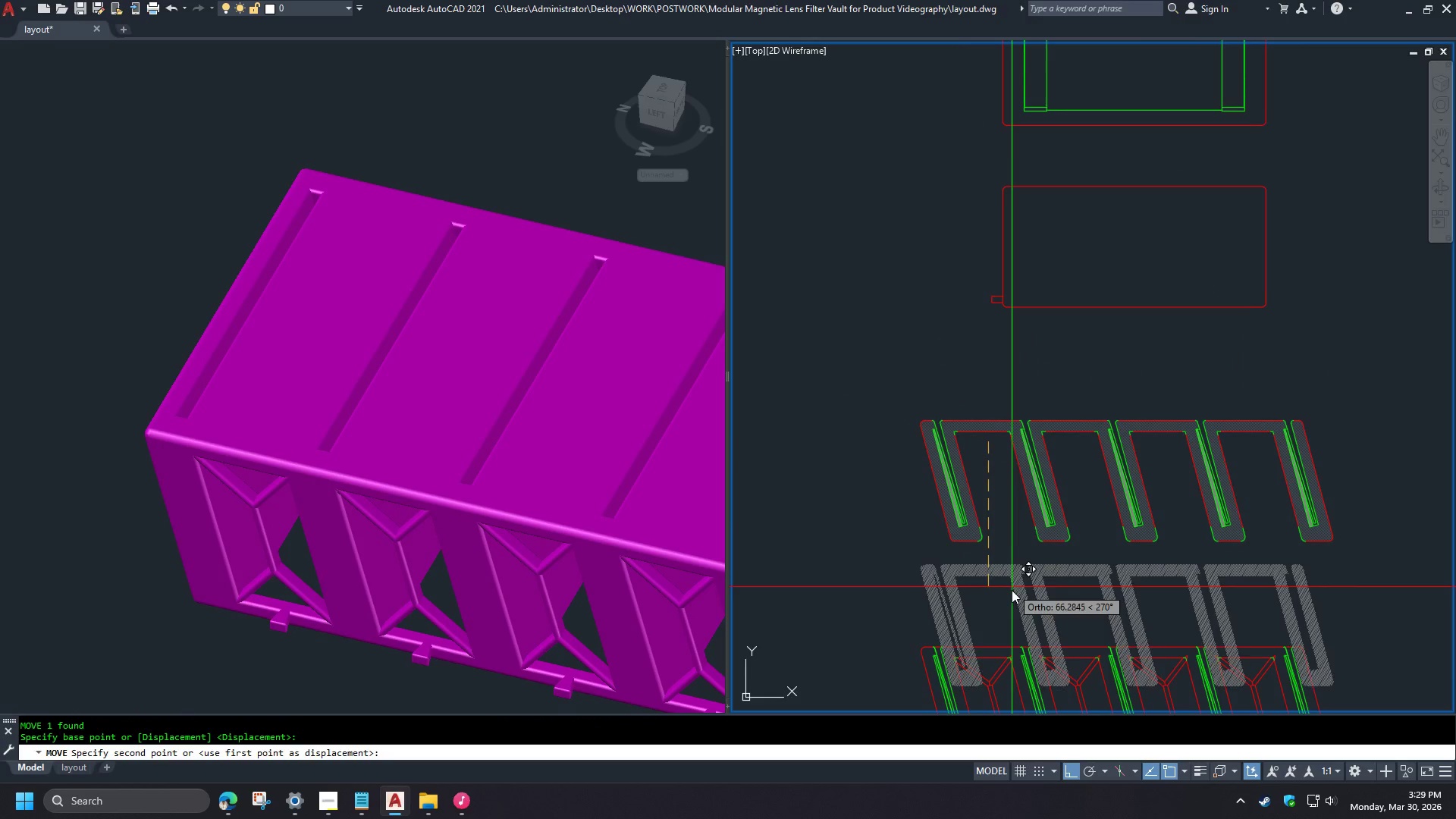 
left_click([1012, 592])
 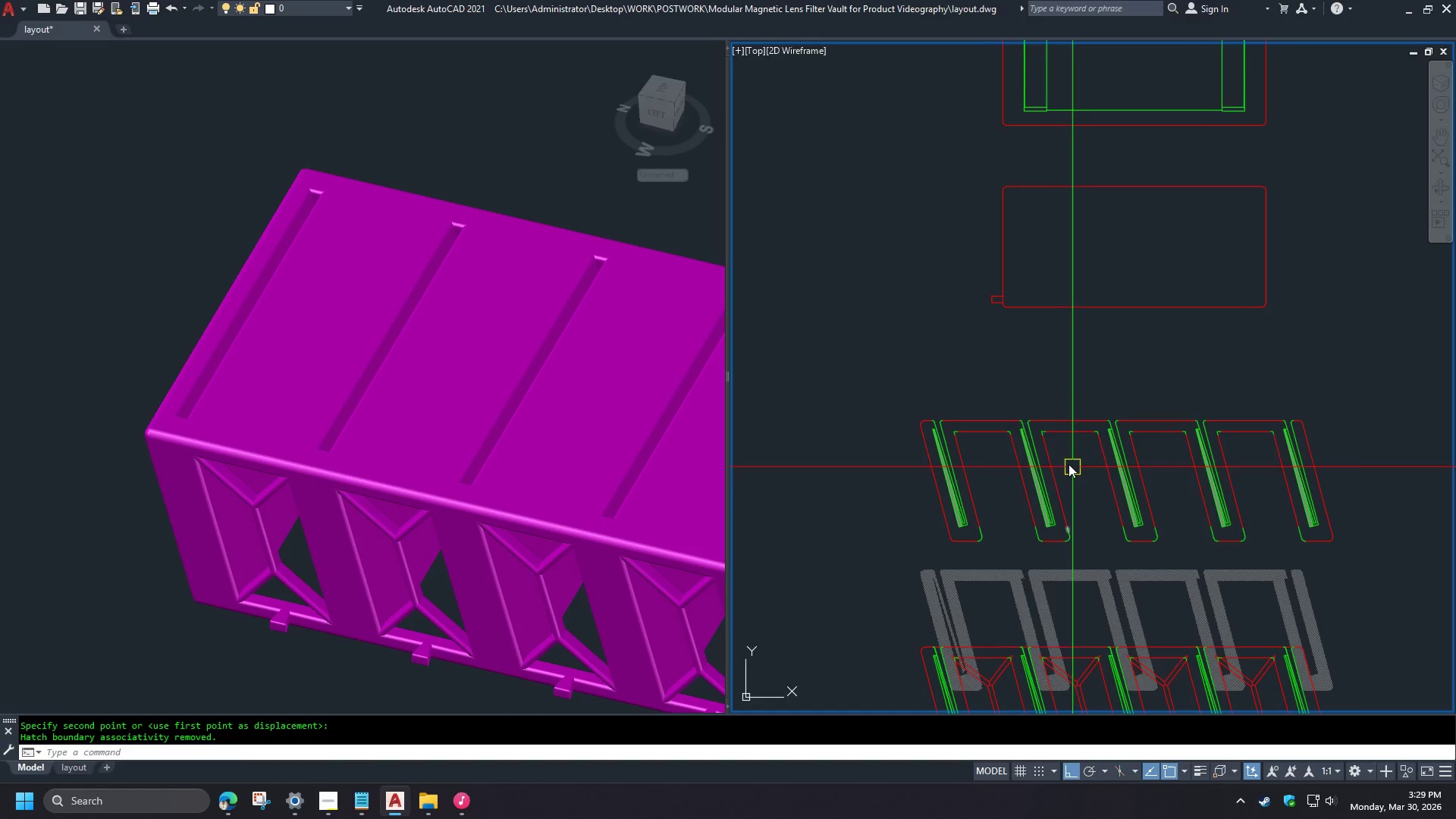 
scroll: coordinate [965, 448], scroll_direction: down, amount: 3.0
 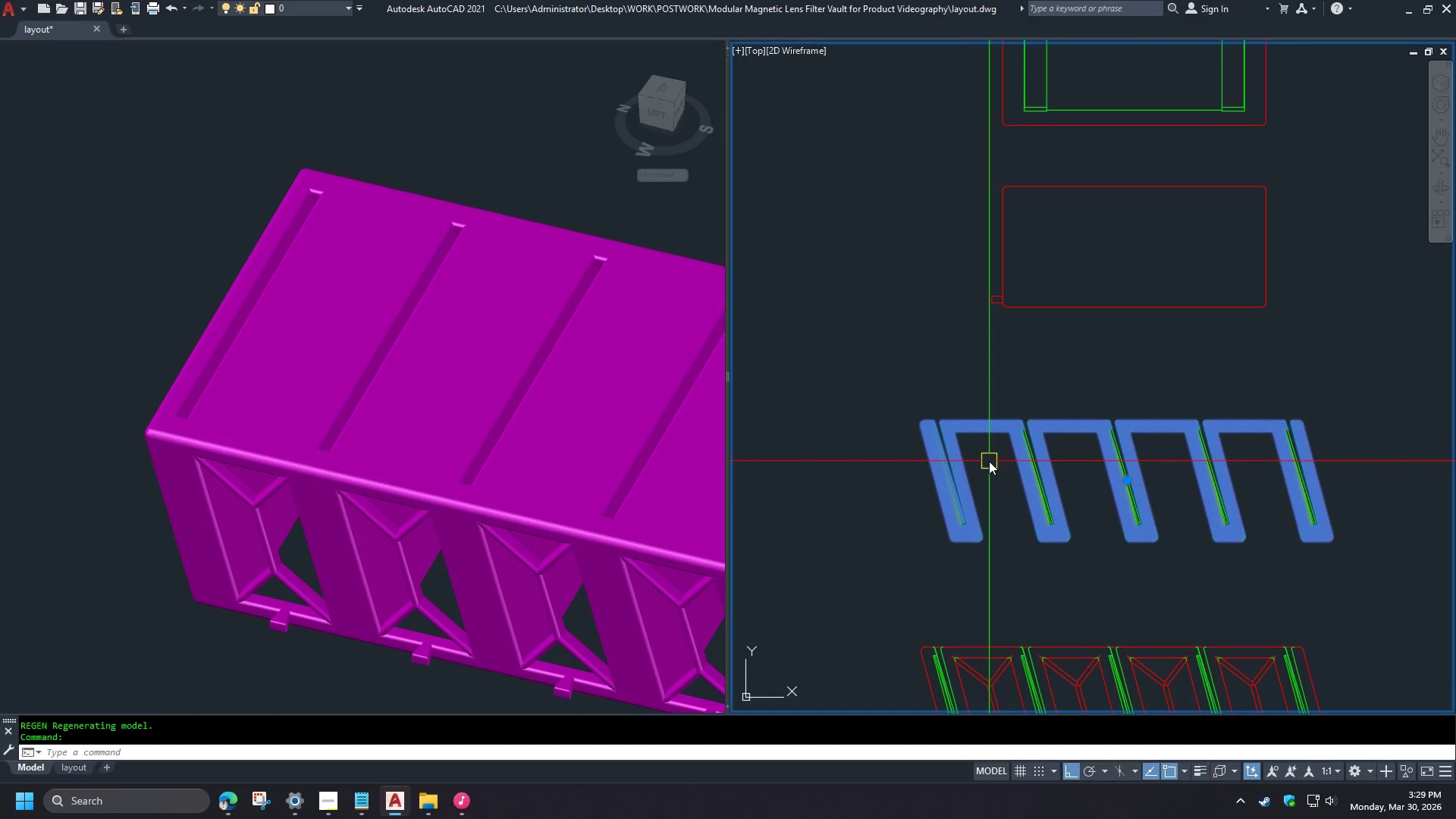 
left_click([960, 453])
 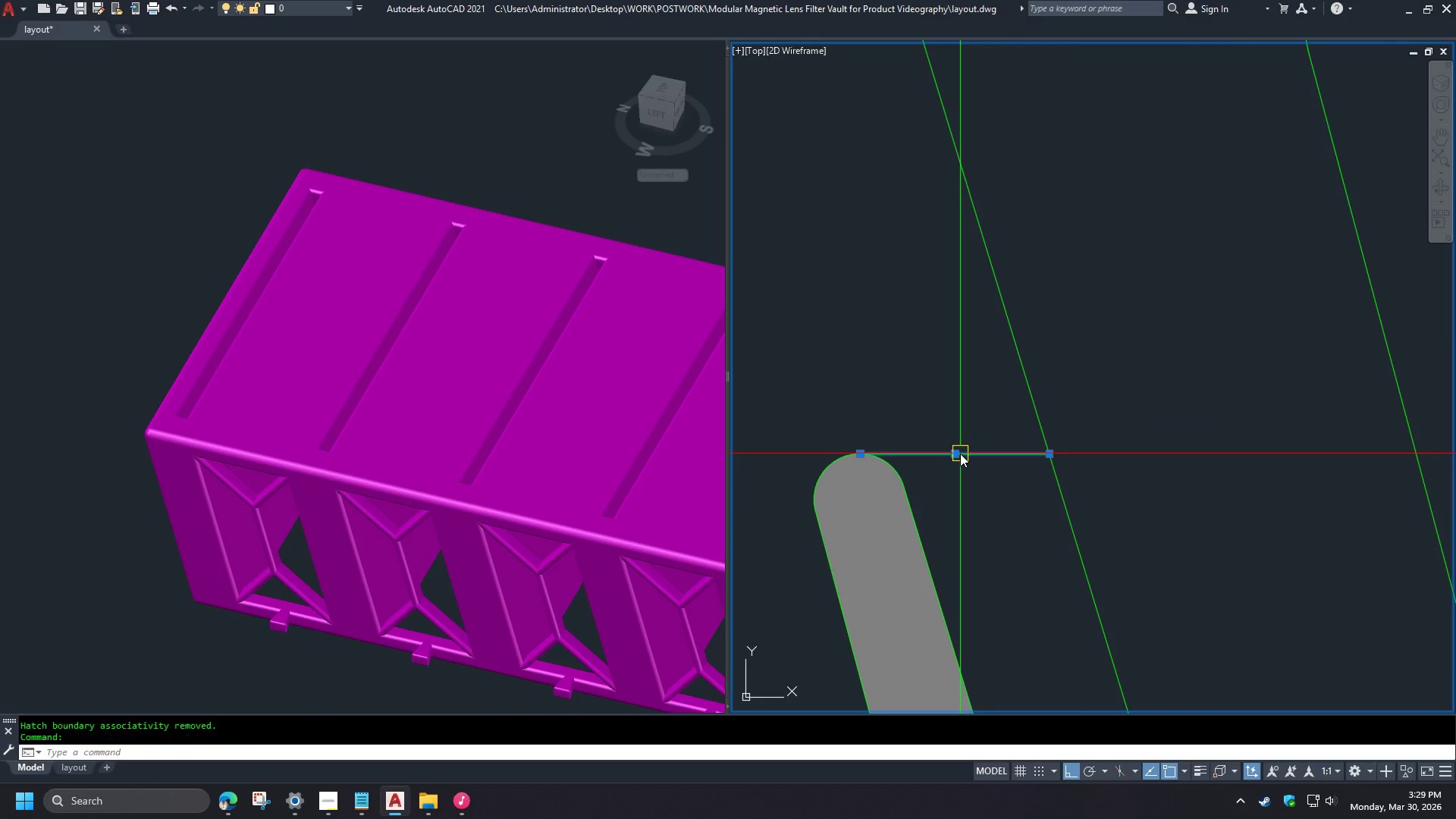 
key(E)
 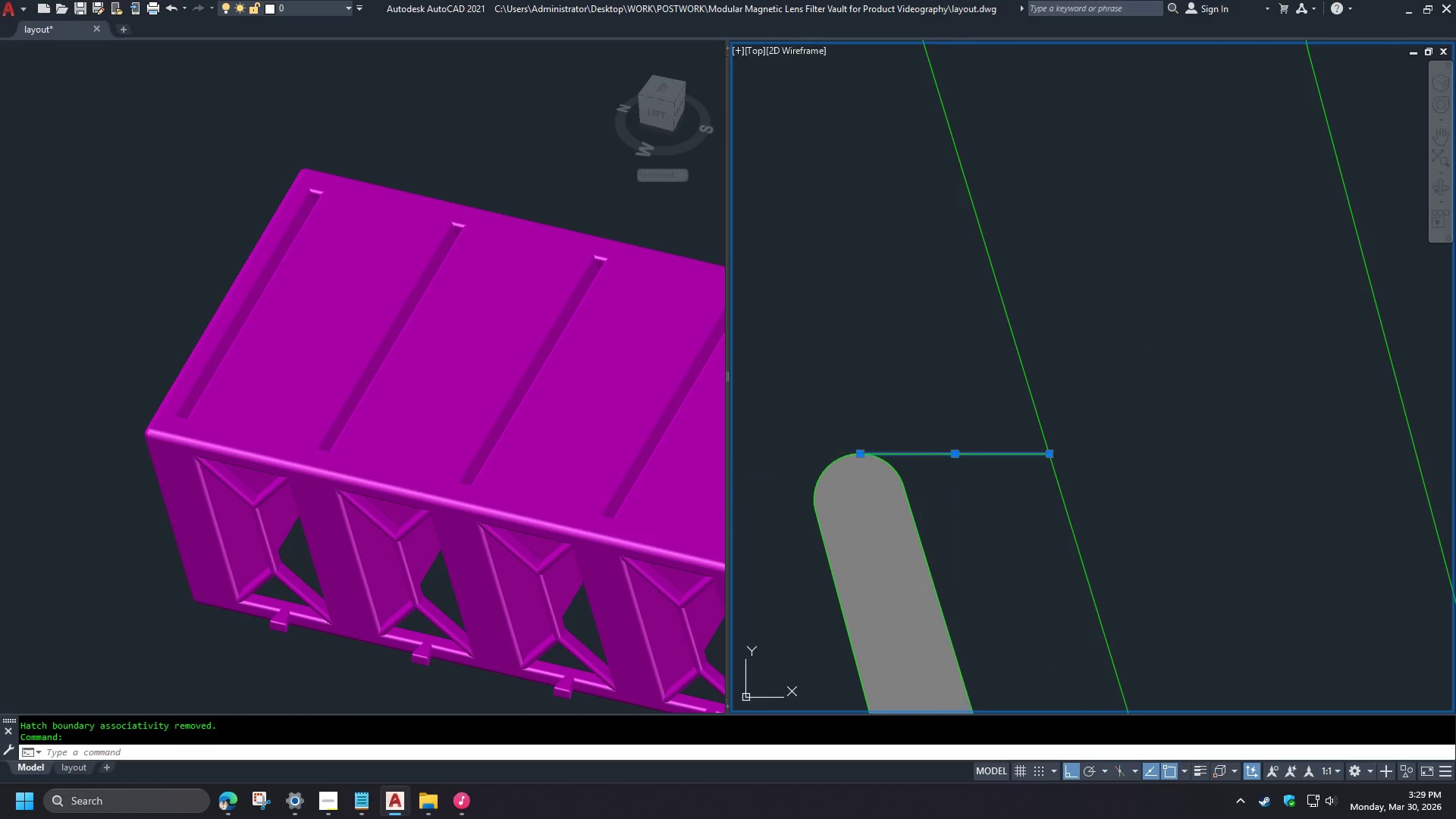 
key(Space)
 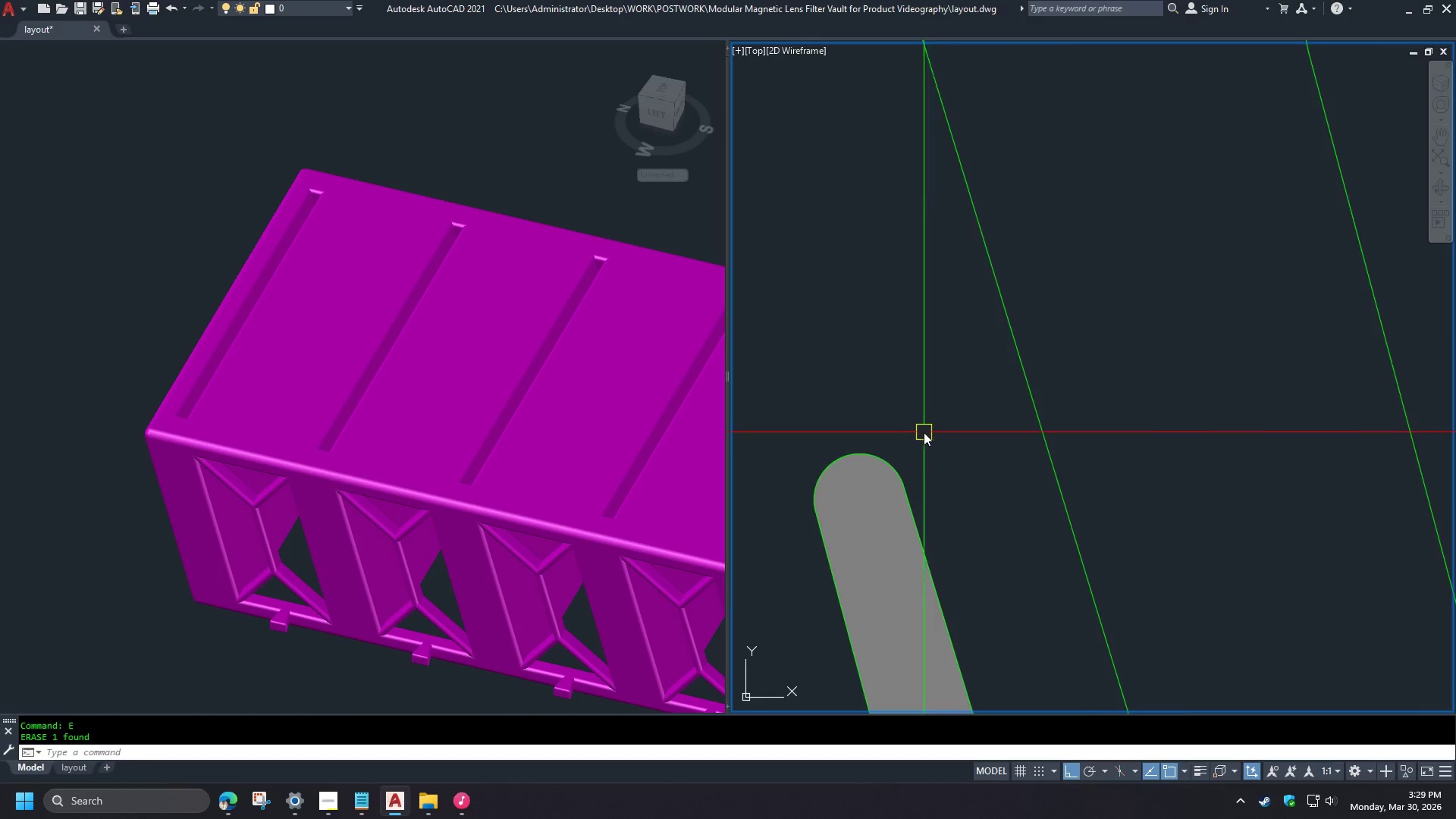 
scroll: coordinate [987, 458], scroll_direction: up, amount: 9.0
 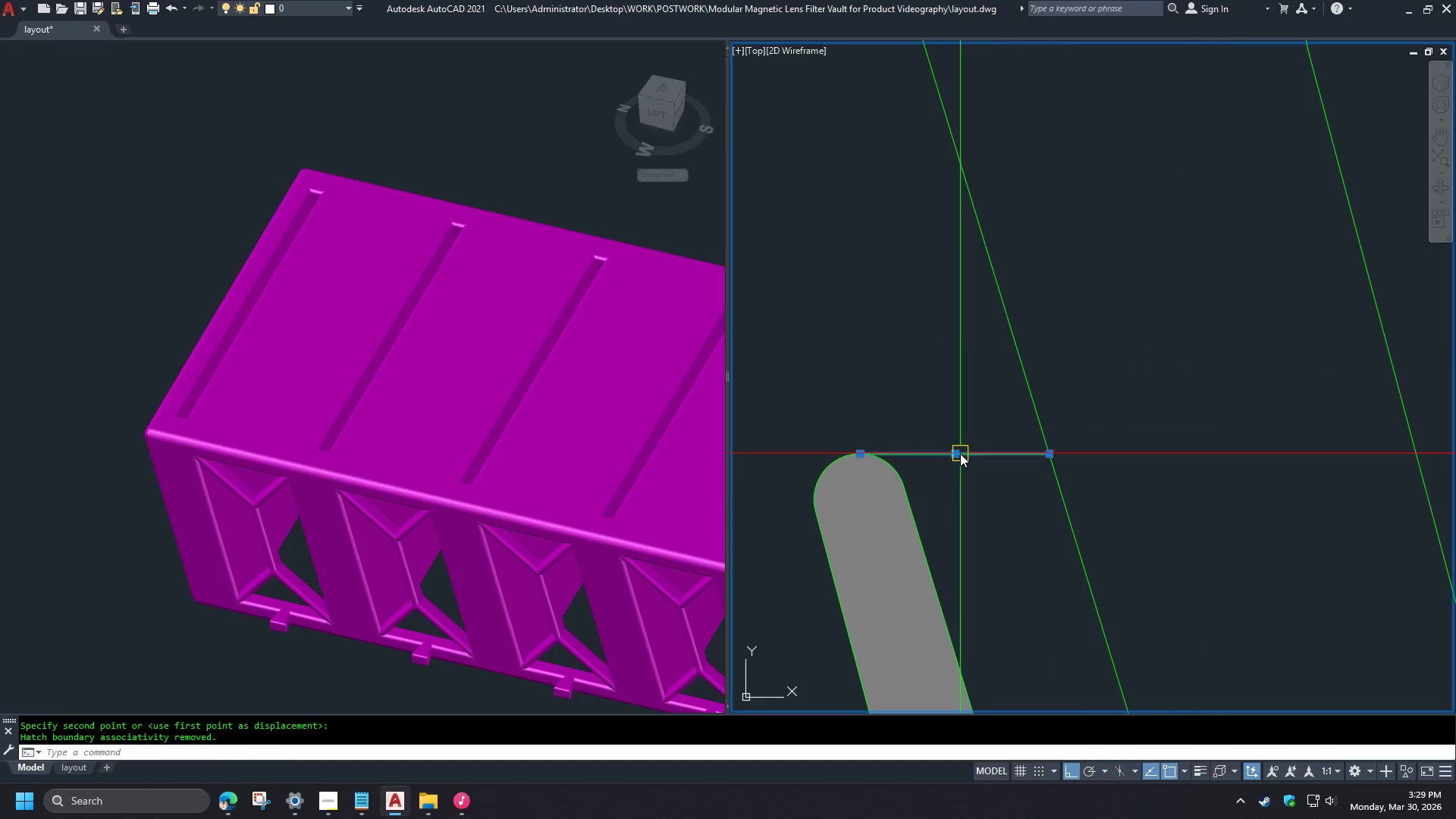 
left_click([979, 412])
 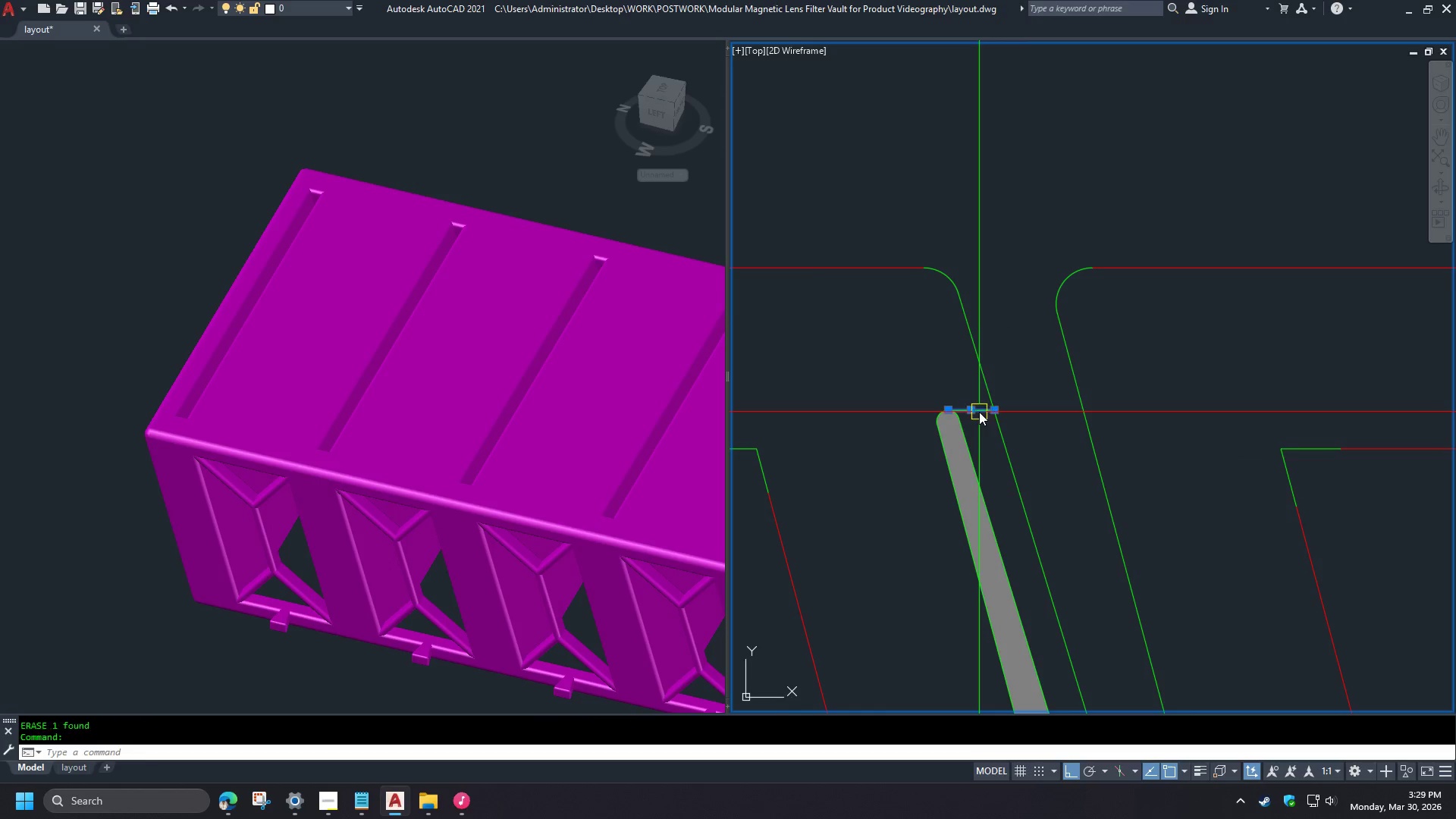 
key(E)
 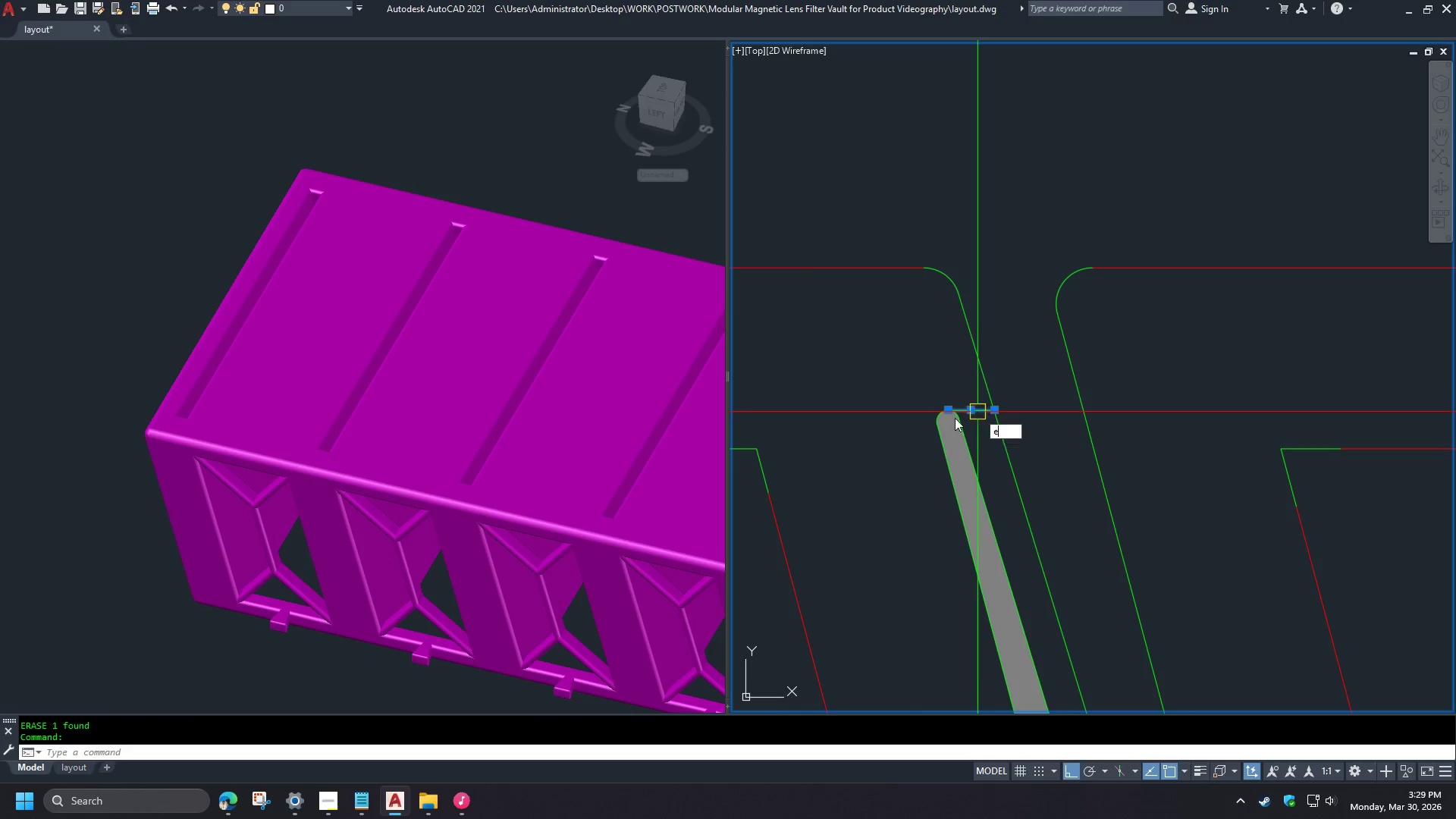 
key(Space)
 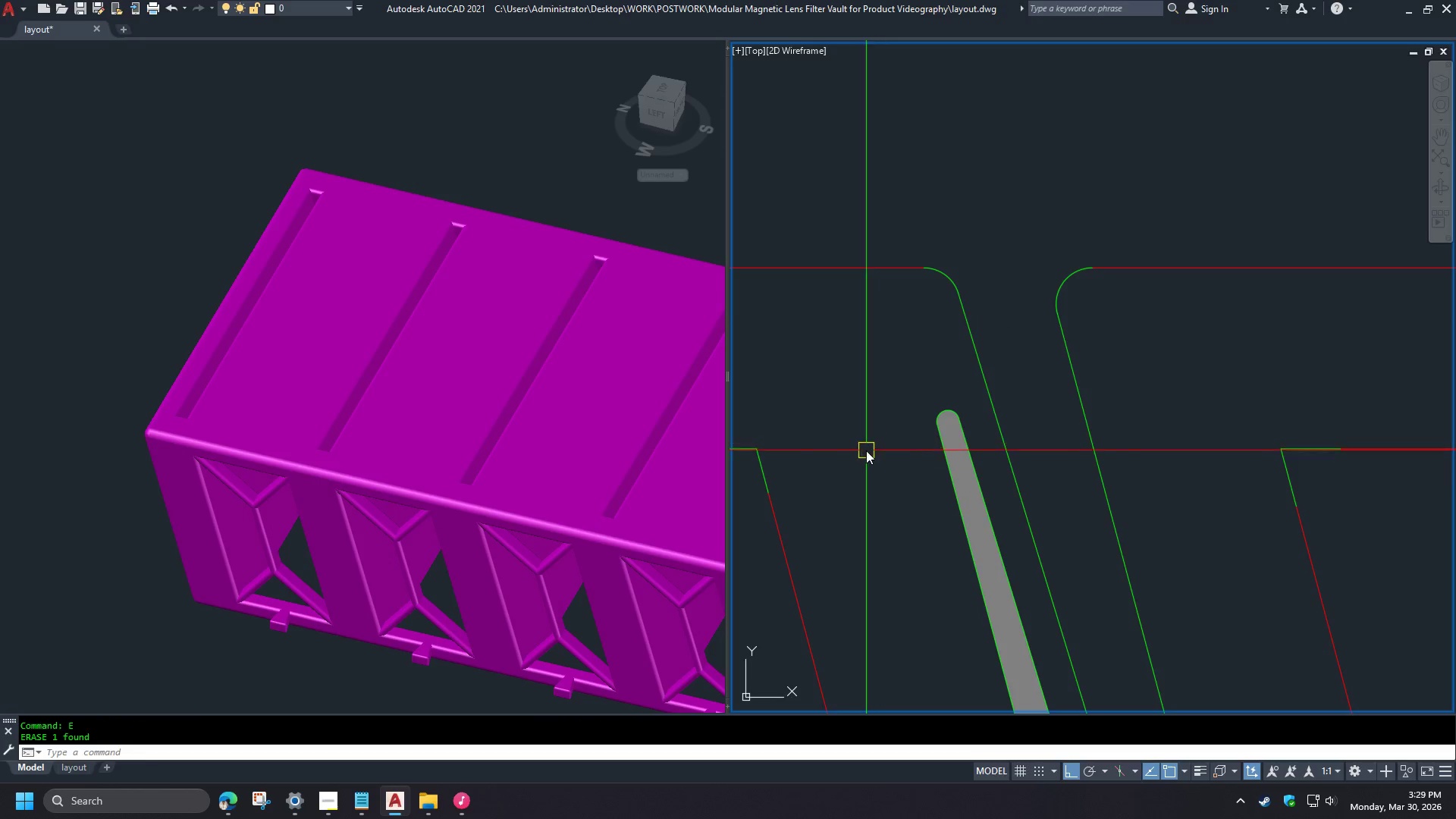 
scroll: coordinate [926, 441], scroll_direction: down, amount: 6.0
 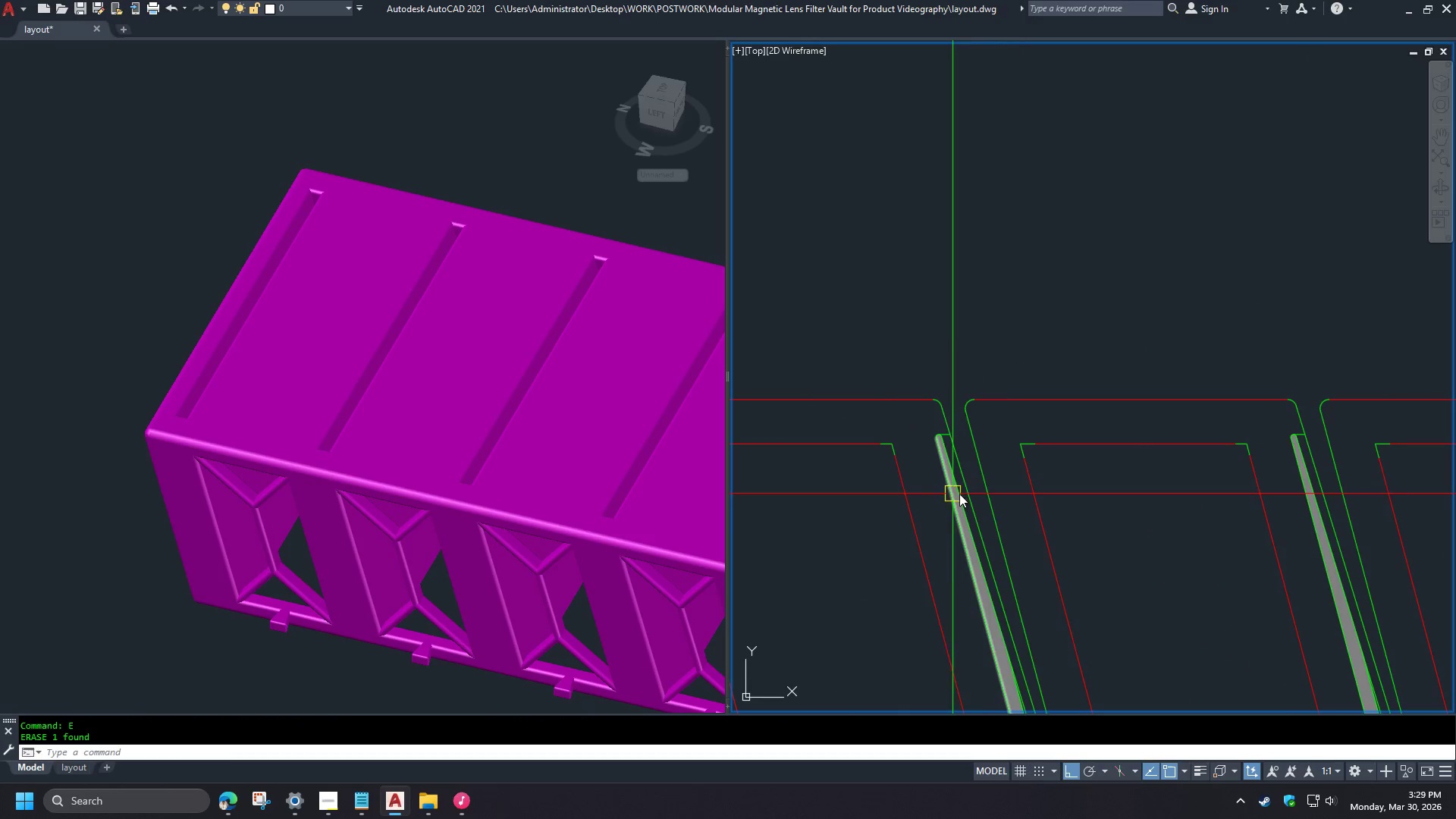 
scroll: coordinate [1037, 440], scroll_direction: up, amount: 3.0
 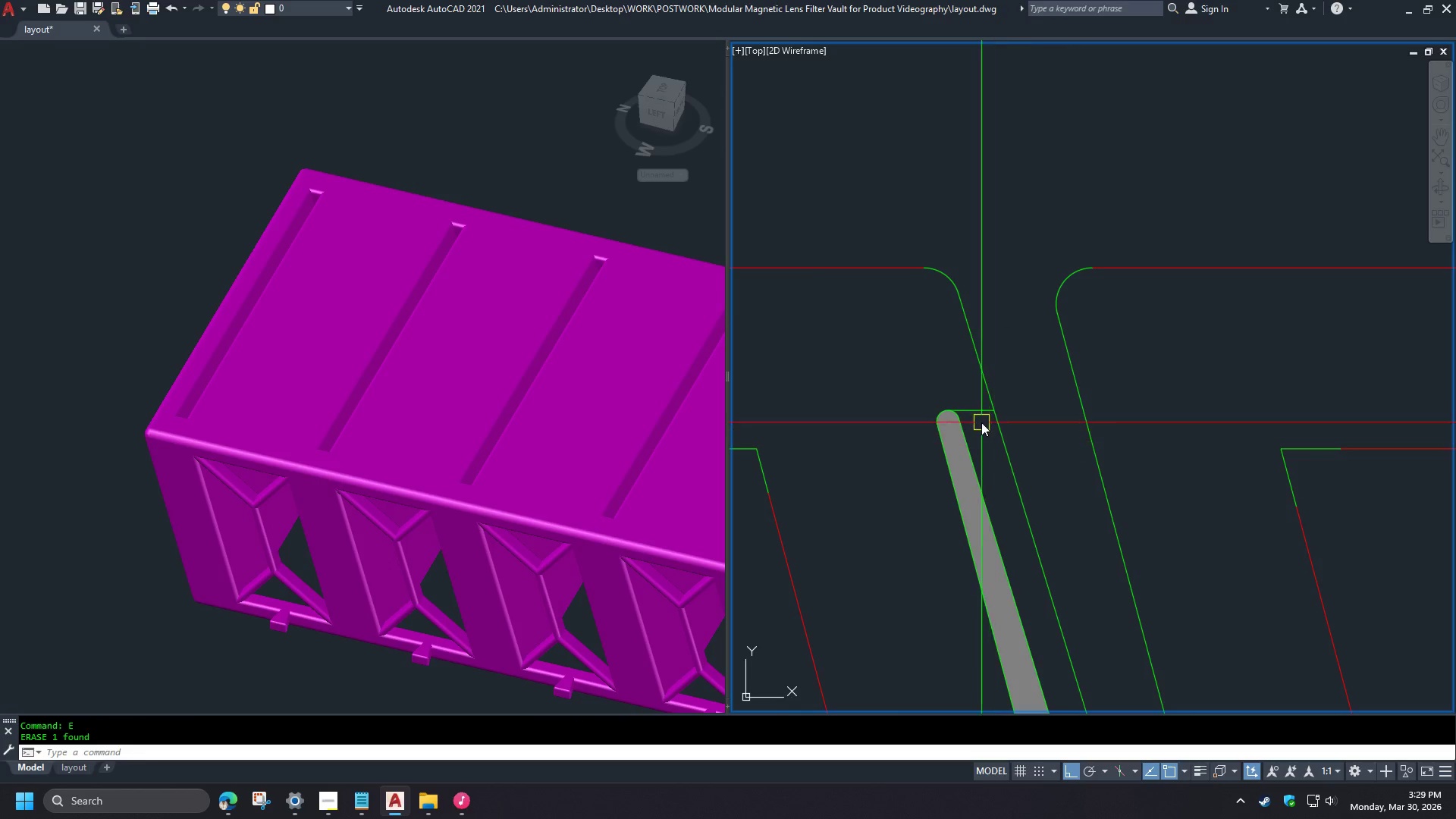 
left_click([1125, 421])
 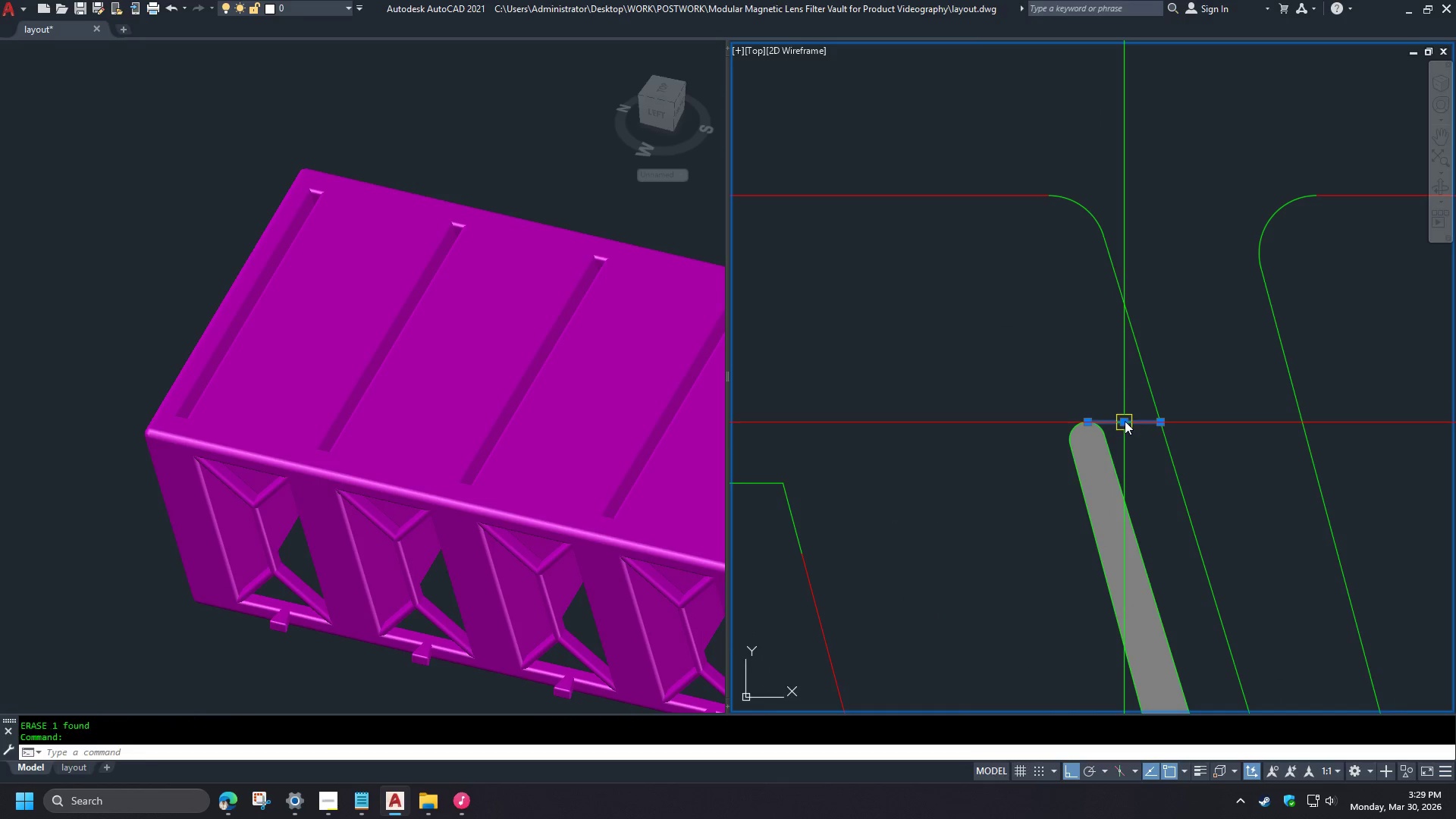 
key(E)
 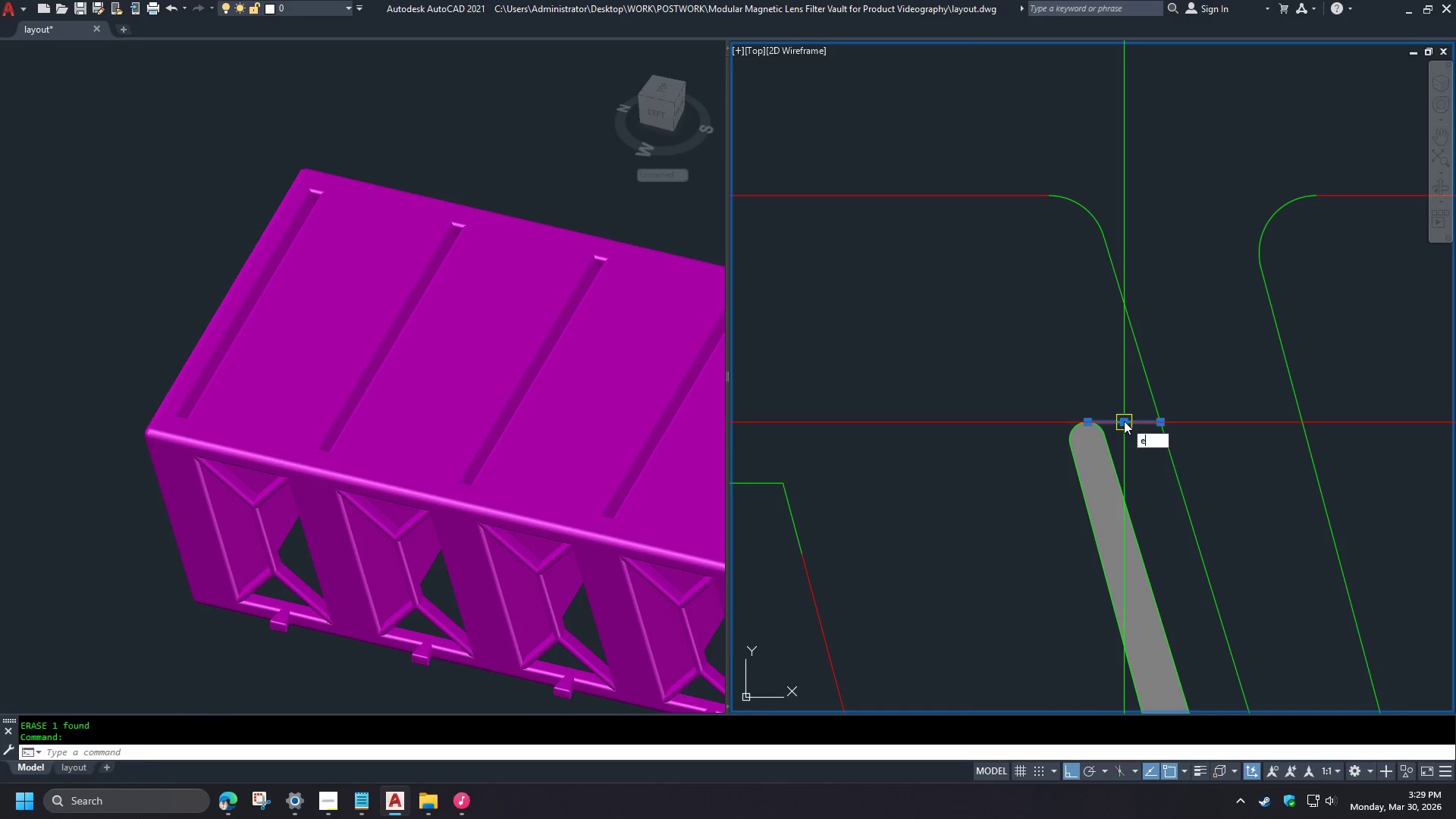 
key(Space)
 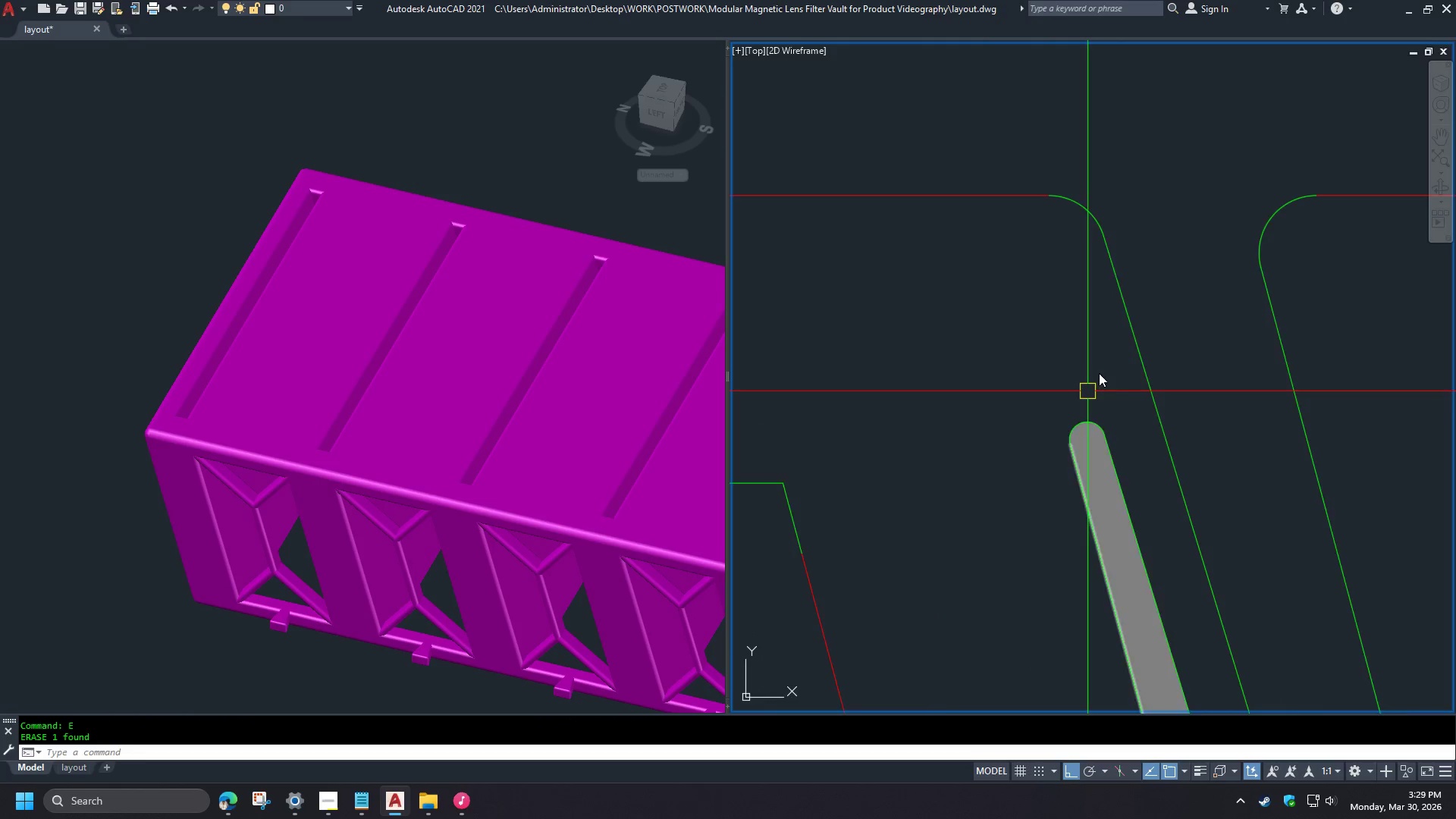 
scroll: coordinate [866, 450], scroll_direction: down, amount: 4.0
 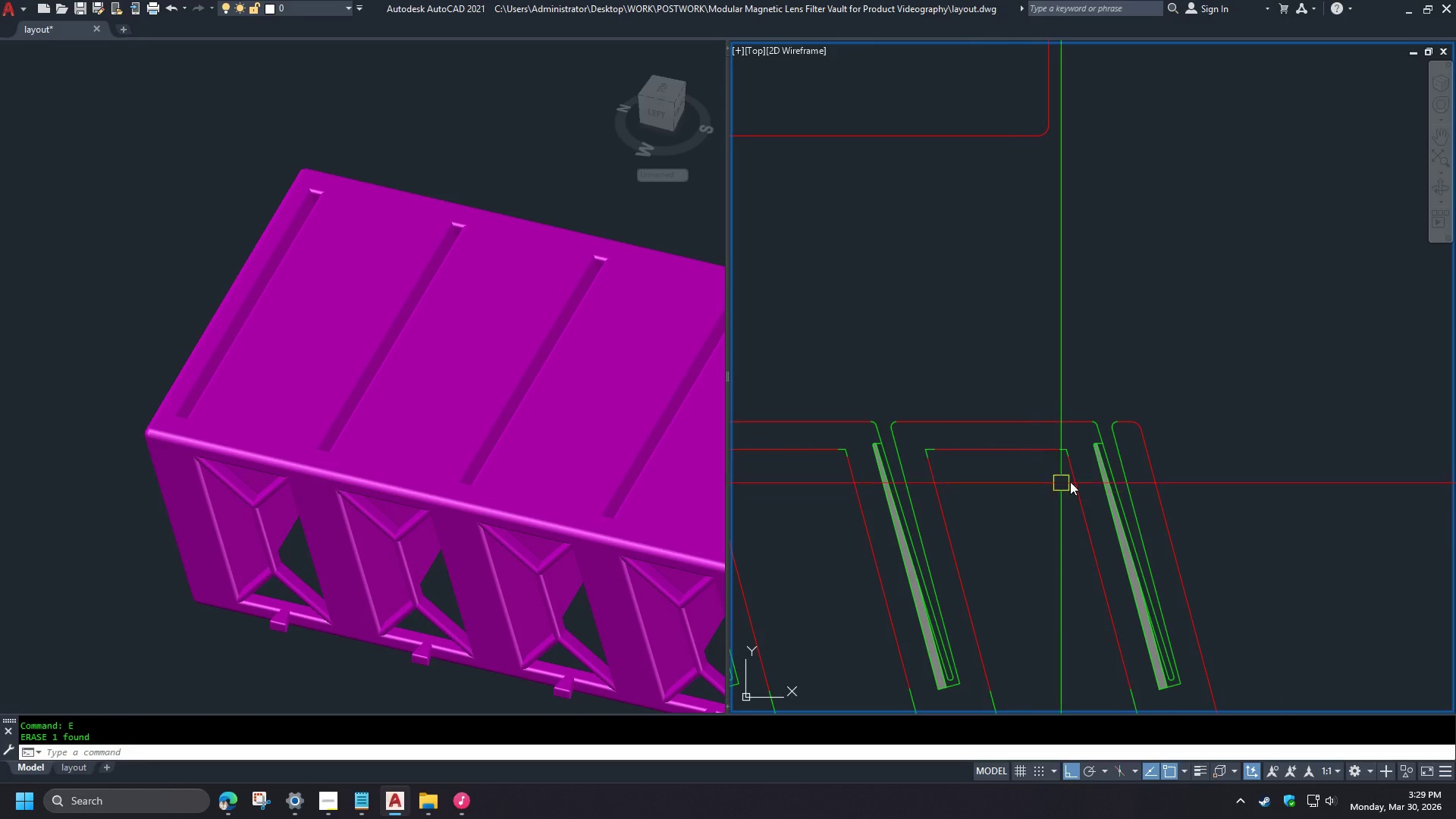 
scroll: coordinate [1097, 445], scroll_direction: up, amount: 5.0
 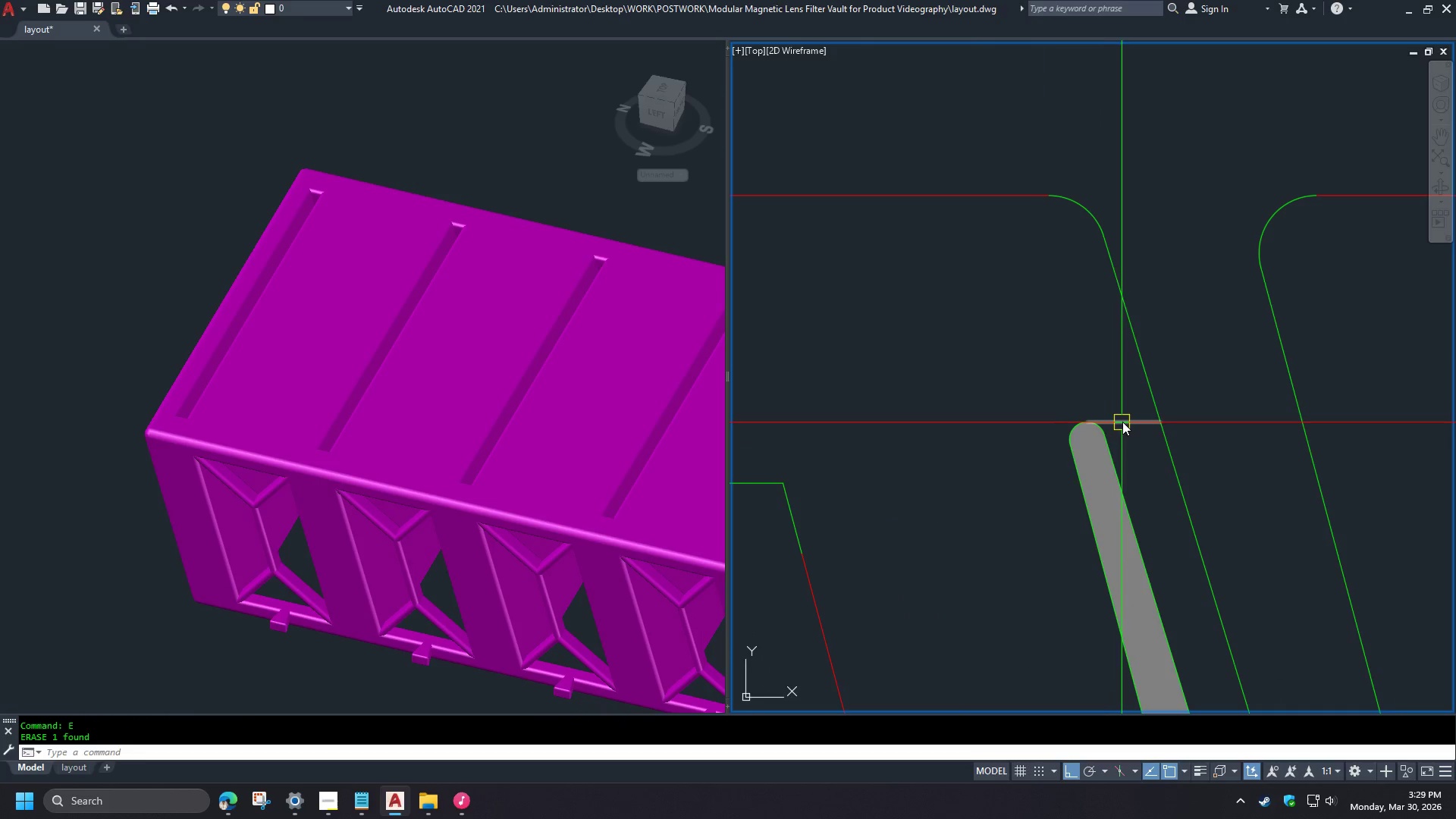 
left_click([993, 363])
 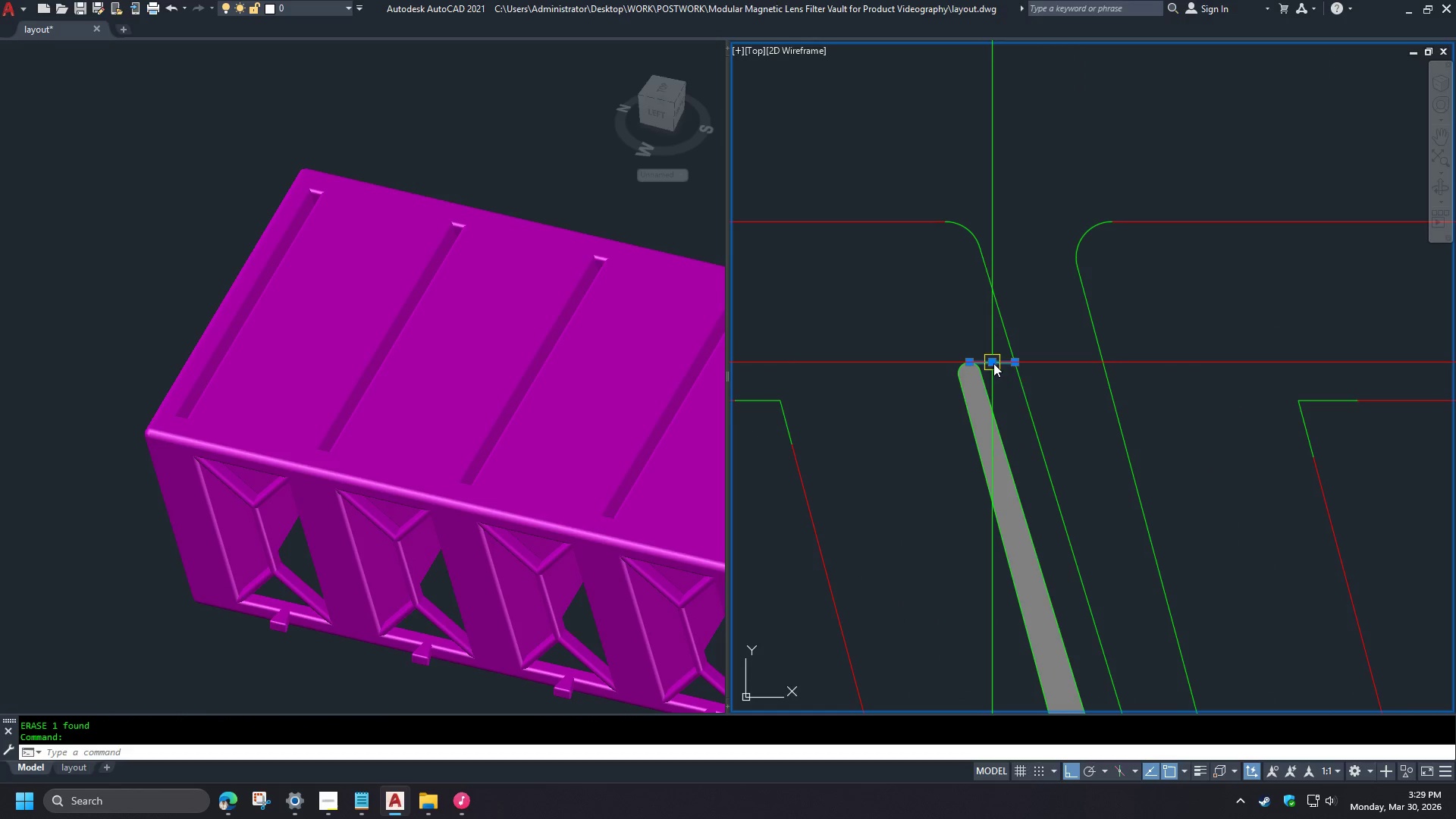 
key(E)
 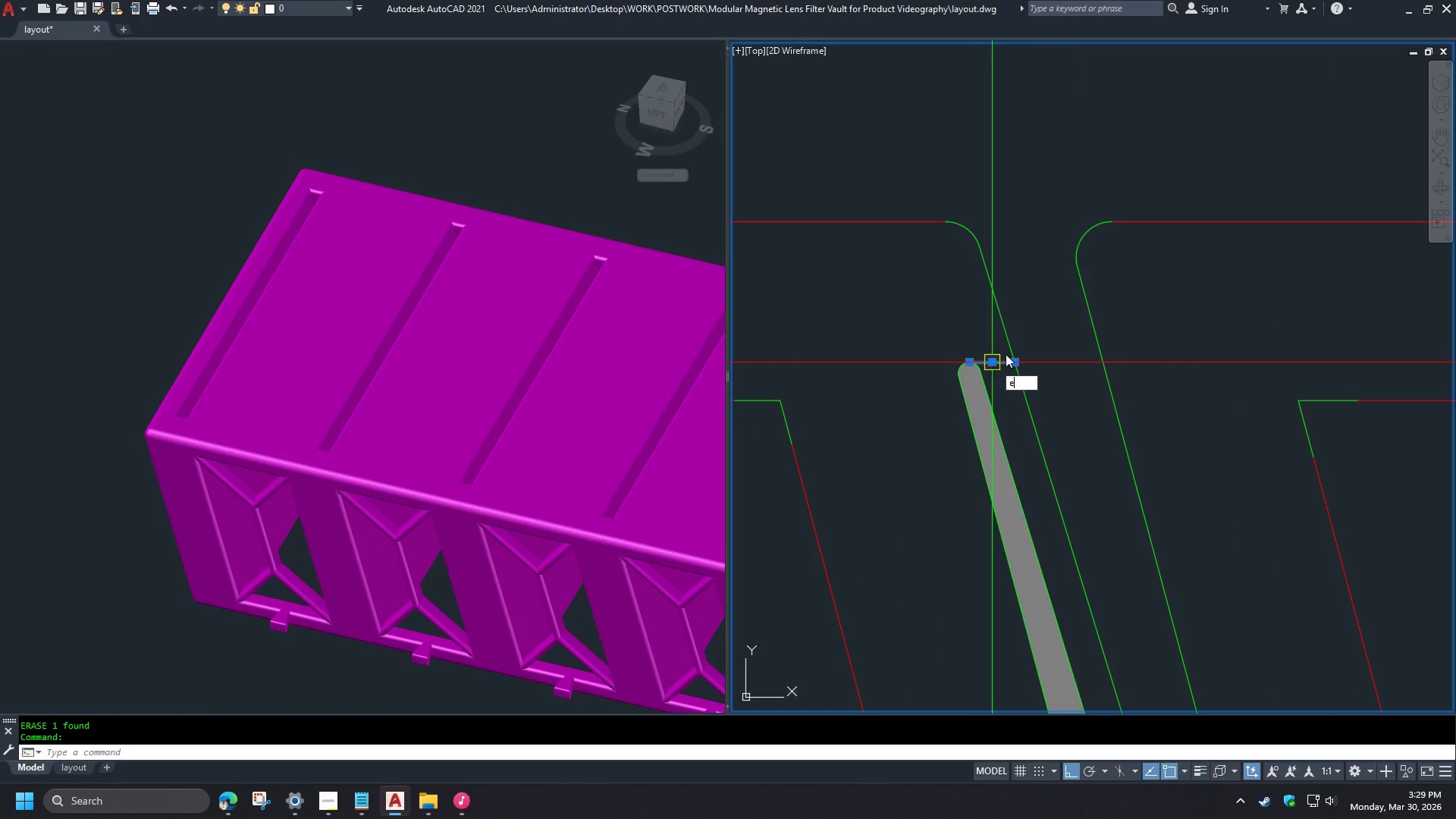 
key(Space)
 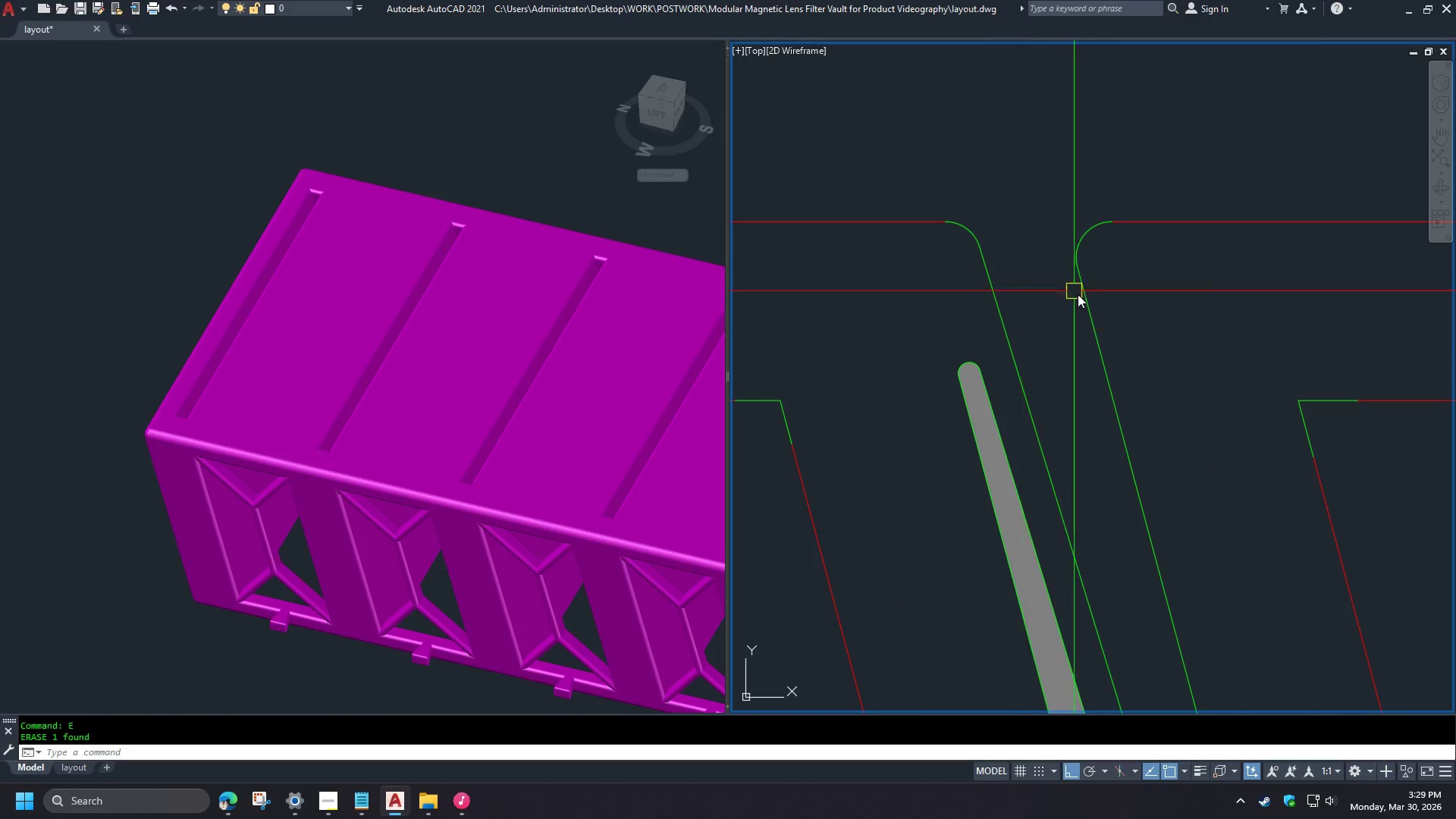 
scroll: coordinate [1181, 304], scroll_direction: down, amount: 5.0
 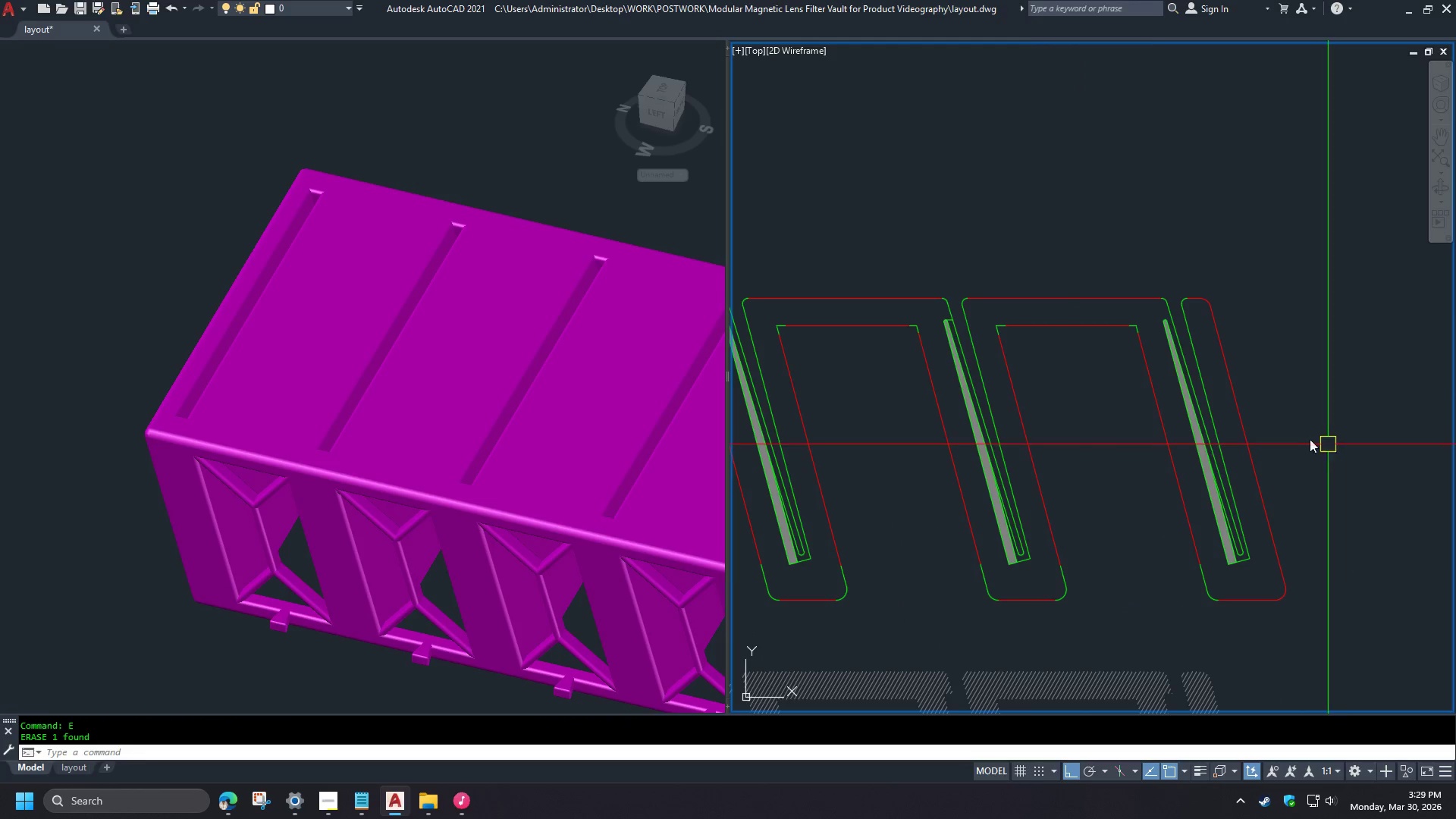 
scroll: coordinate [958, 325], scroll_direction: up, amount: 4.0
 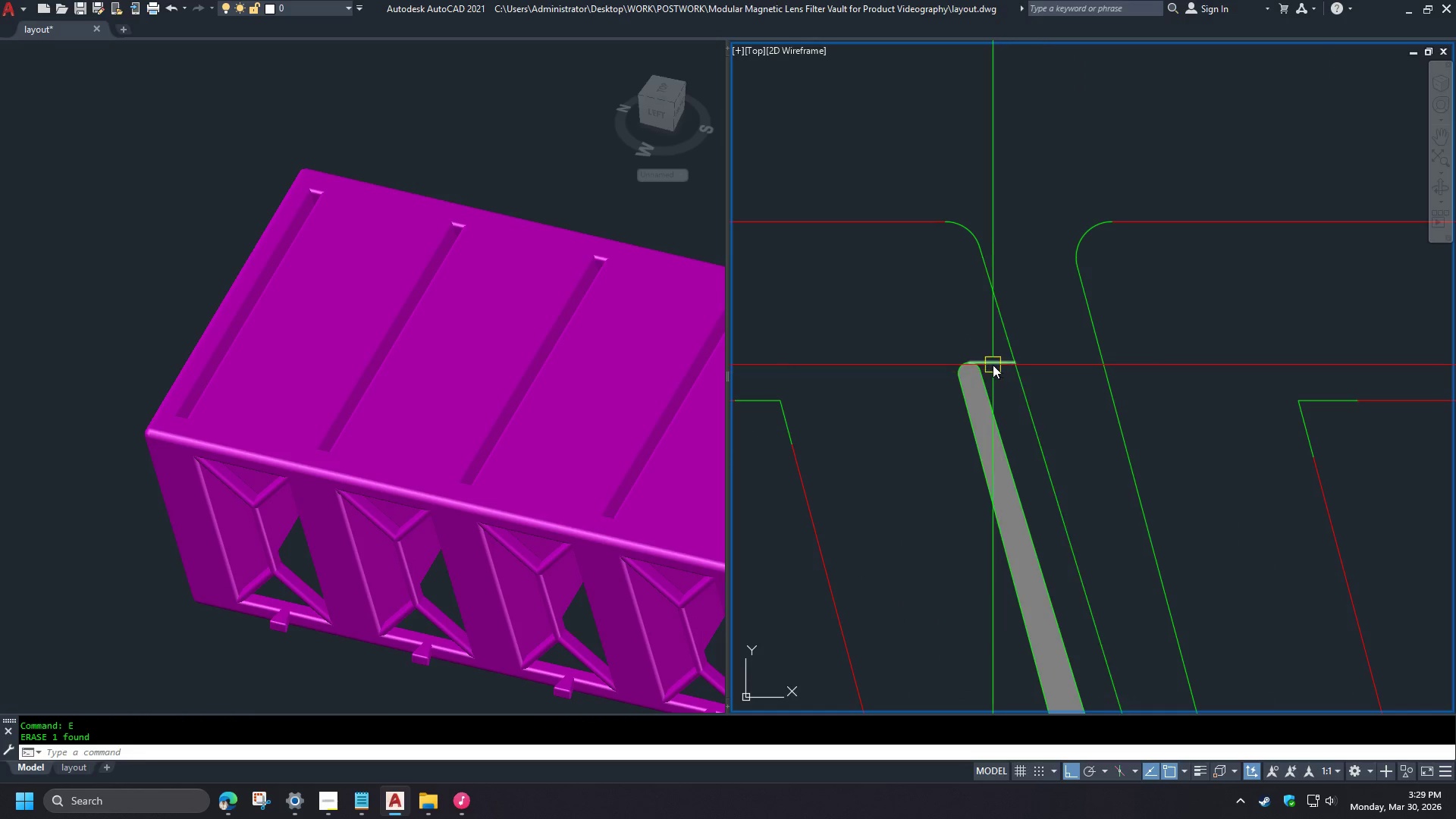 
key(H)
 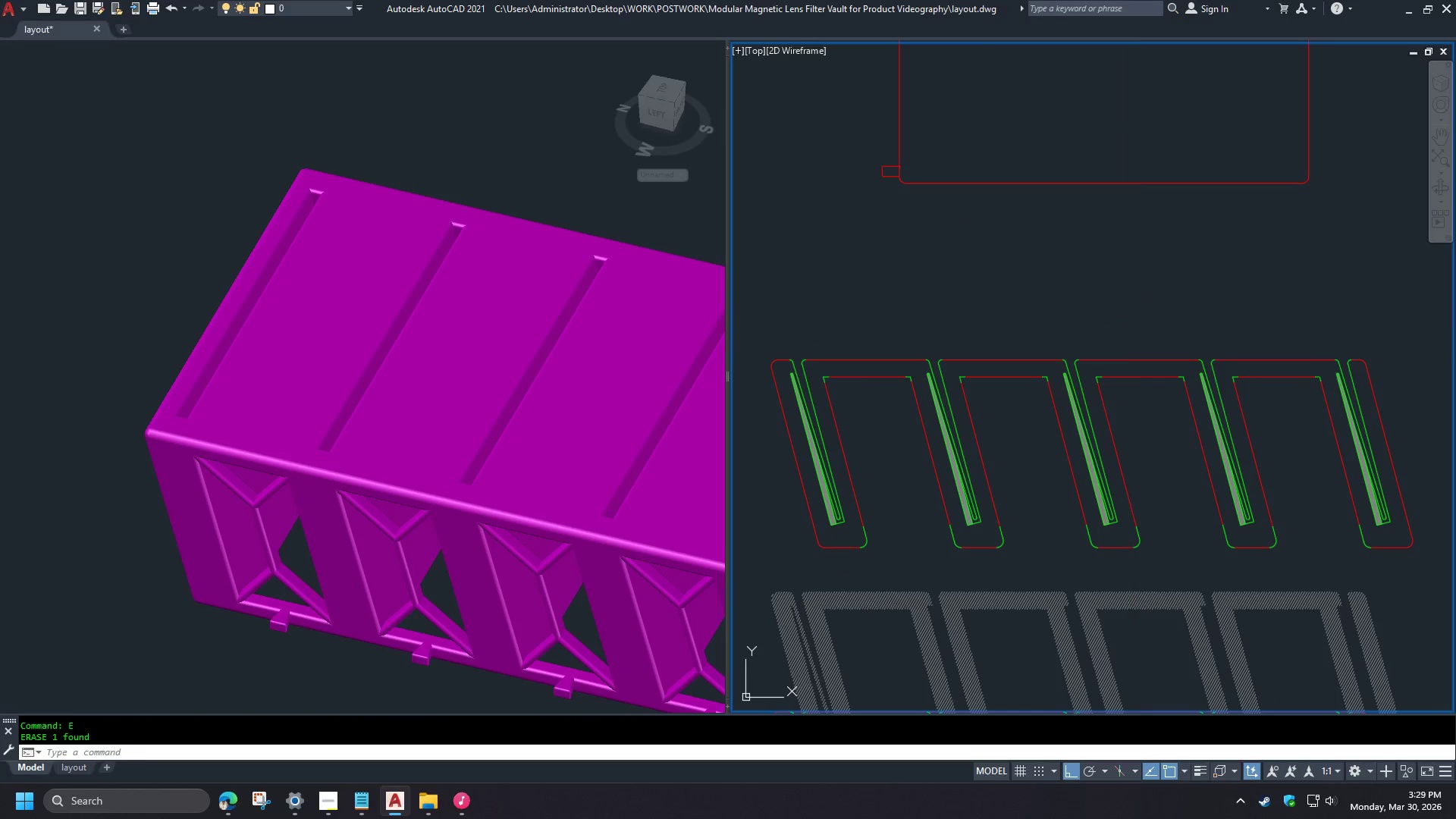 
key(Space)
 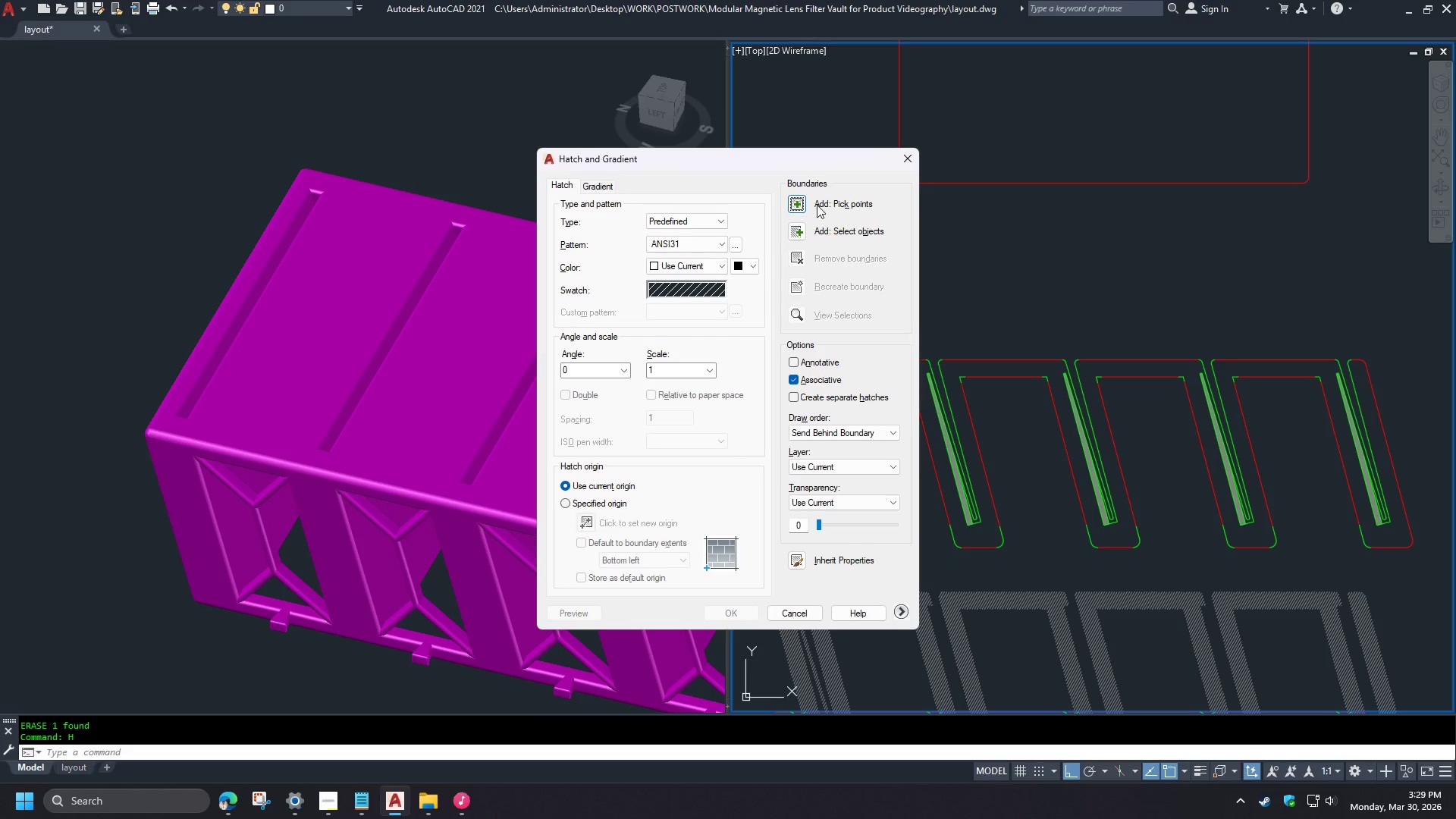 
scroll: coordinate [1241, 381], scroll_direction: down, amount: 5.0
 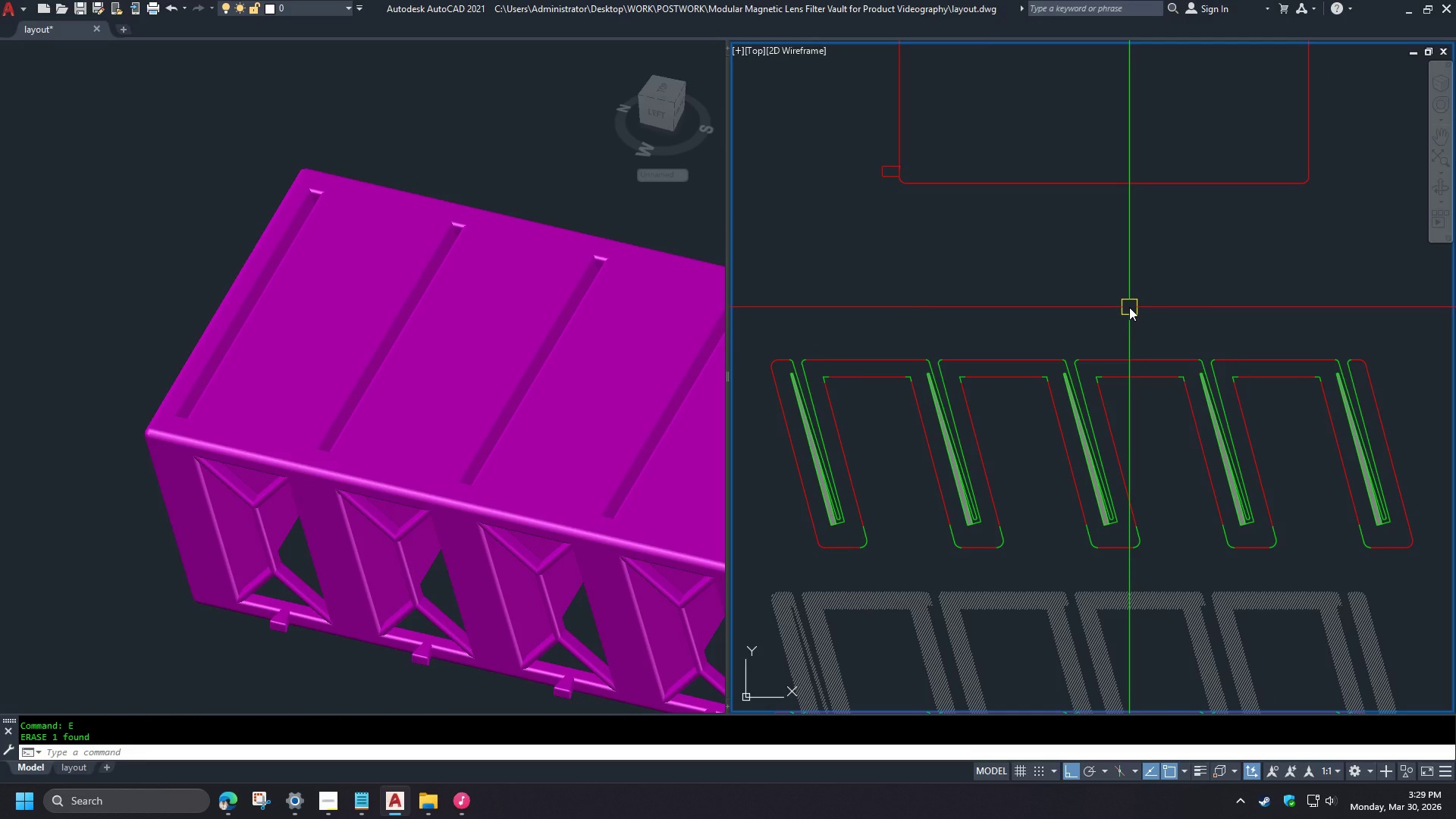 
left_click([799, 202])
 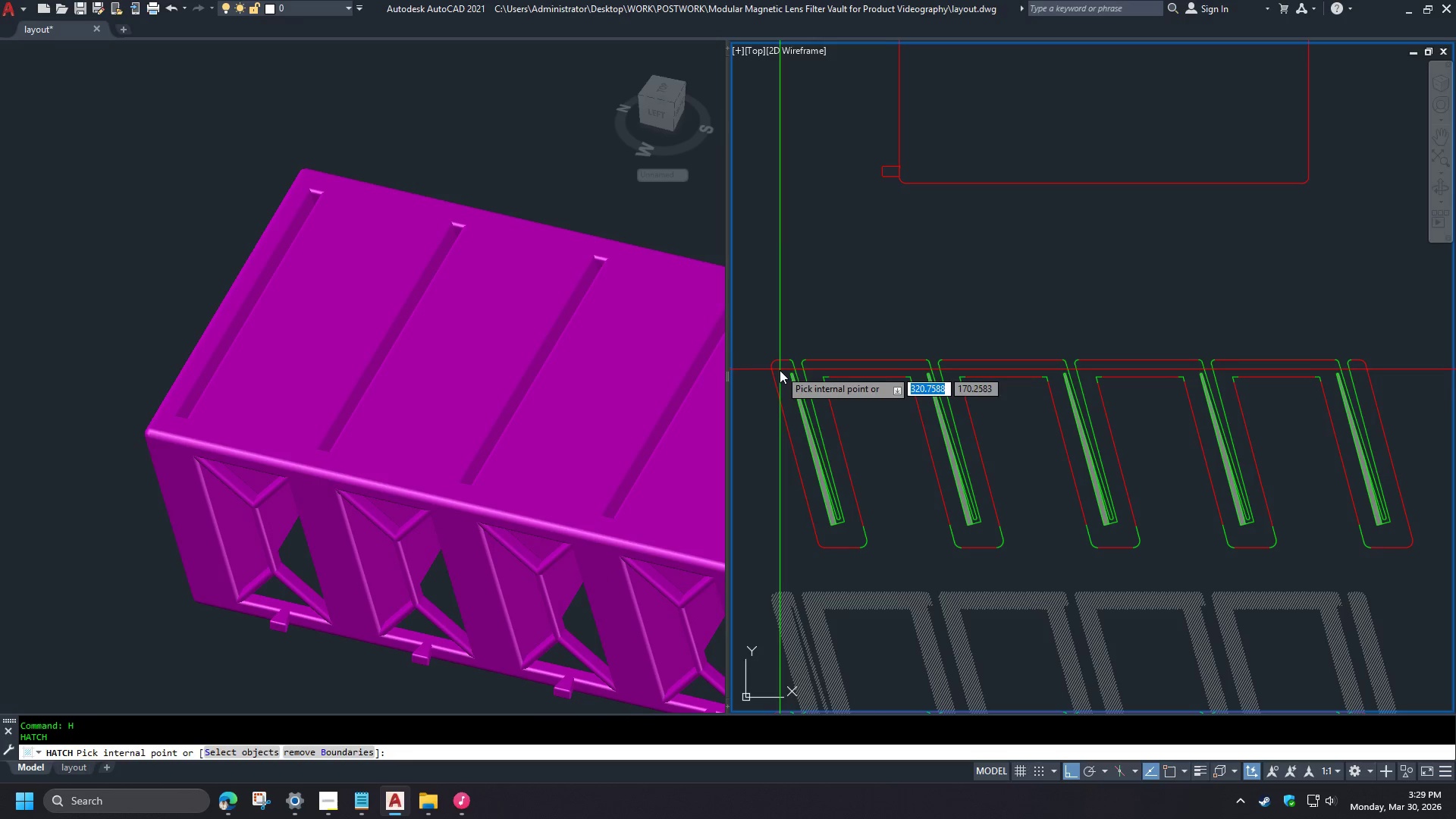 
left_click([780, 372])
 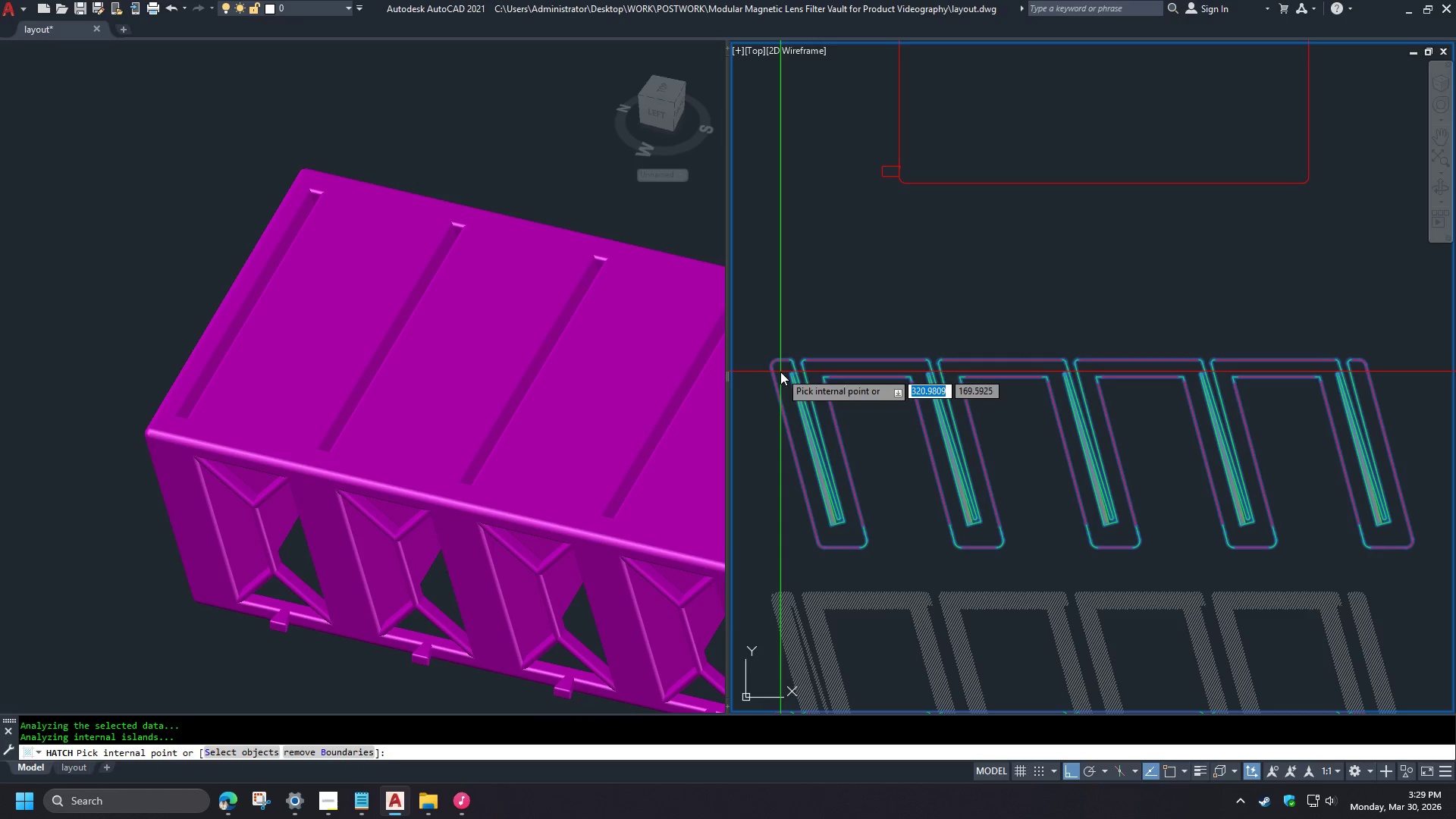 
type(  ma )
 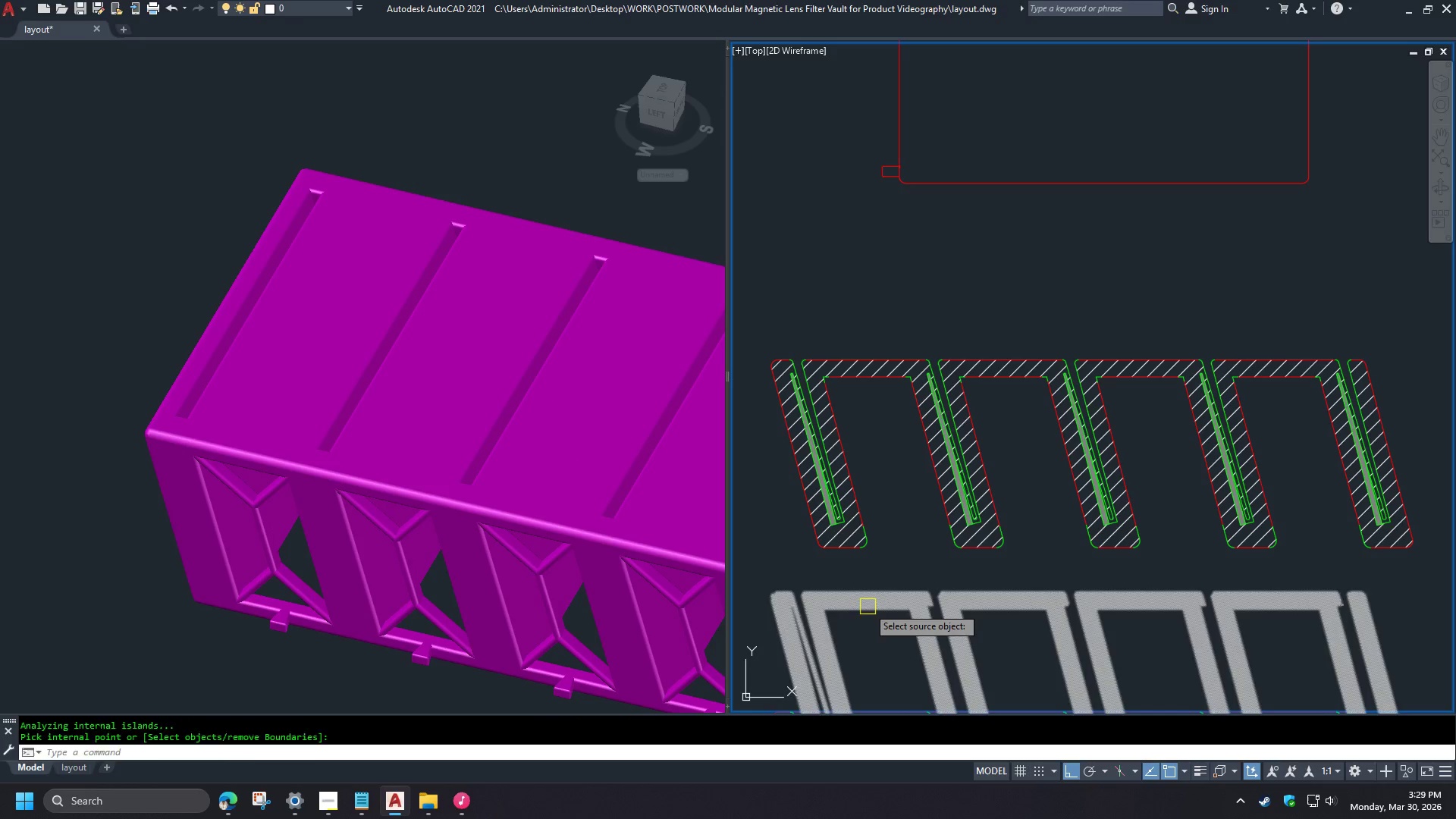 
left_click([867, 606])
 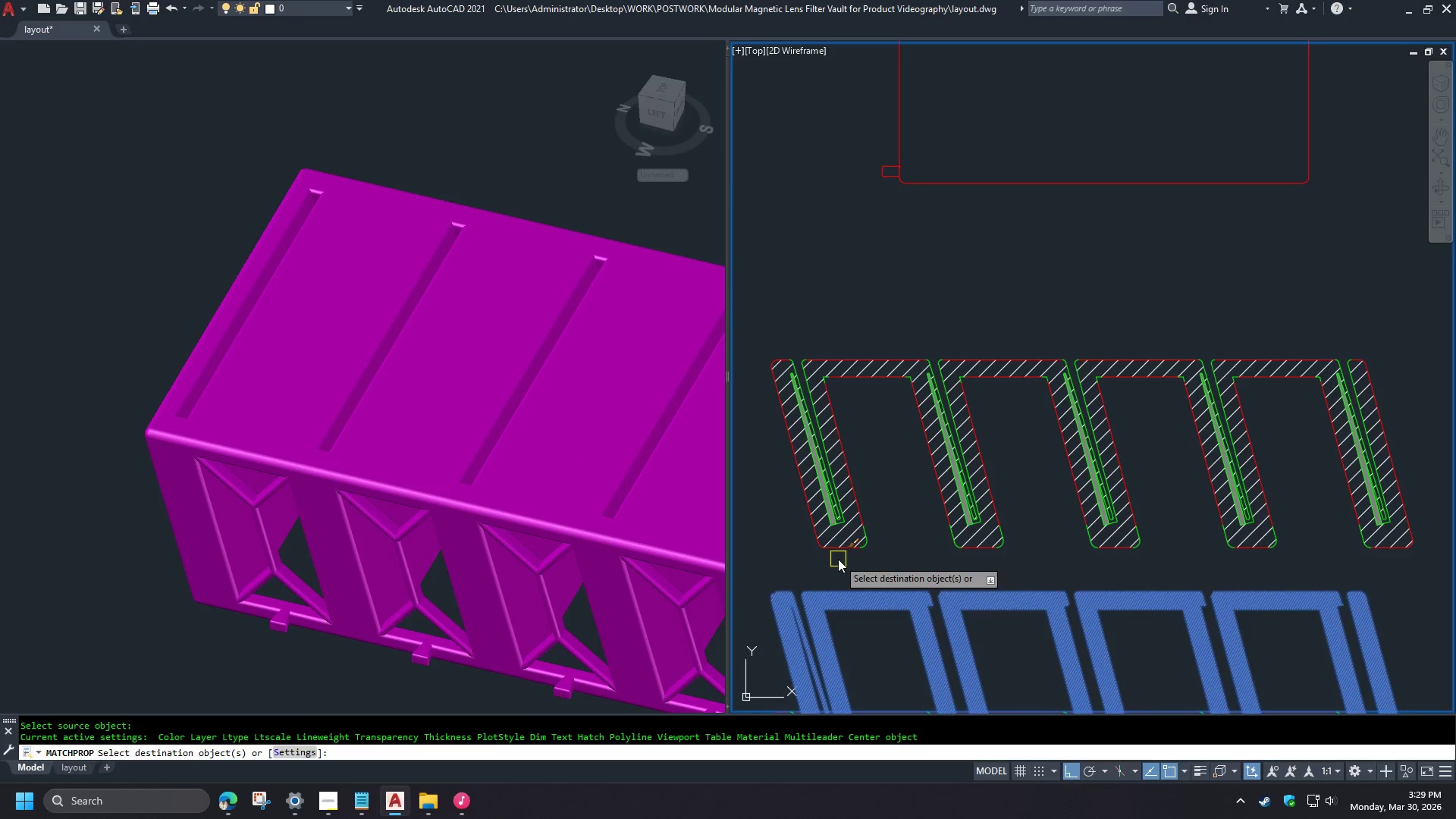 
left_click([851, 513])
 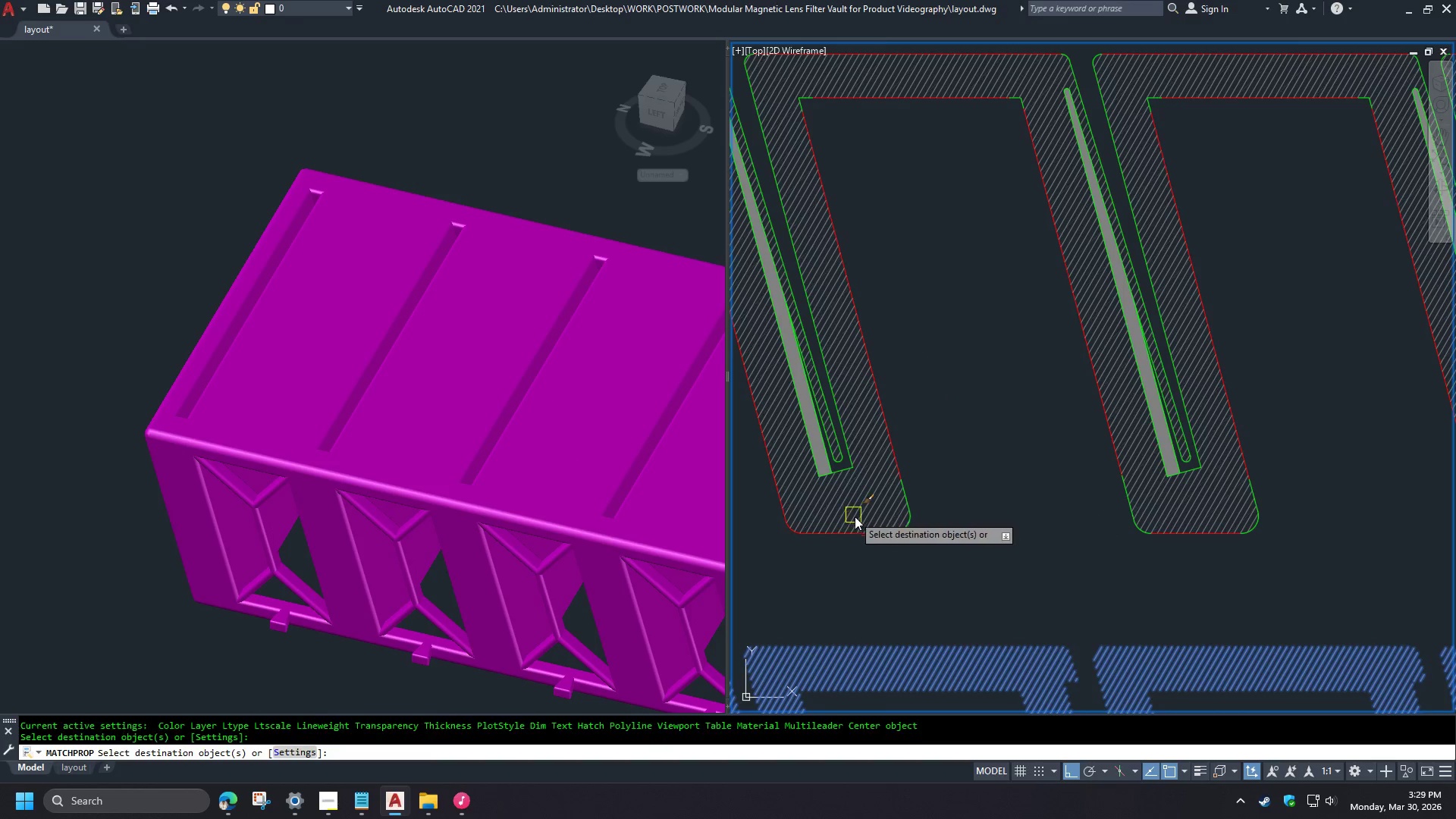 
key(Space)
 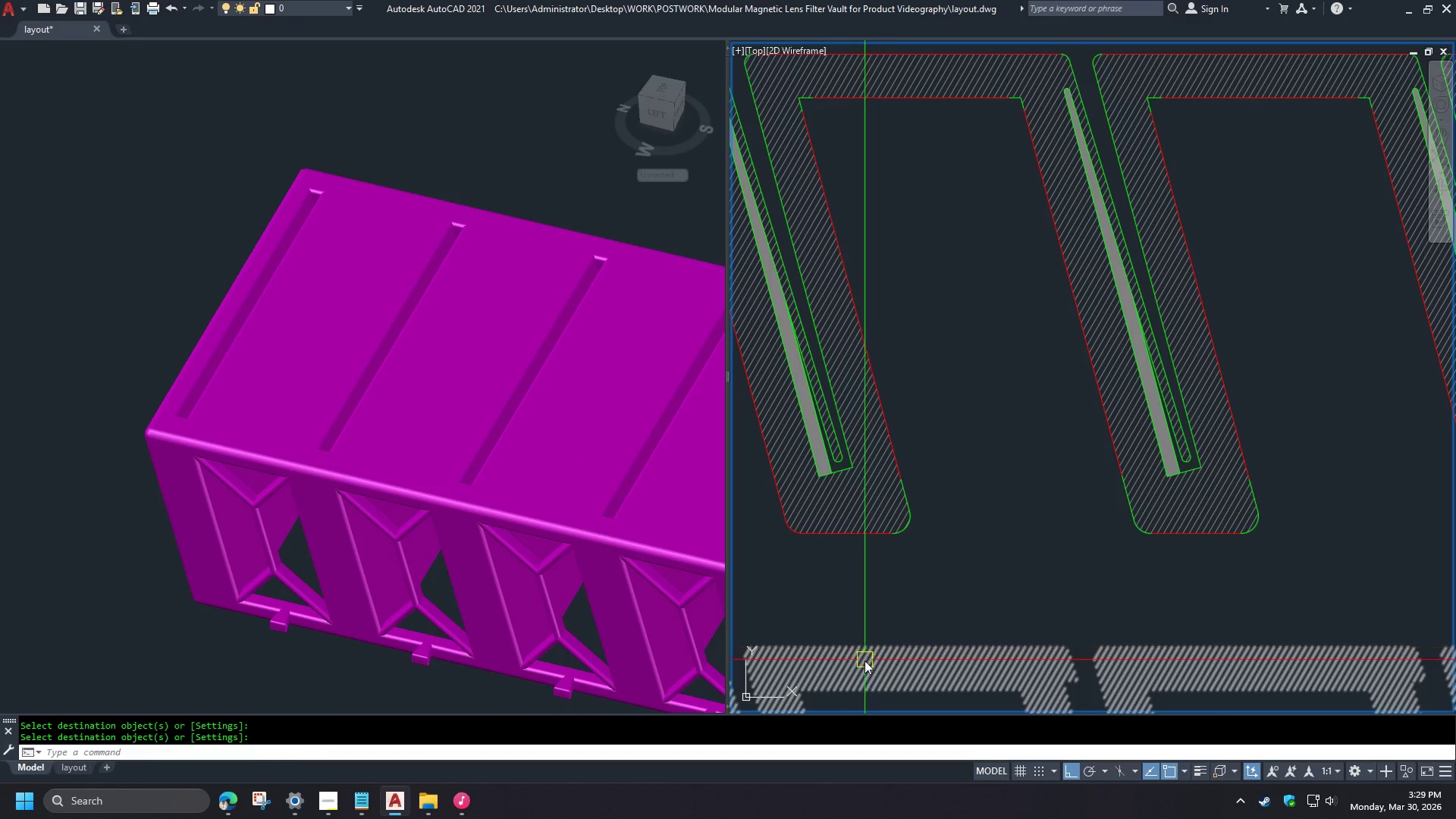 
left_click([858, 668])
 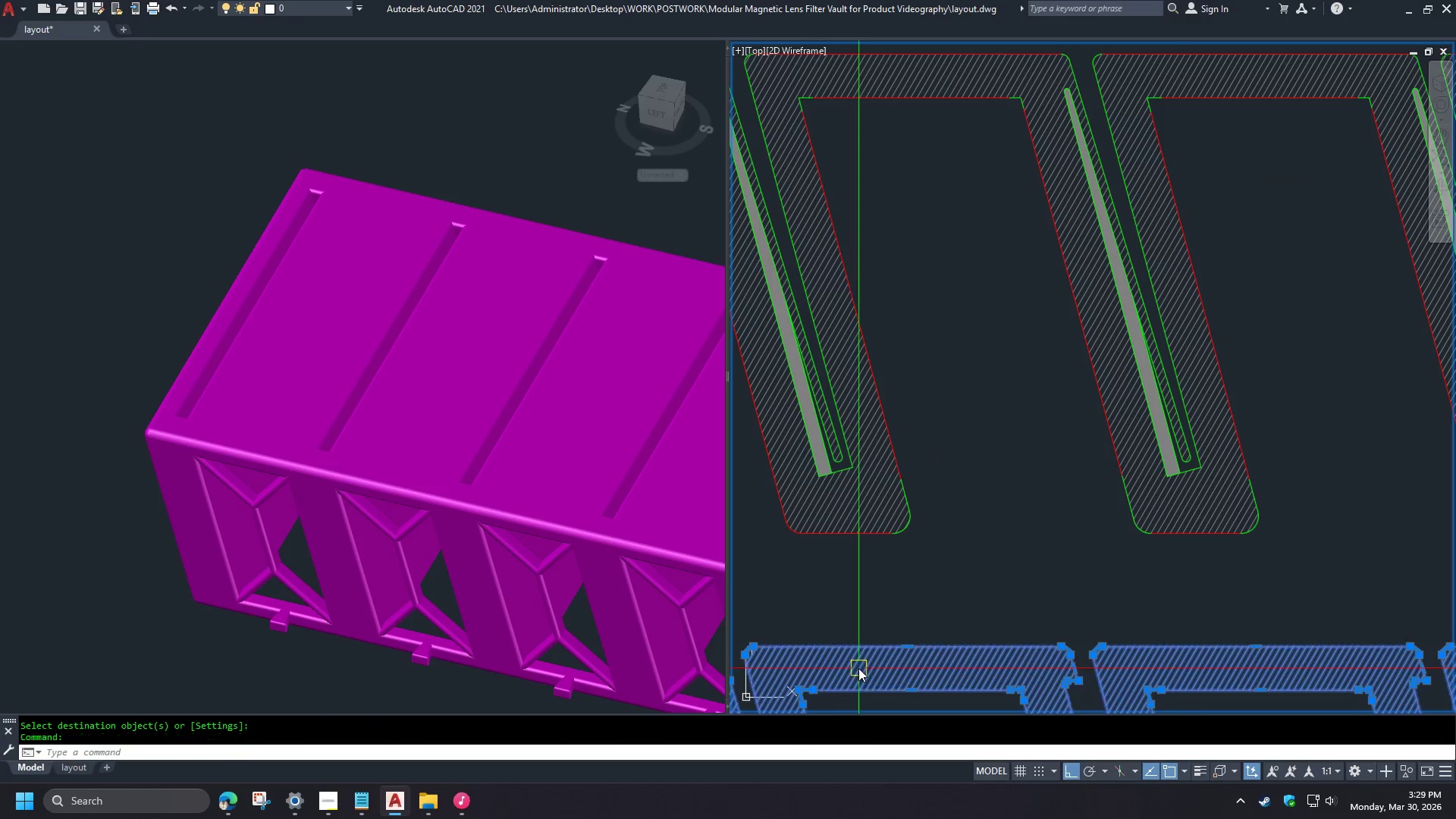 
key(E)
 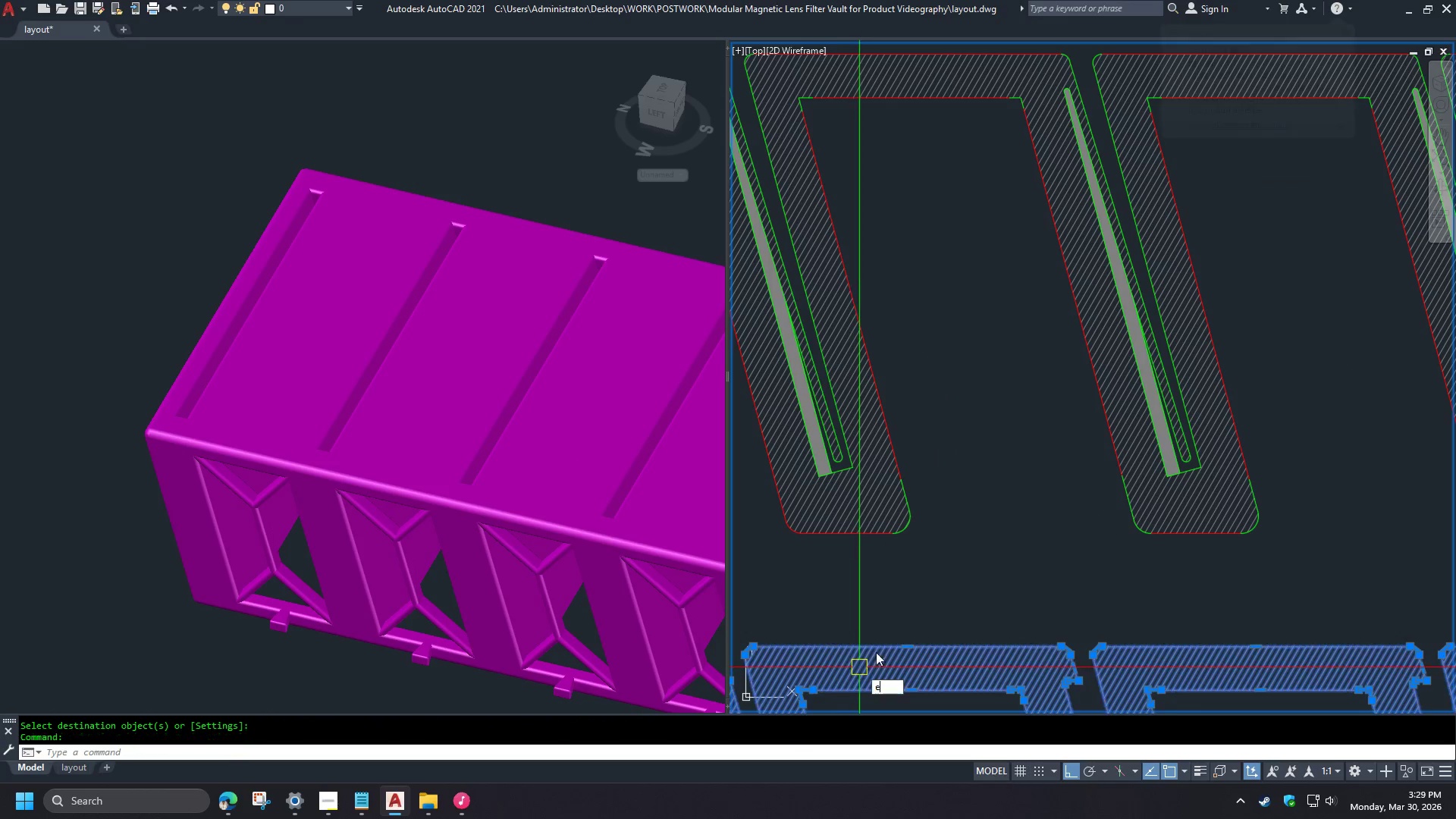 
key(Space)
 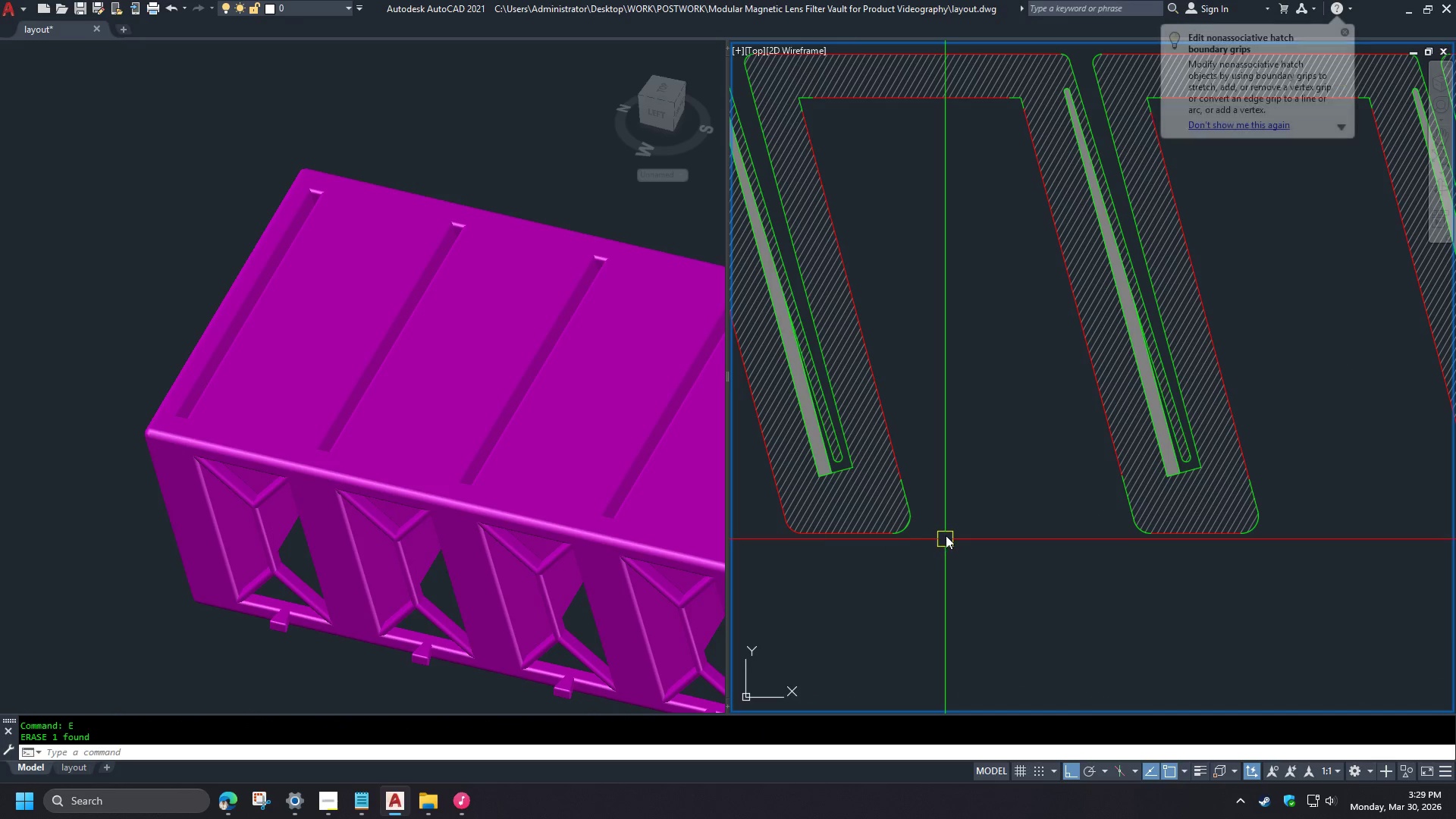 
scroll: coordinate [838, 557], scroll_direction: up, amount: 2.0
 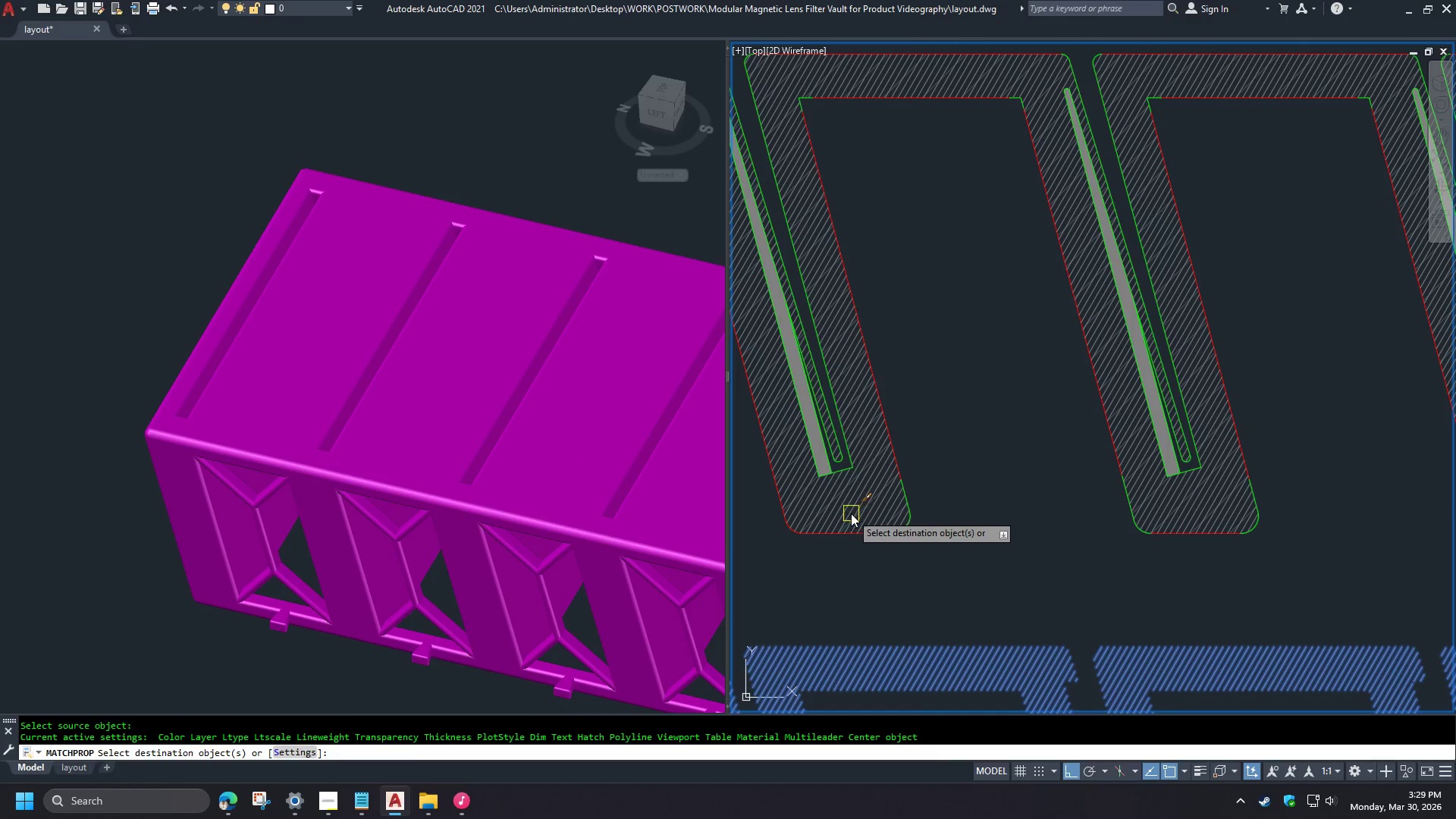 
scroll: coordinate [946, 532], scroll_direction: down, amount: 2.0
 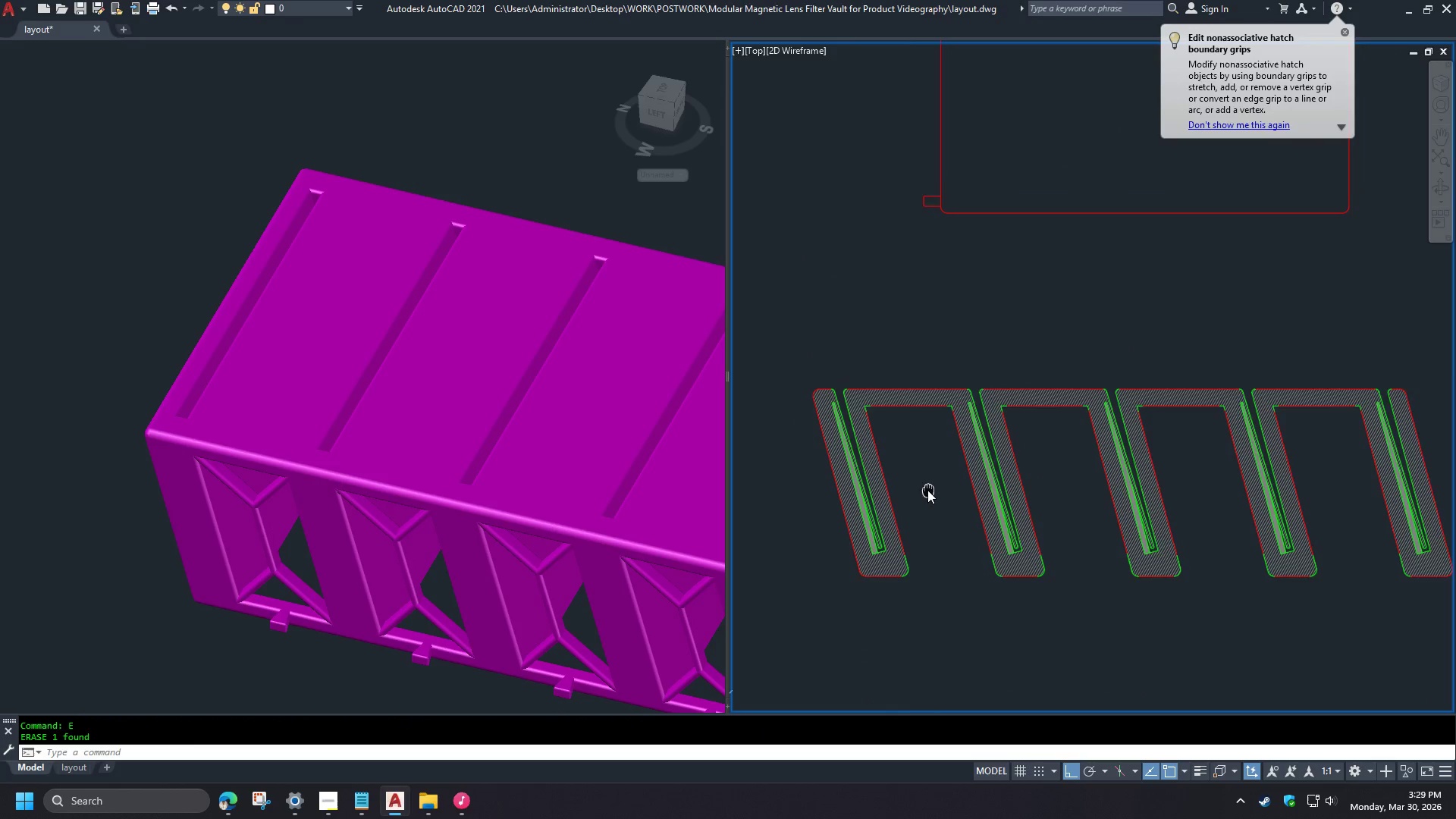 
scroll: coordinate [921, 476], scroll_direction: up, amount: 1.0
 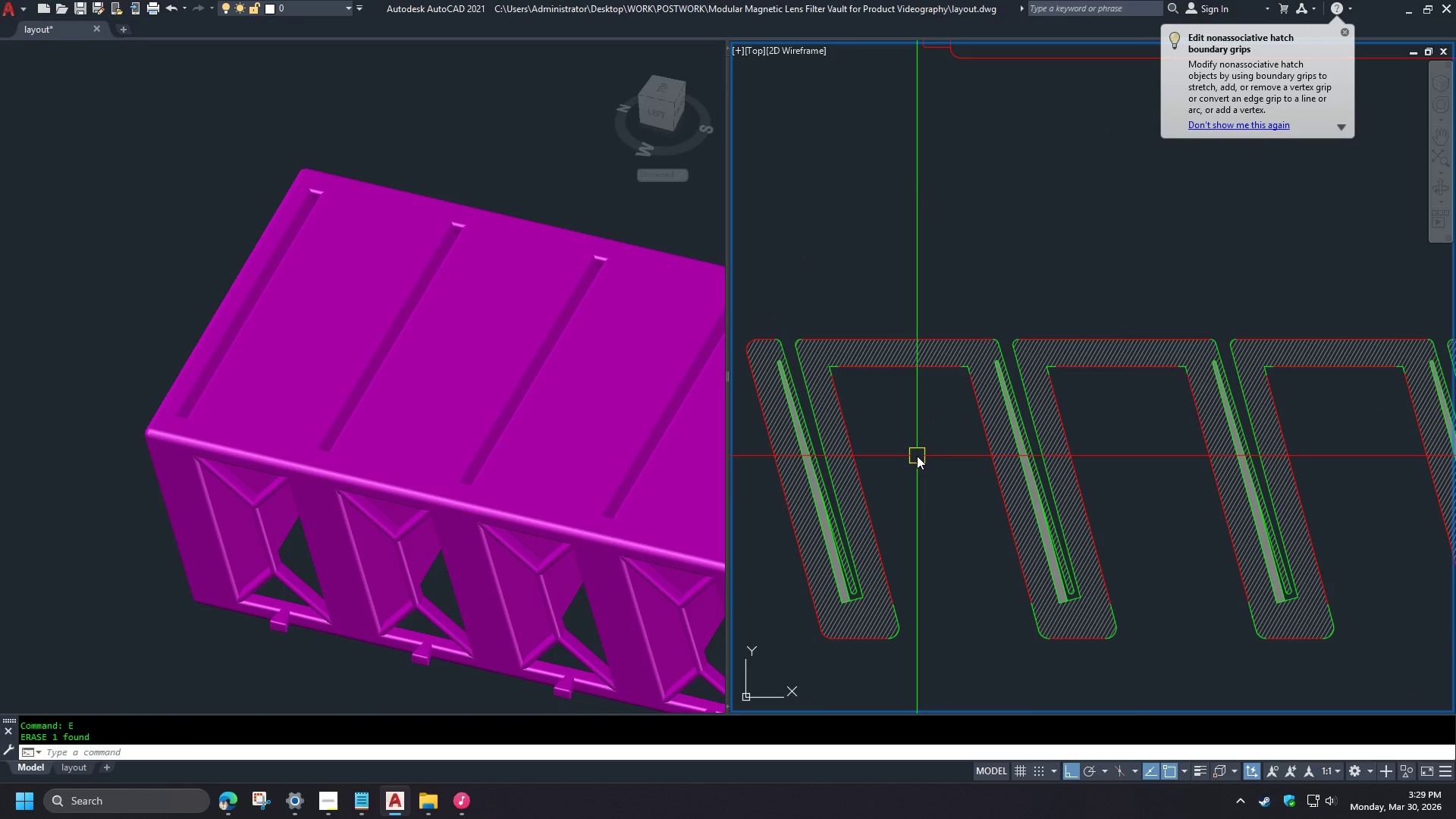 
type(re )
 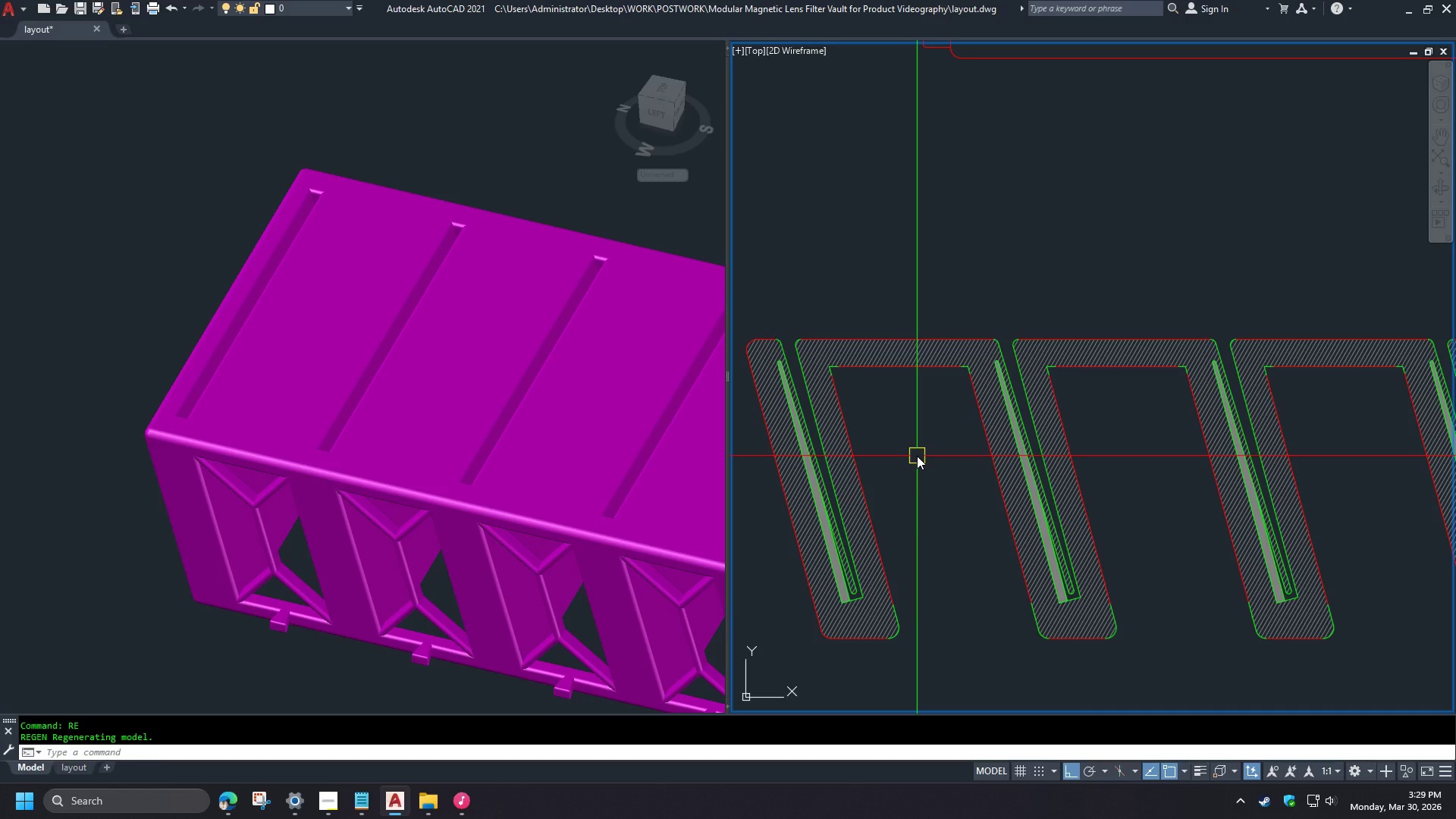 
wait(7.97)
 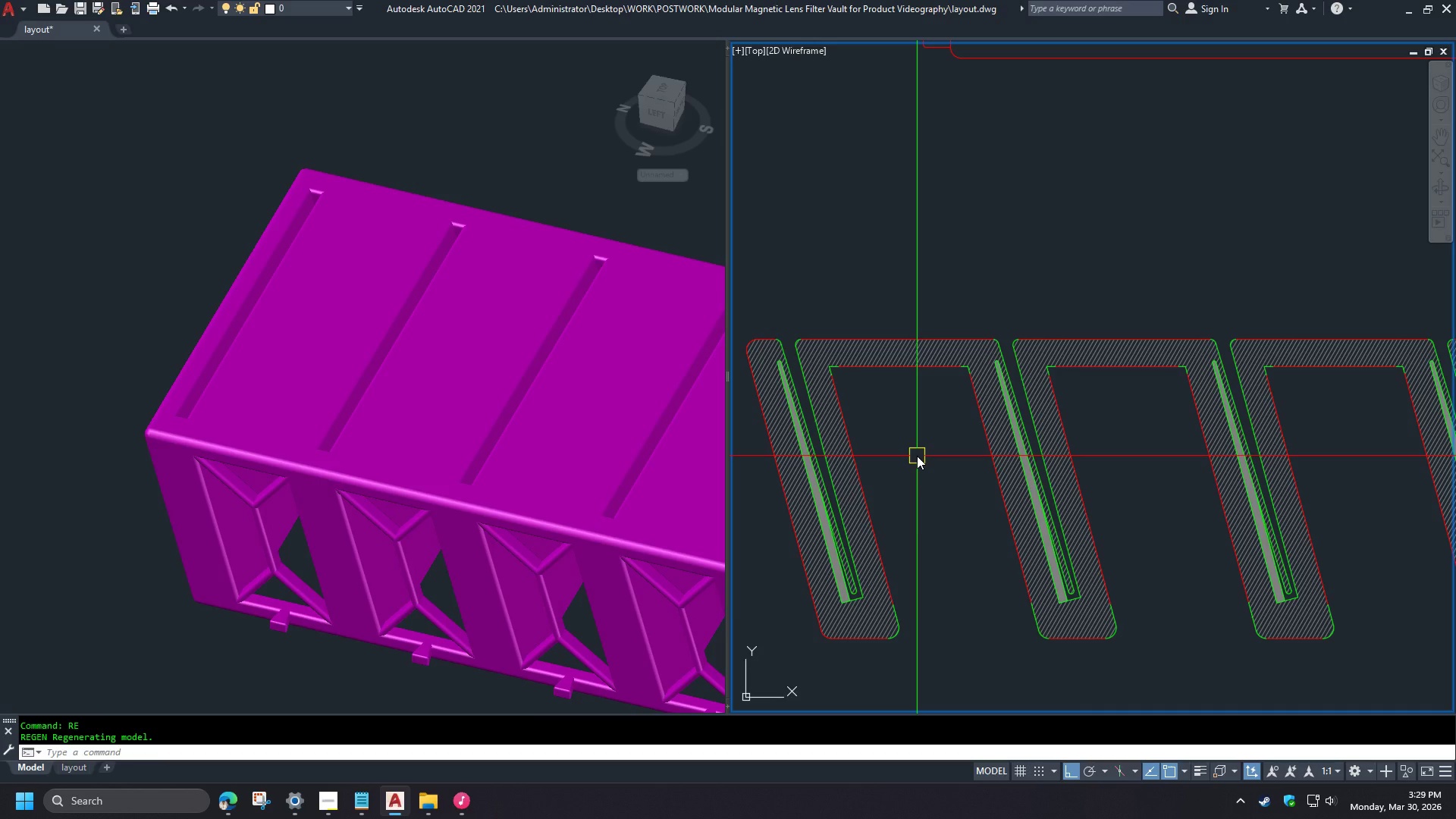 
left_click([822, 286])
 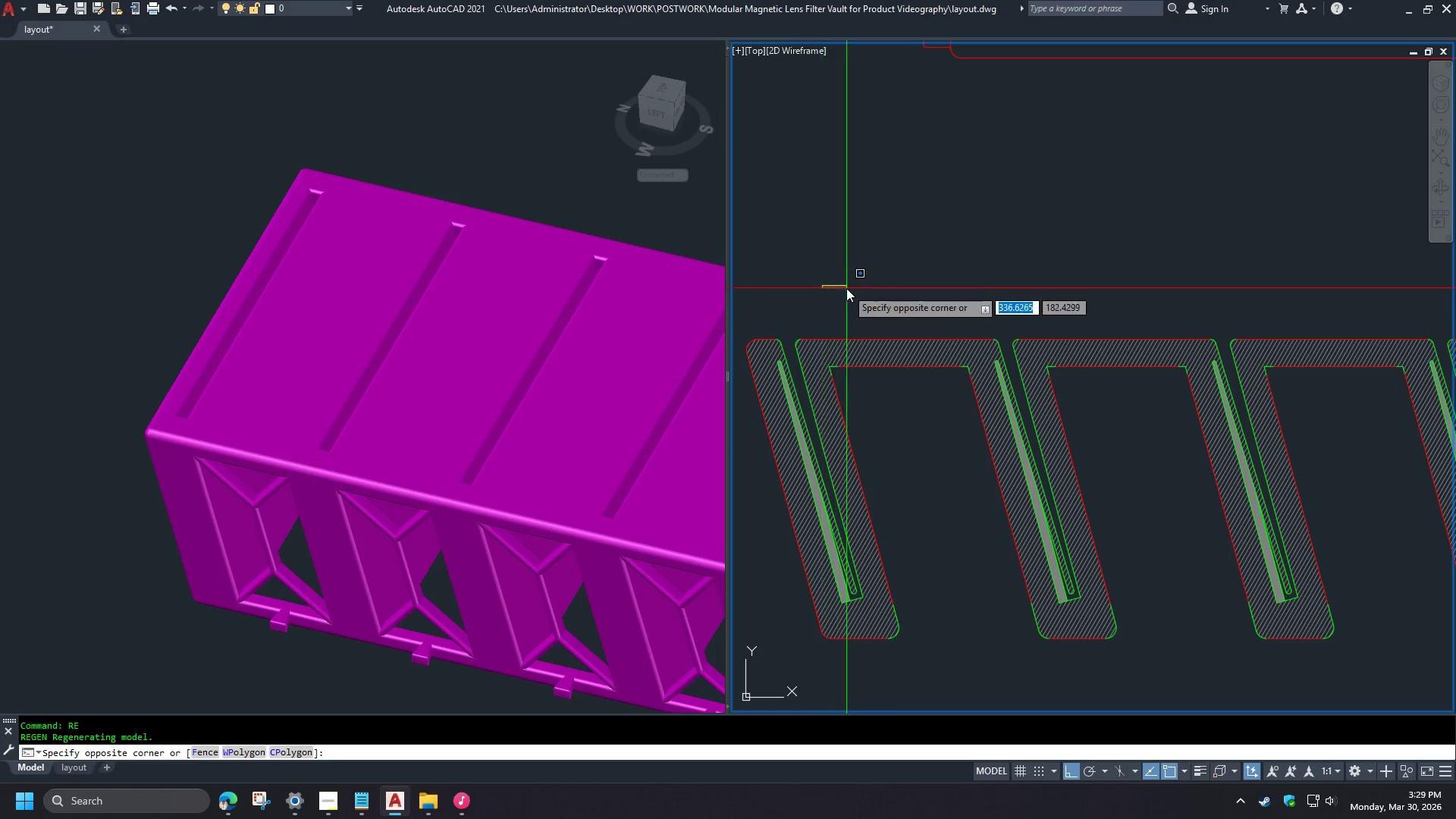 
left_click_drag(start_coordinate=[847, 288], to_coordinate=[855, 298])
 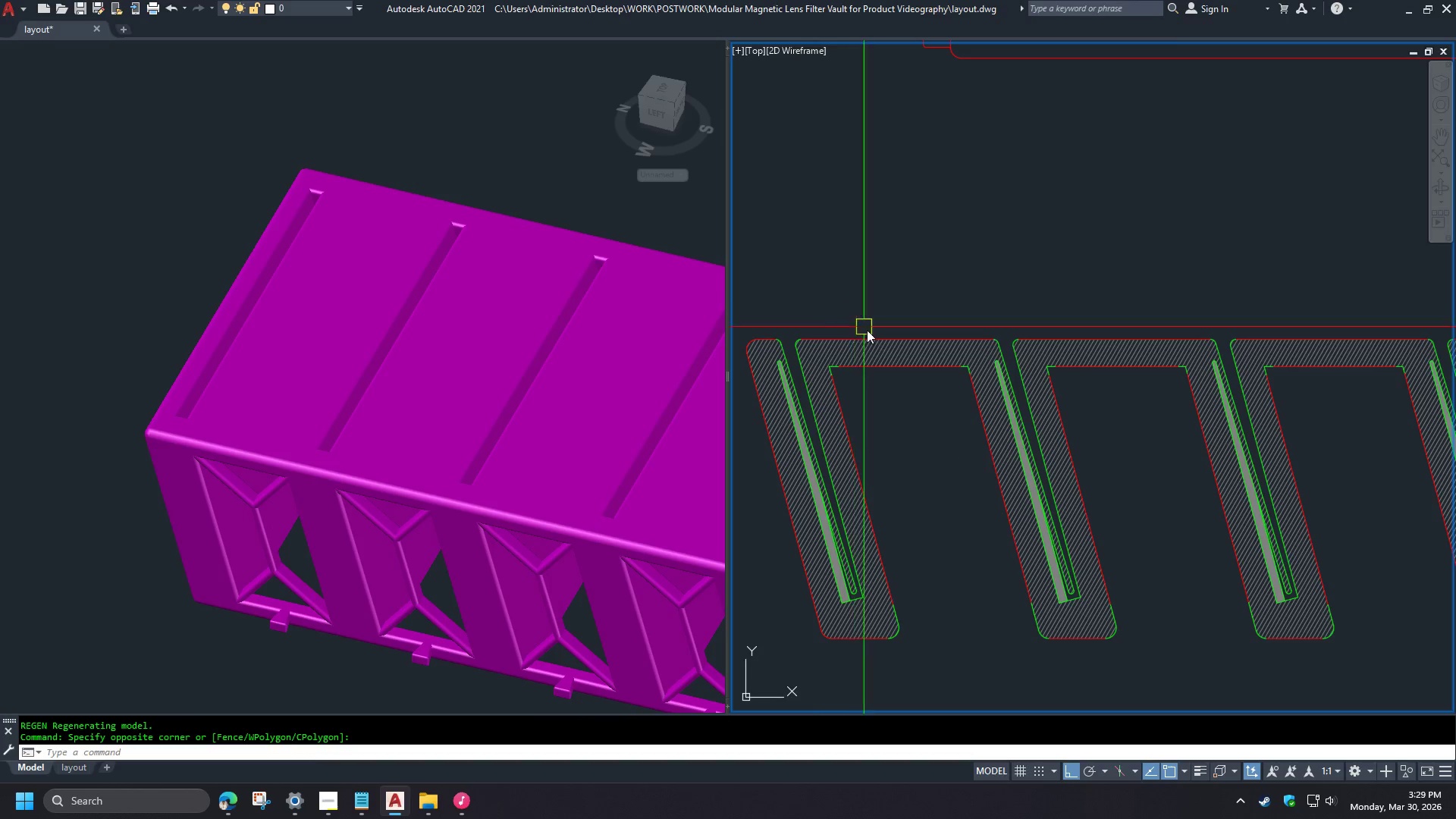 
scroll: coordinate [891, 375], scroll_direction: down, amount: 3.0
 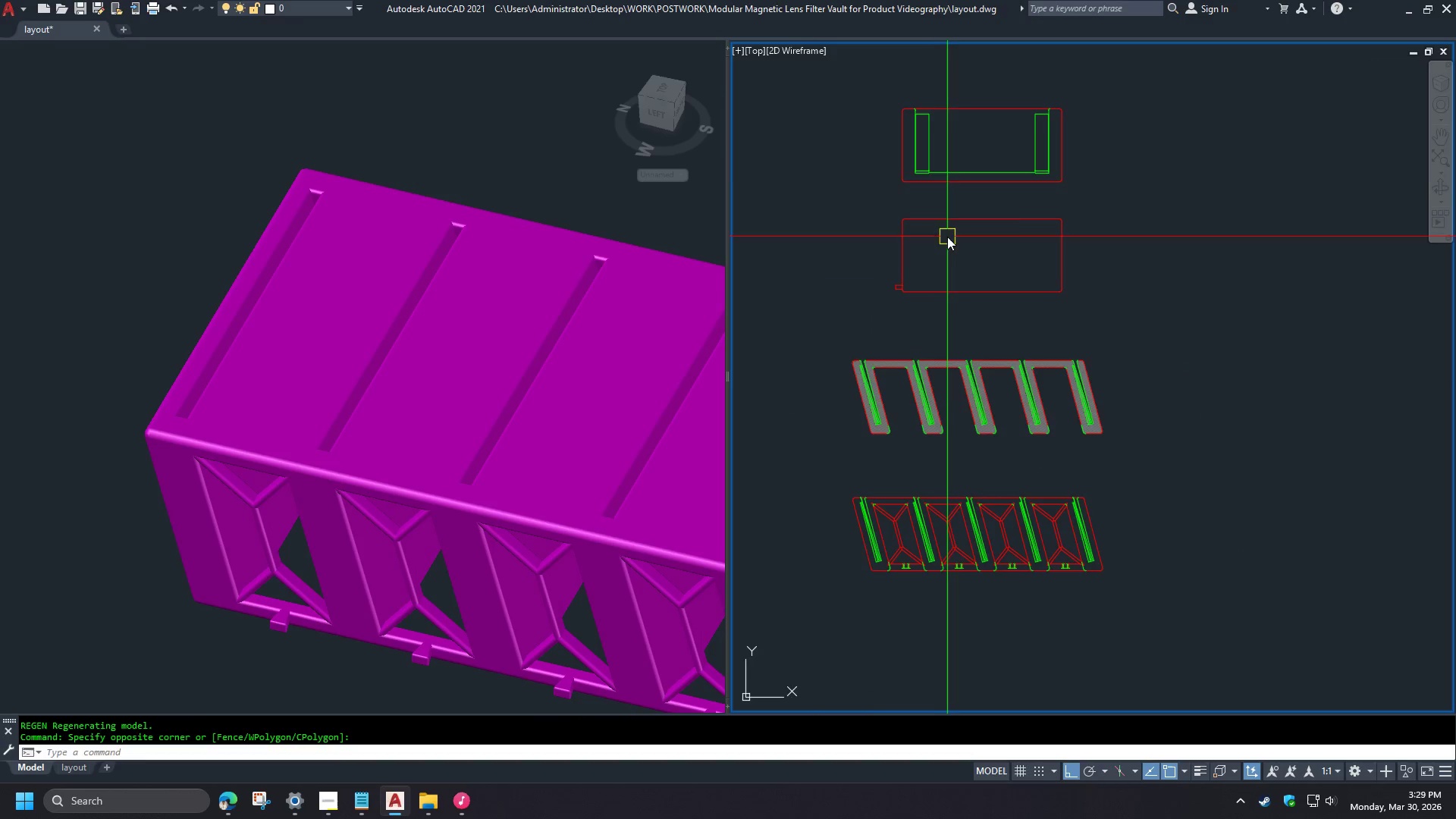 
scroll: coordinate [995, 303], scroll_direction: up, amount: 4.0
 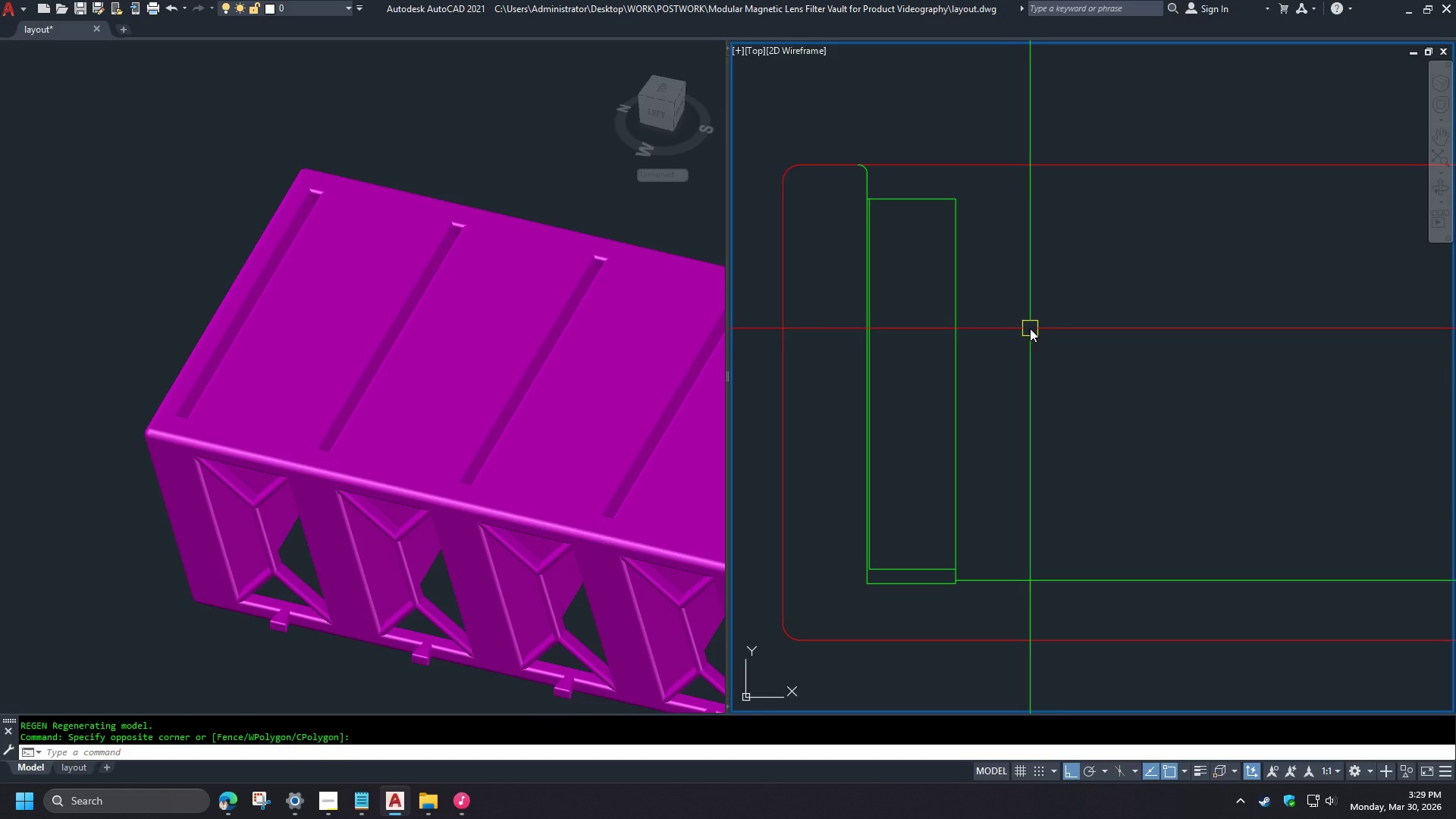 
scroll: coordinate [836, 354], scroll_direction: down, amount: 2.0
 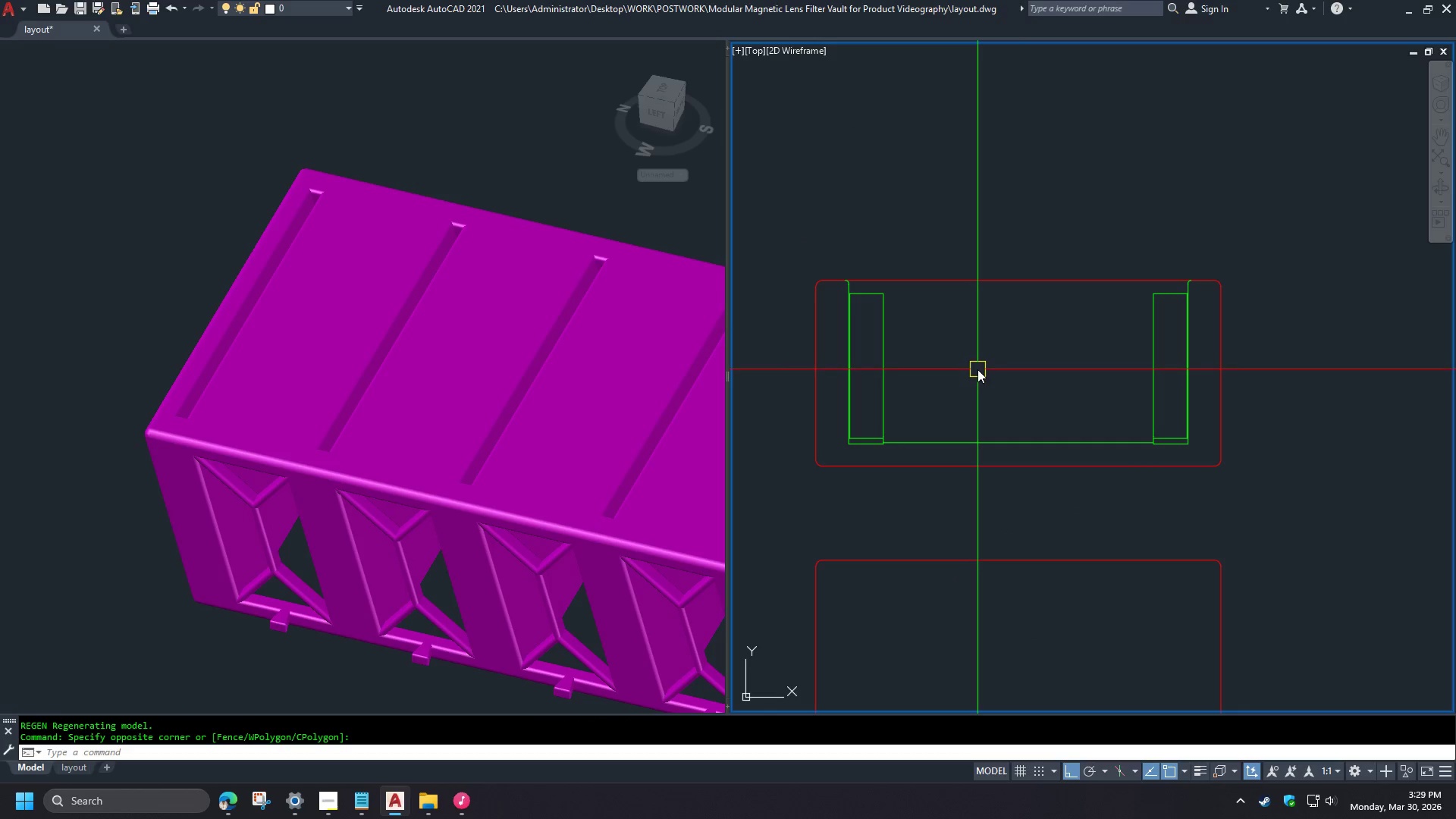 
scroll: coordinate [977, 369], scroll_direction: up, amount: 1.0
 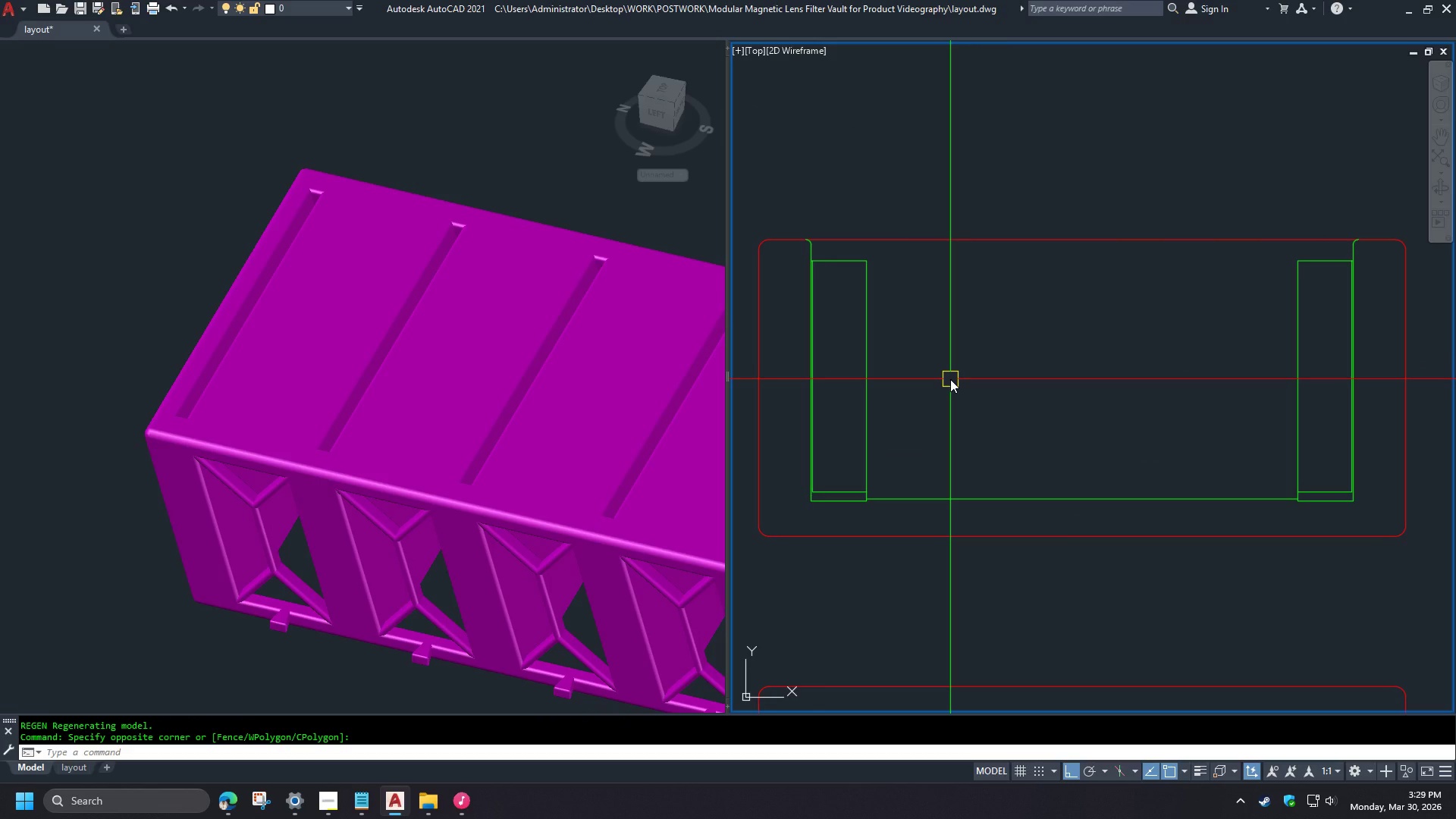 
key(H)
 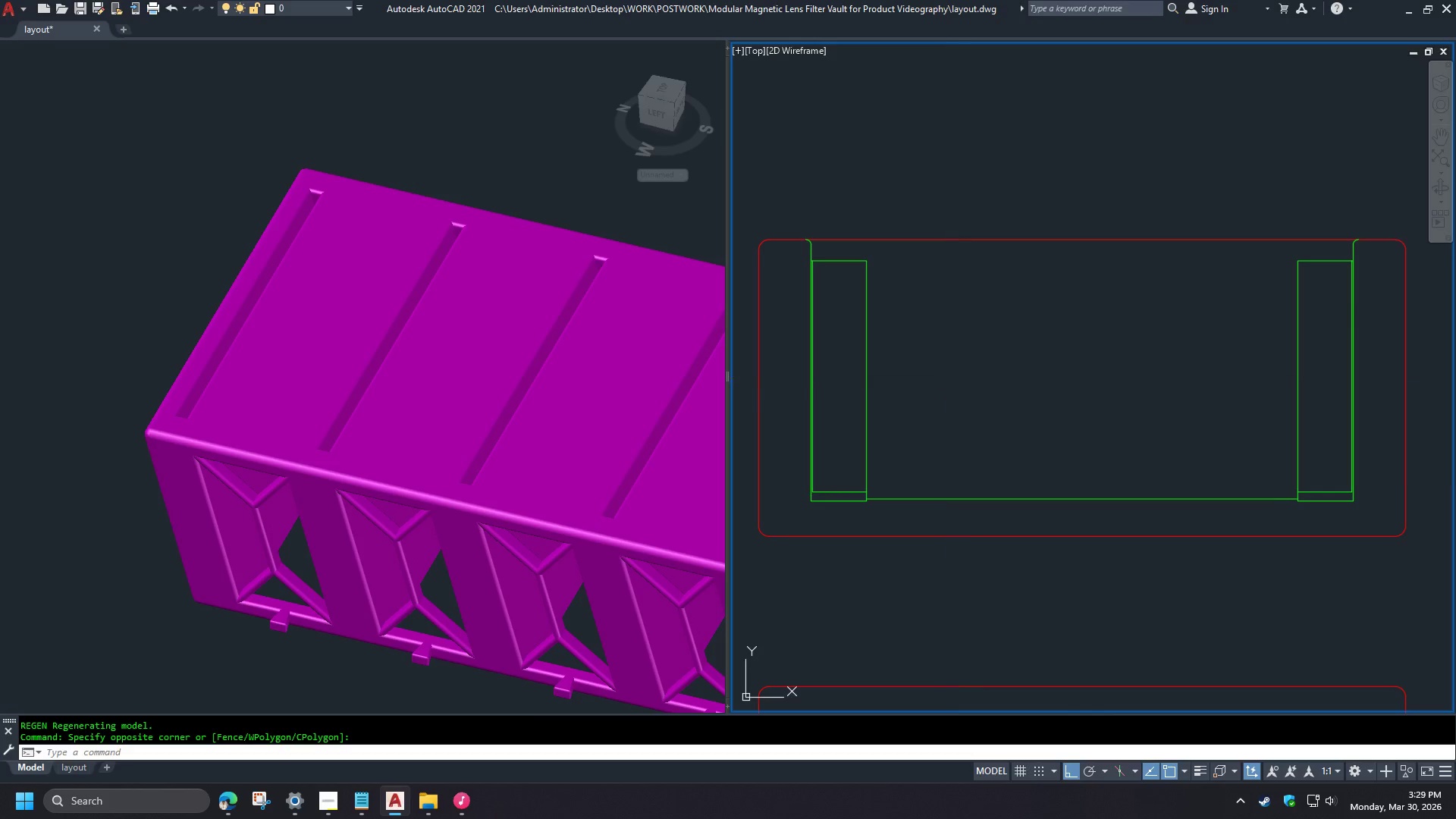 
key(Space)
 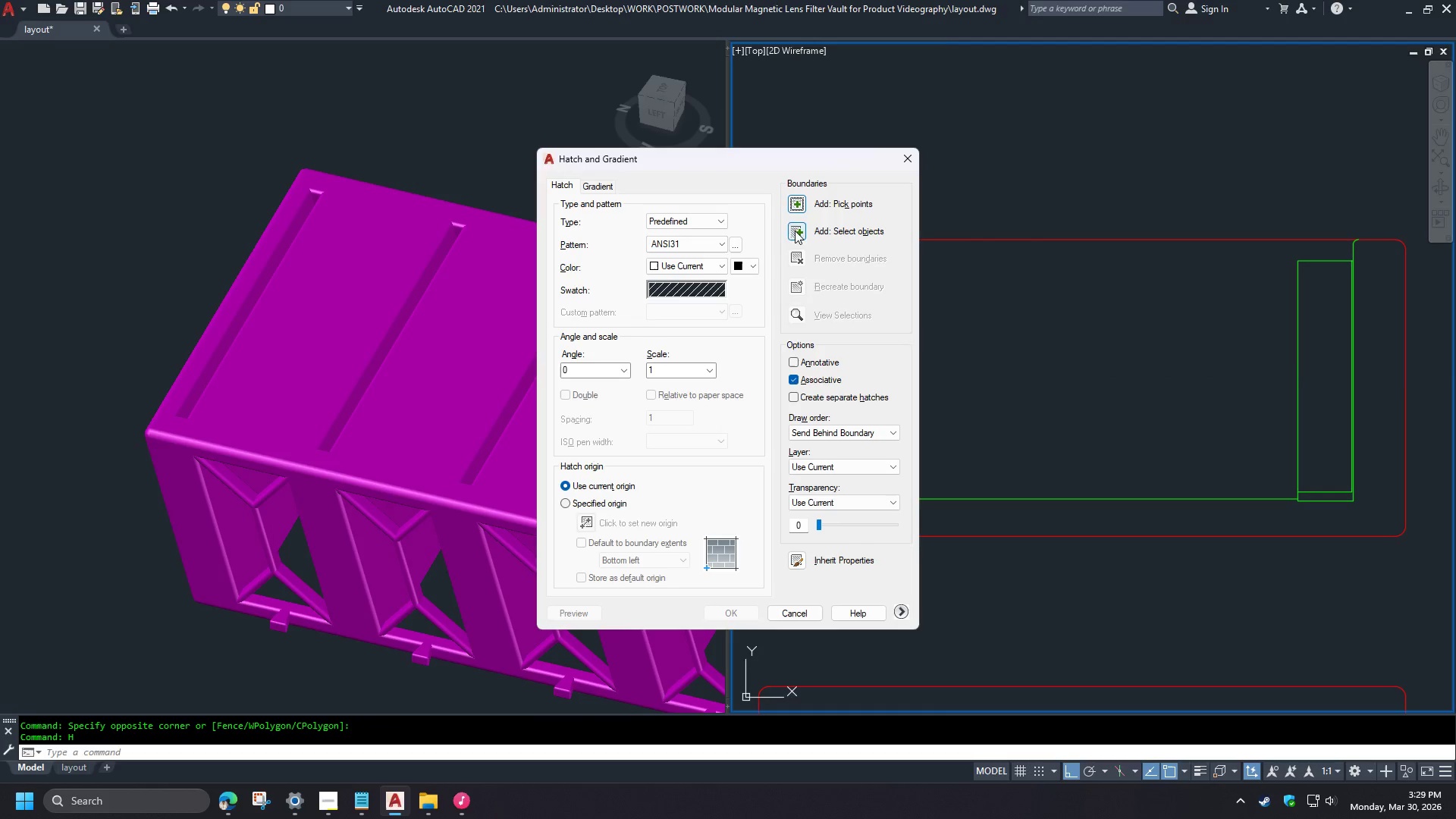 
left_click([796, 206])
 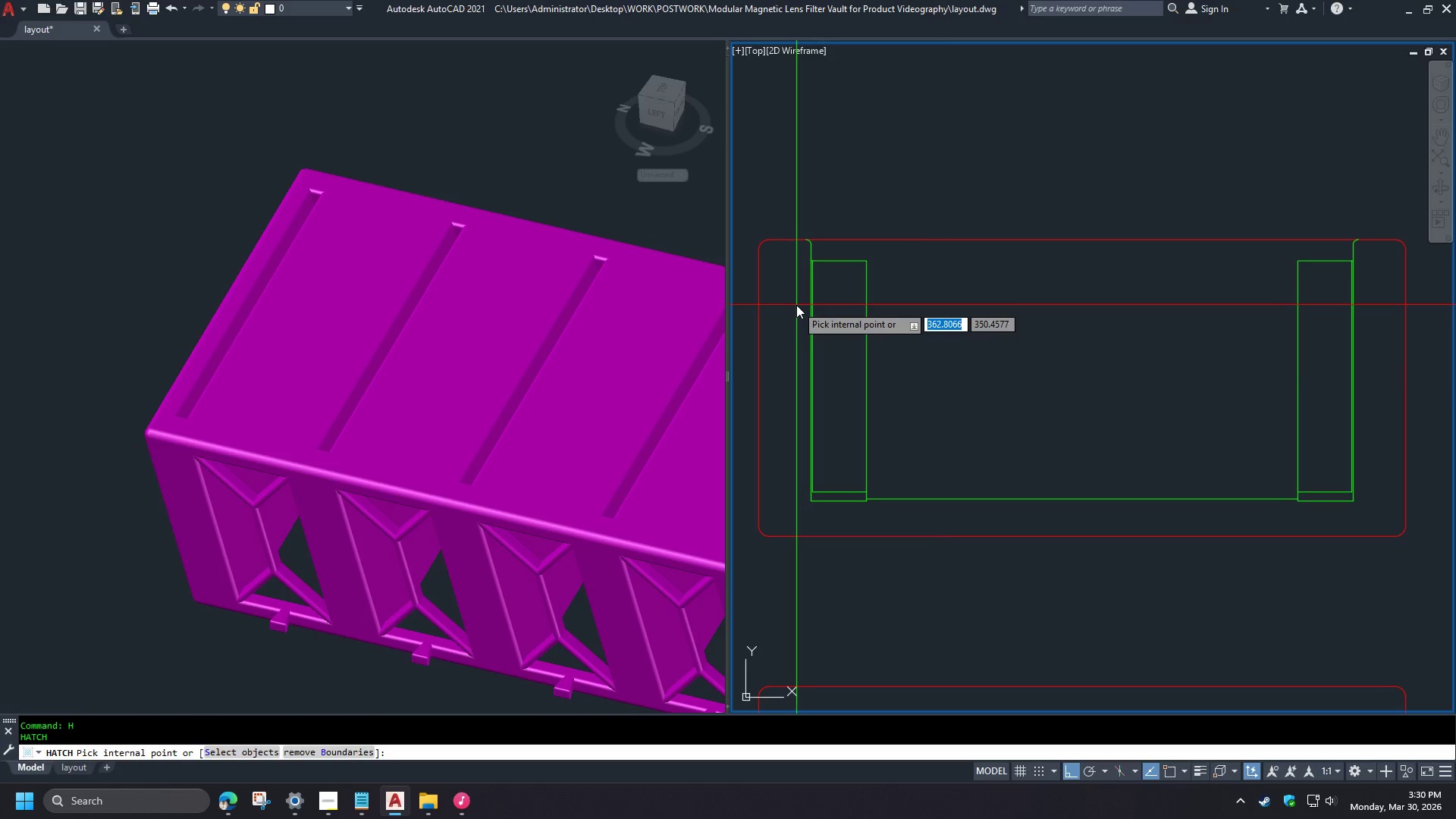 
left_click([796, 305])
 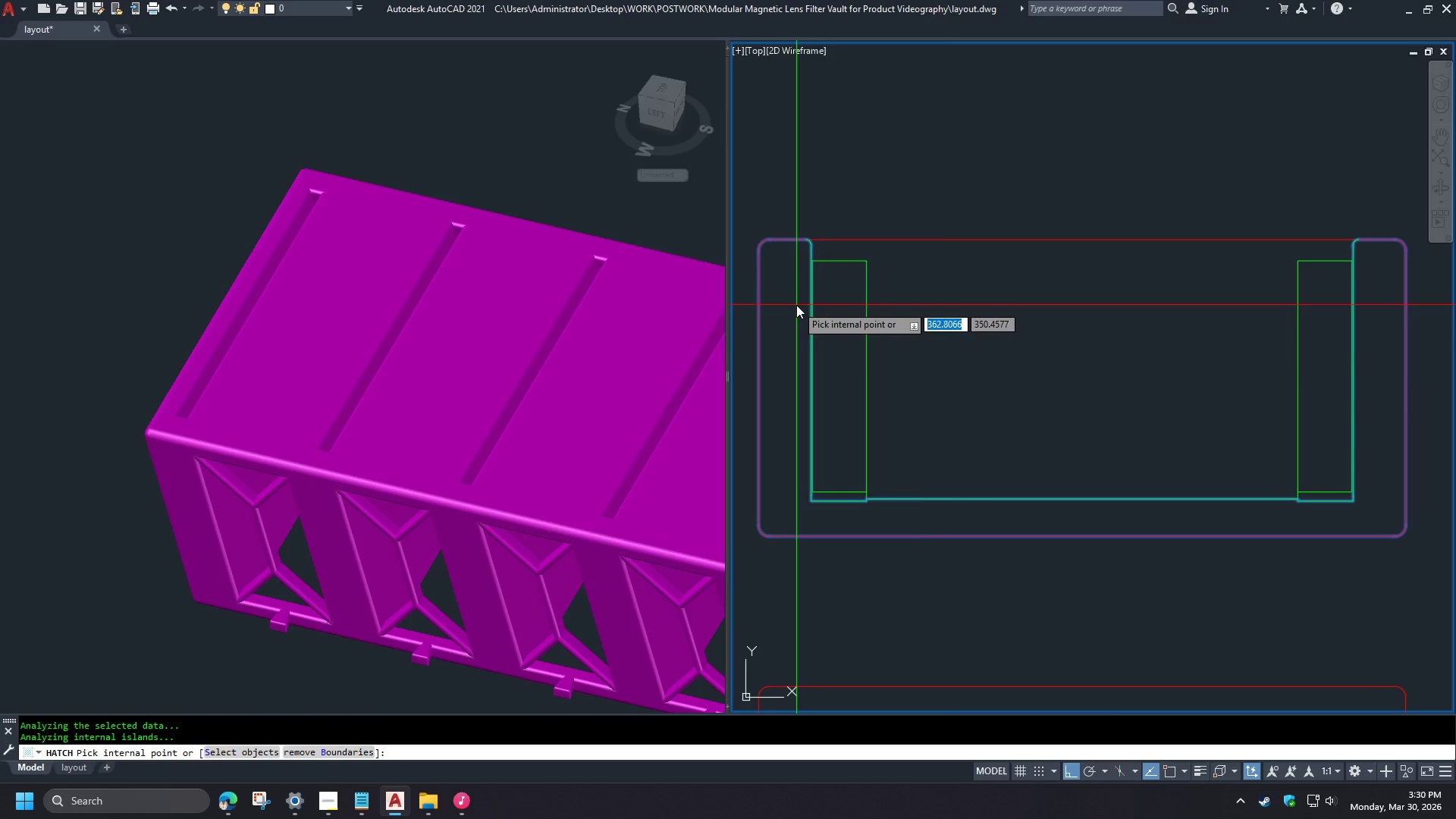 
type(  ma )
 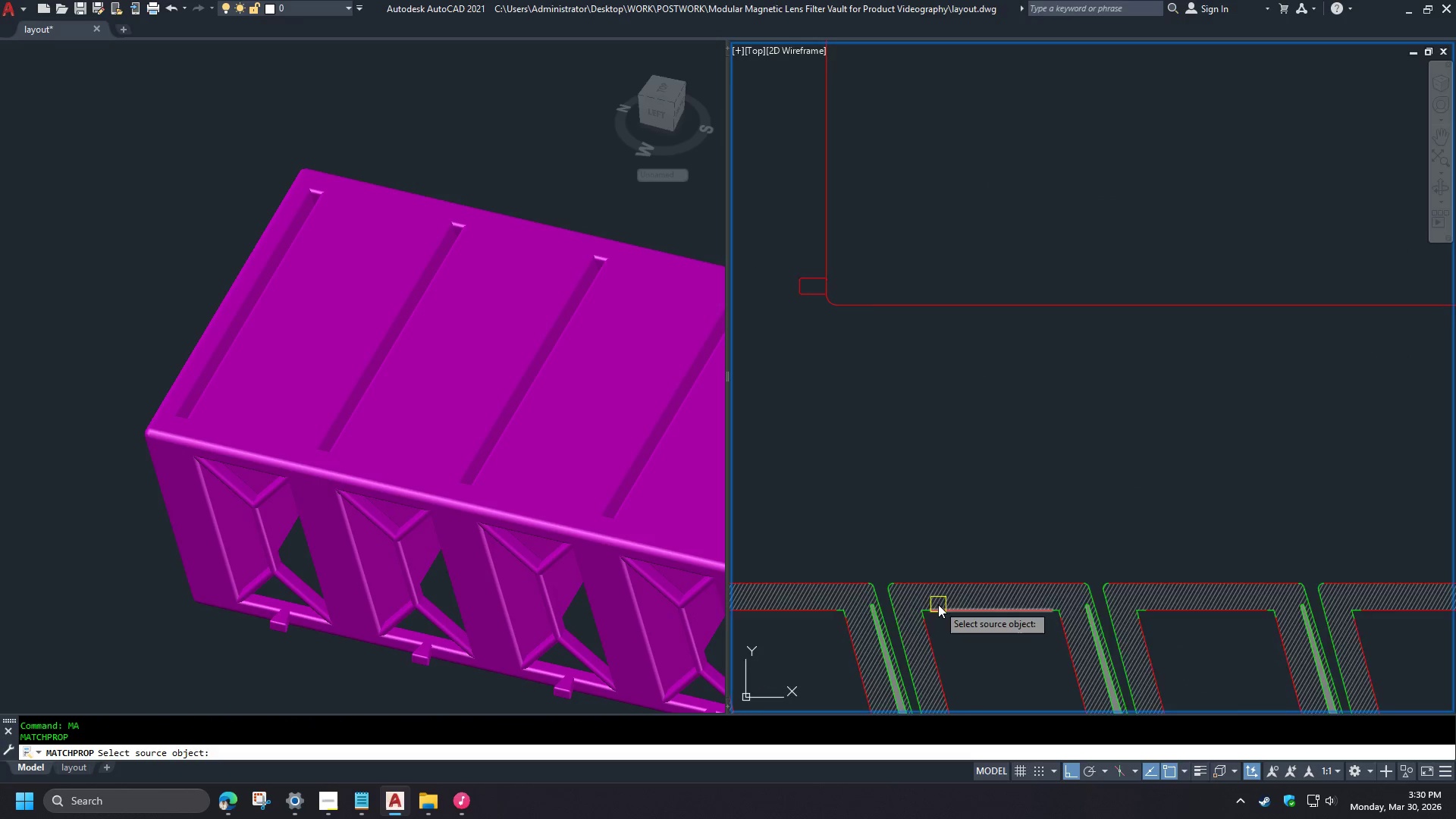 
left_click([915, 595])
 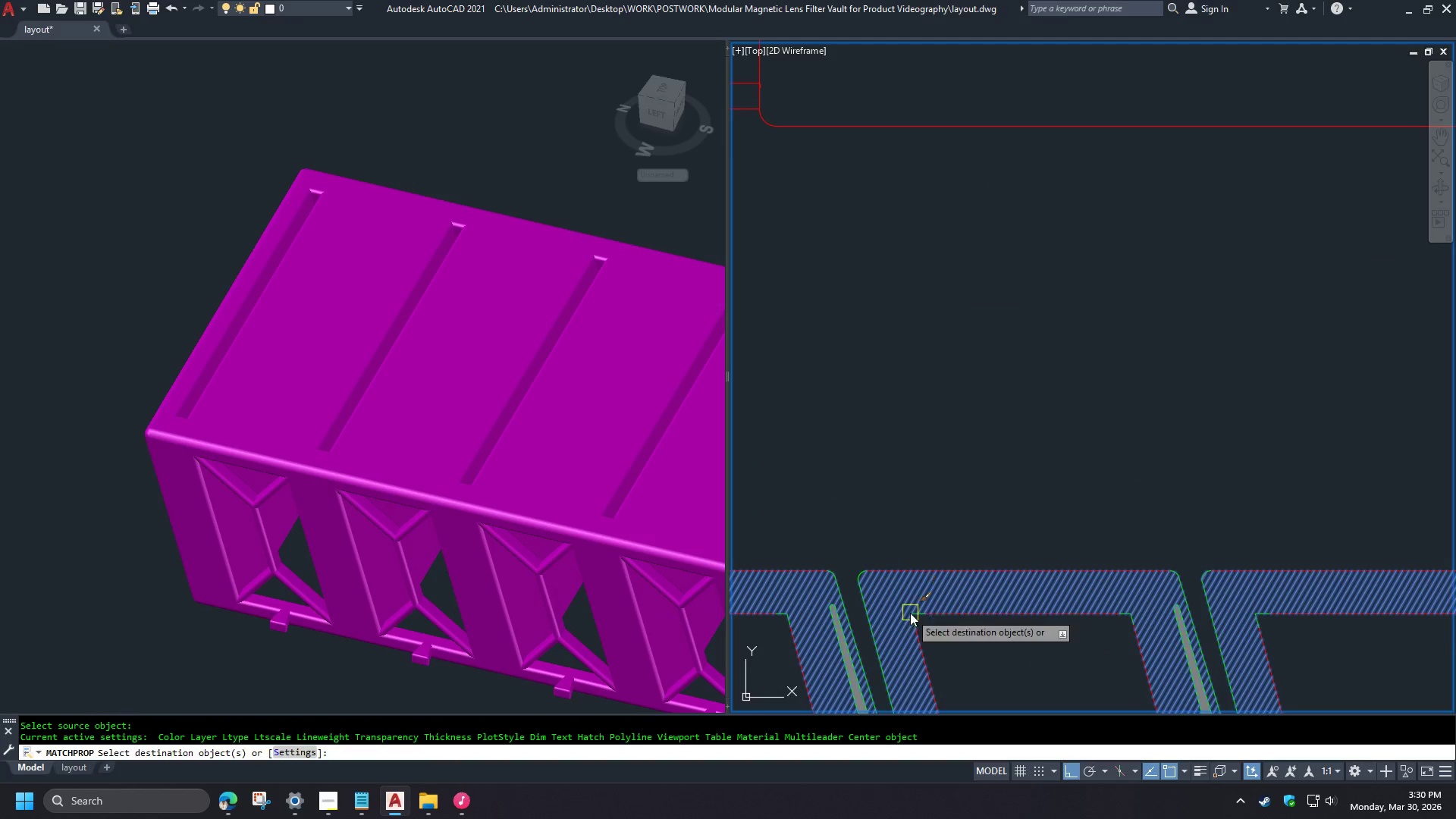 
scroll: coordinate [983, 168], scroll_direction: down, amount: 2.0
 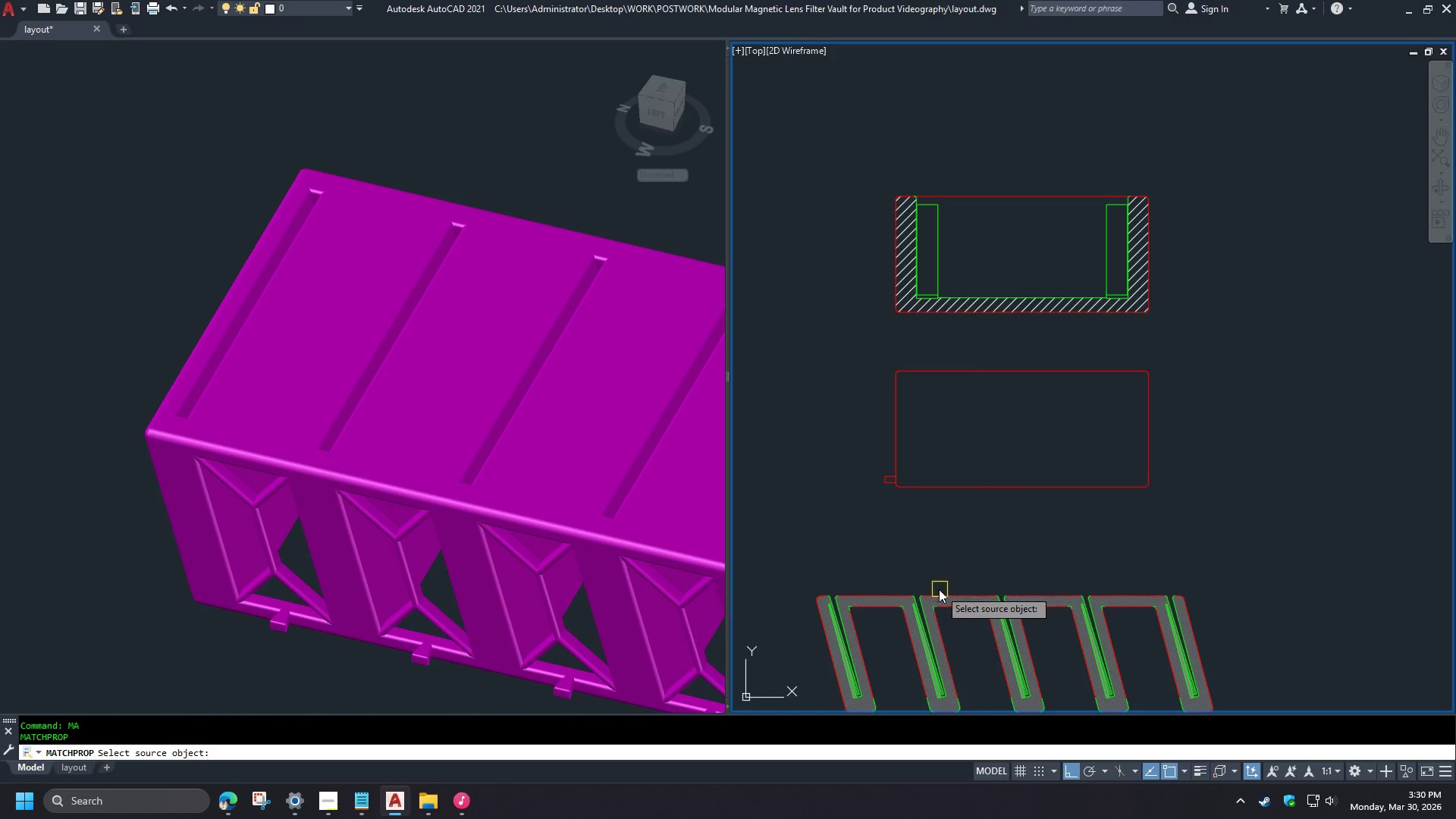 
left_click([870, 126])
 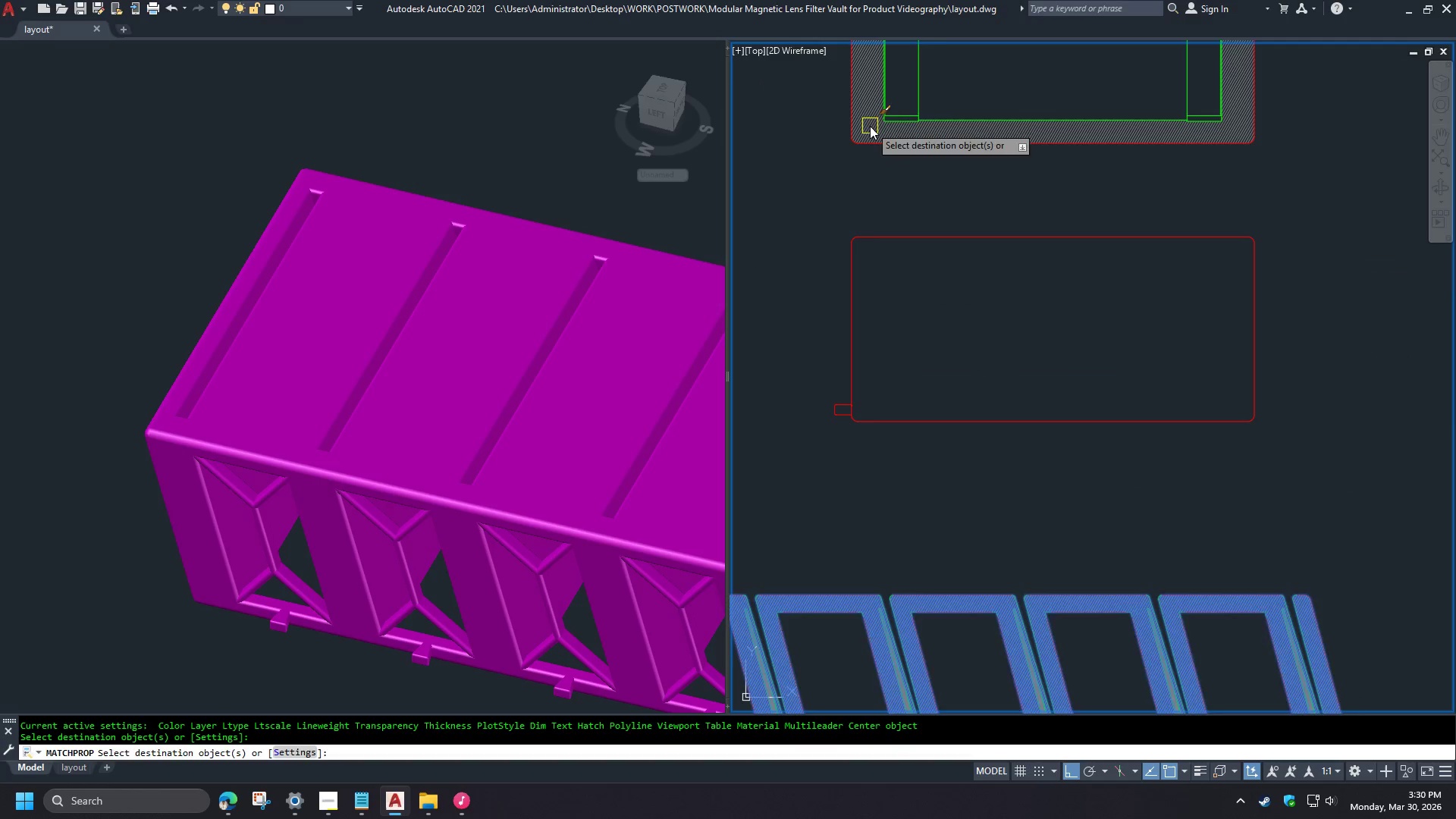 
key(Space)
 